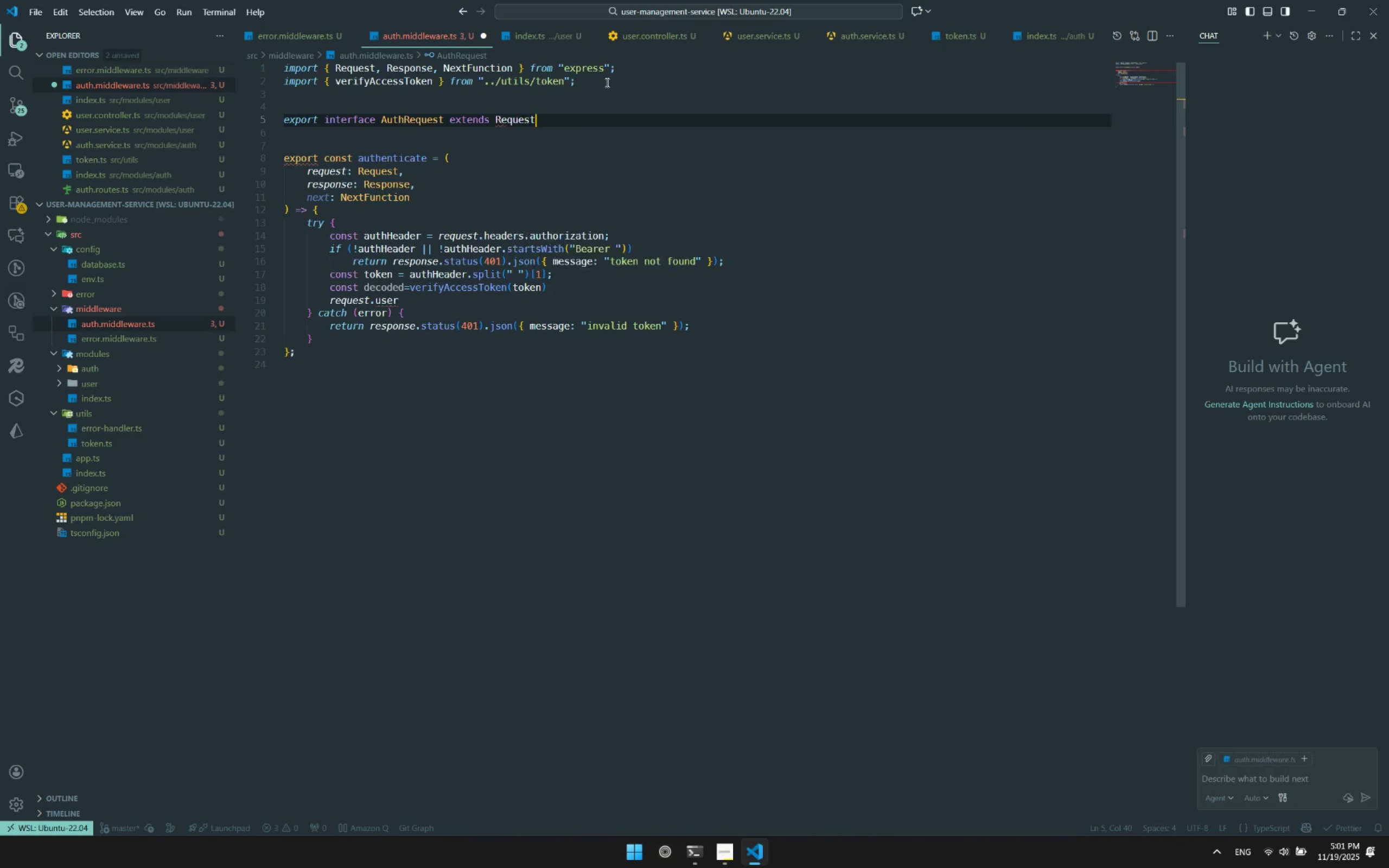 
 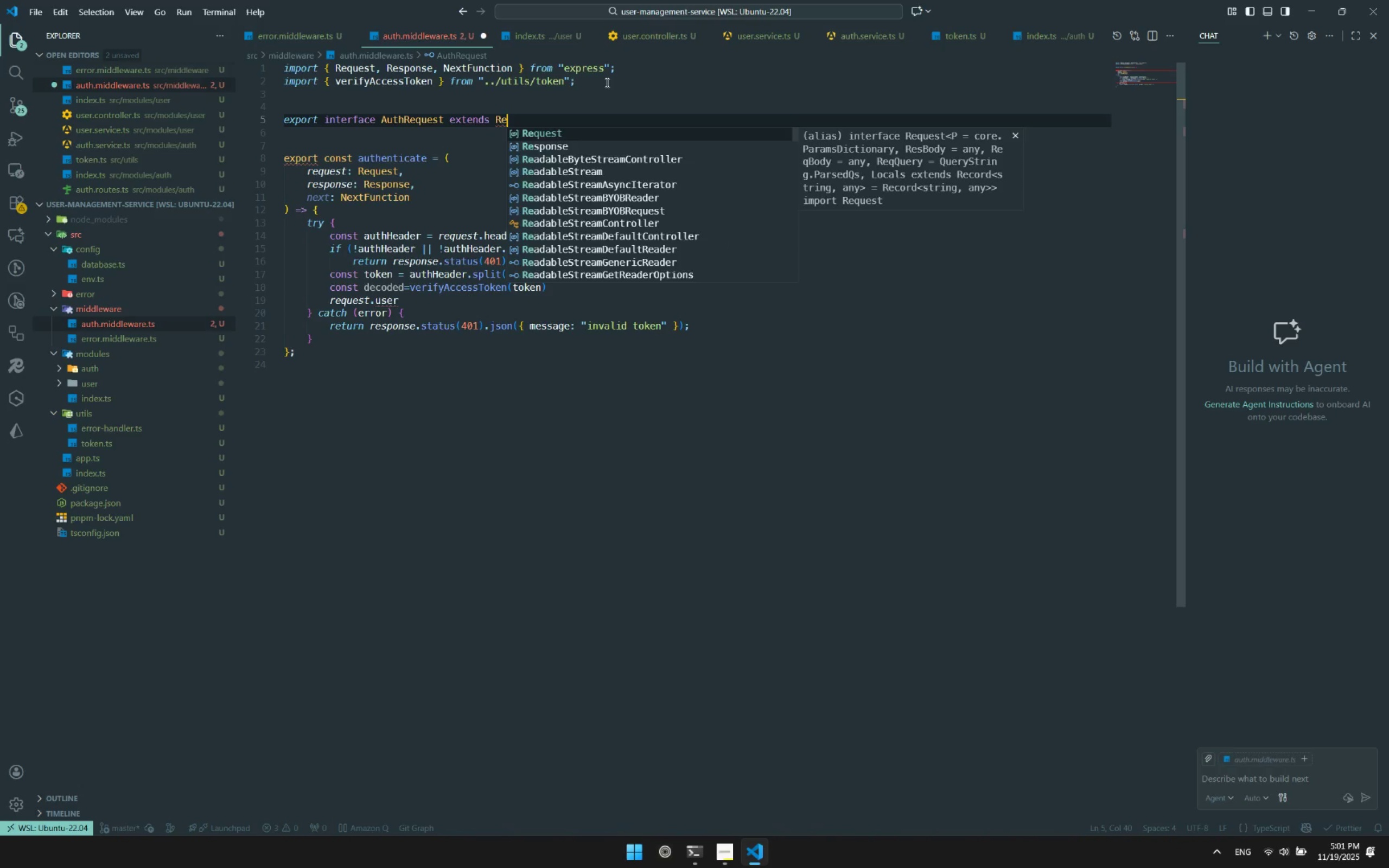 
key(Enter)
 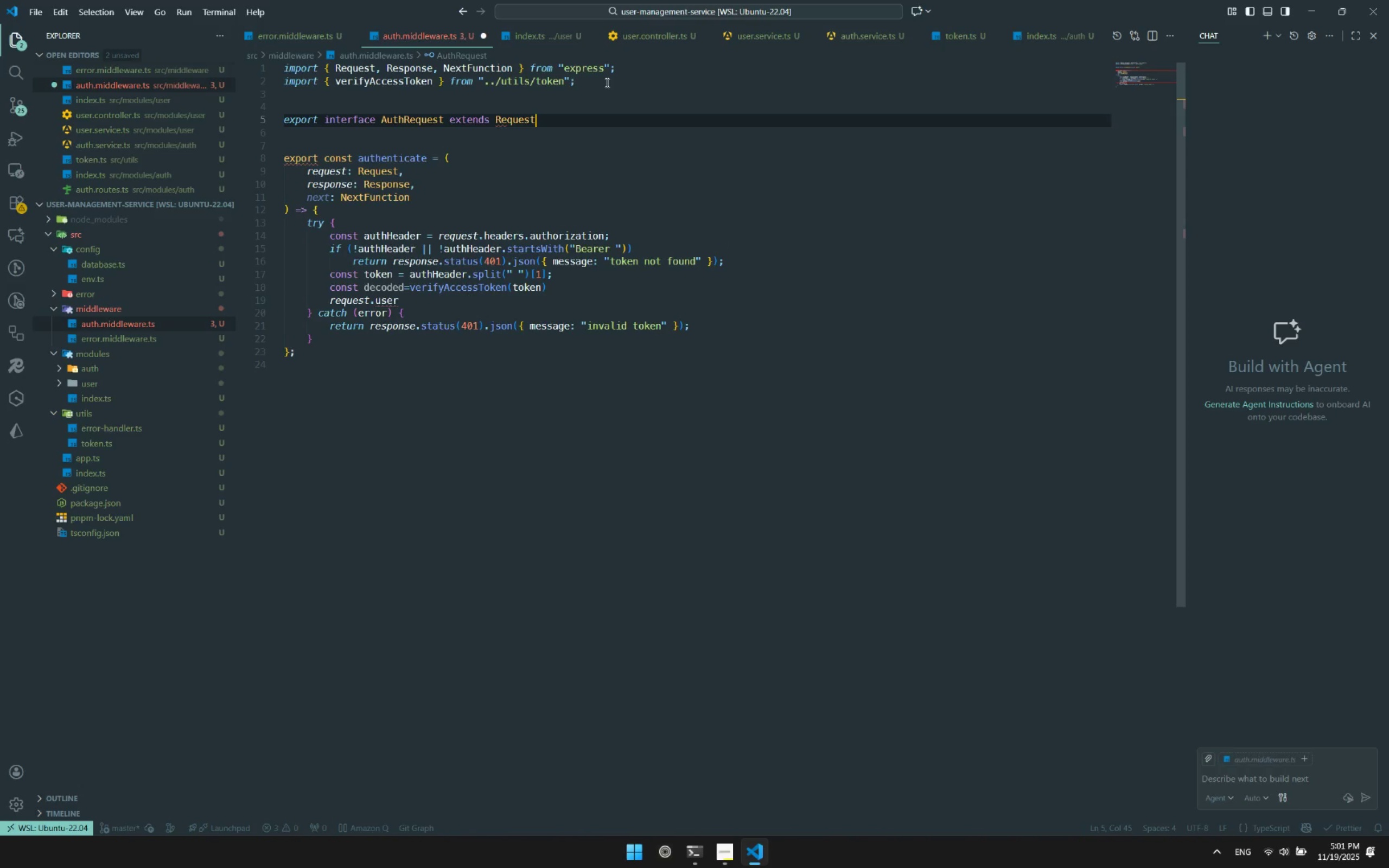 
key(Shift+ShiftRight)
 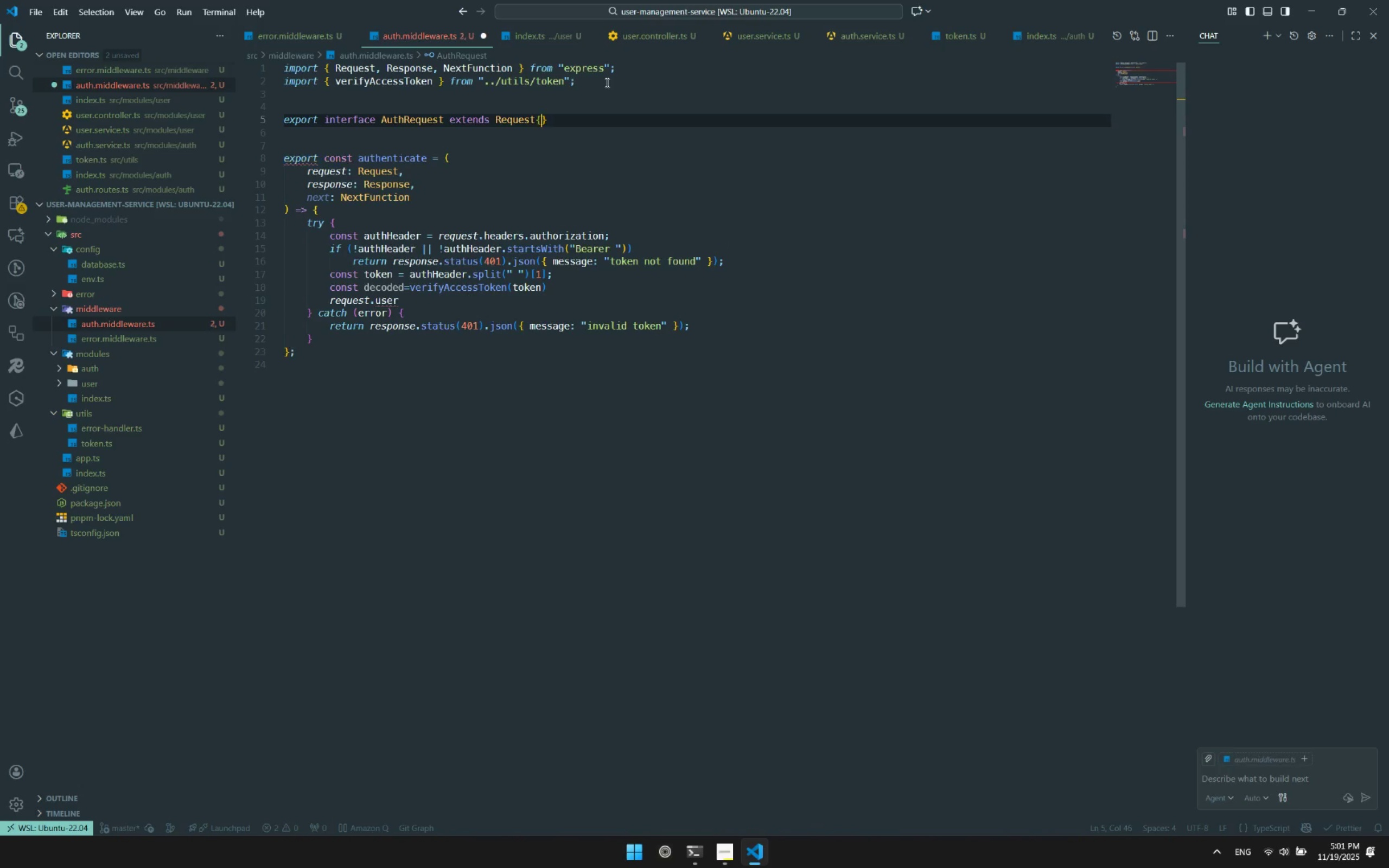 
key(Shift+BracketLeft)
 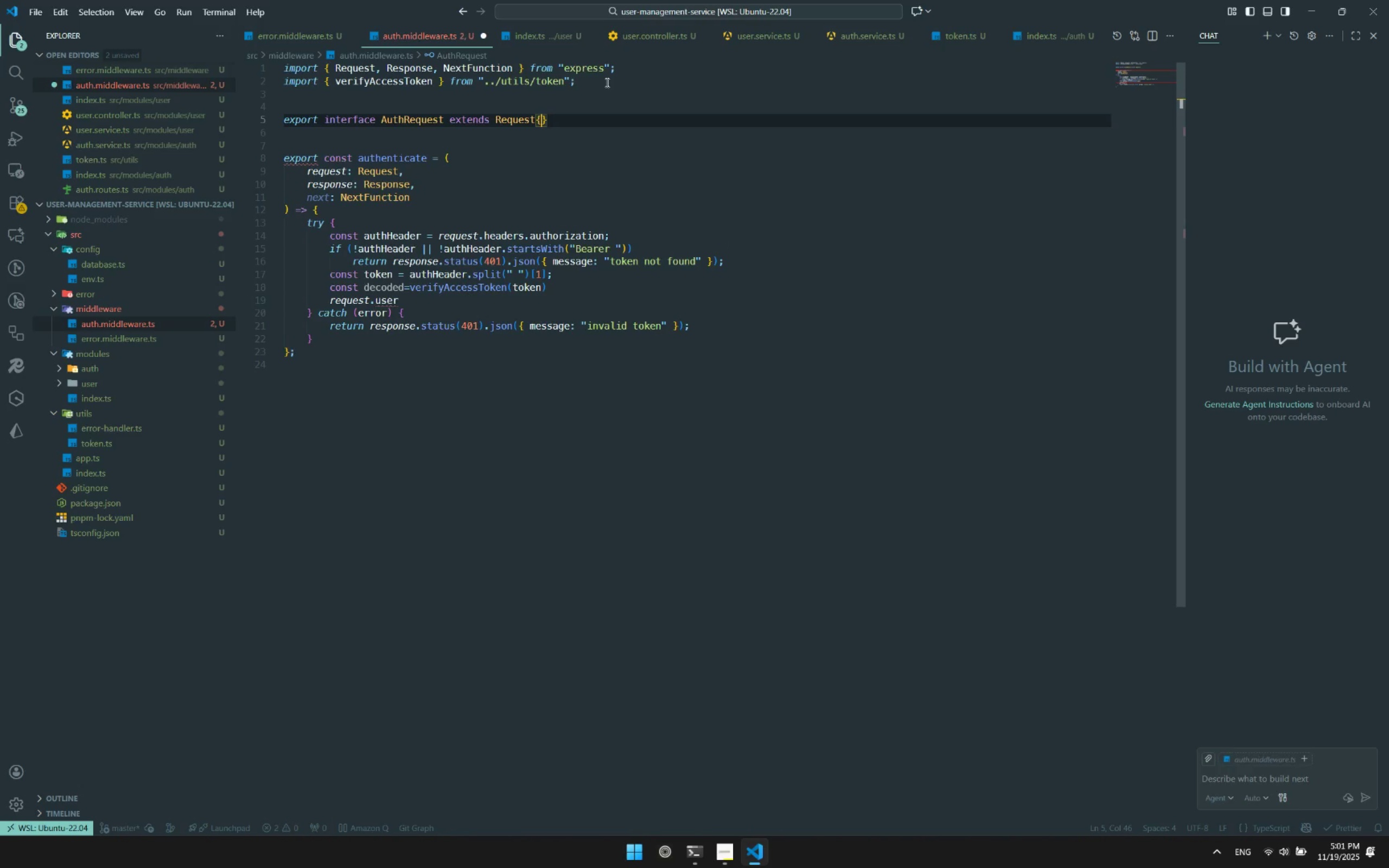 
key(Enter)
 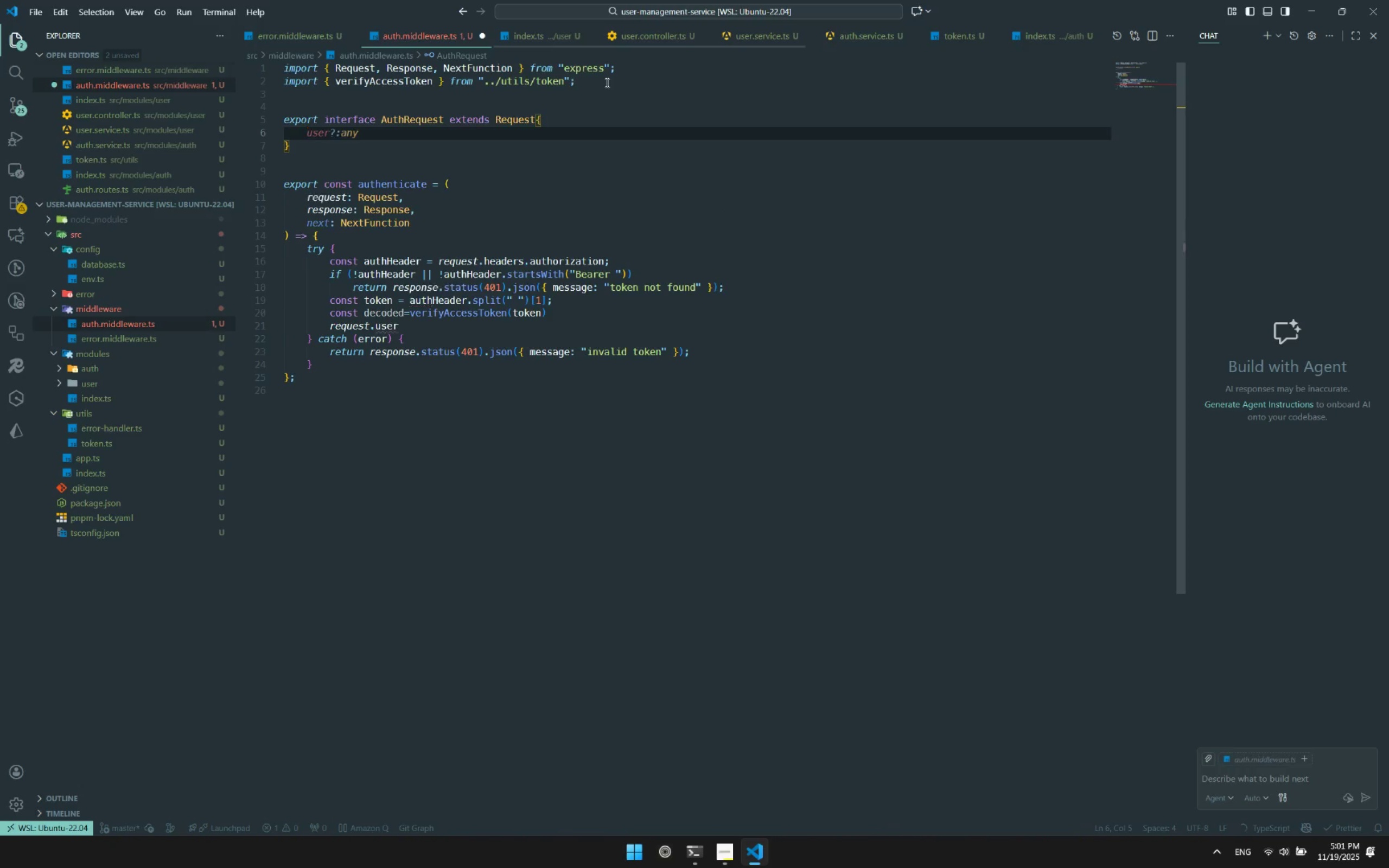 
type(yuser)
key(Backspace)
key(Backspace)
key(Backspace)
key(Backspace)
key(Backspace)
type(user?:User)
 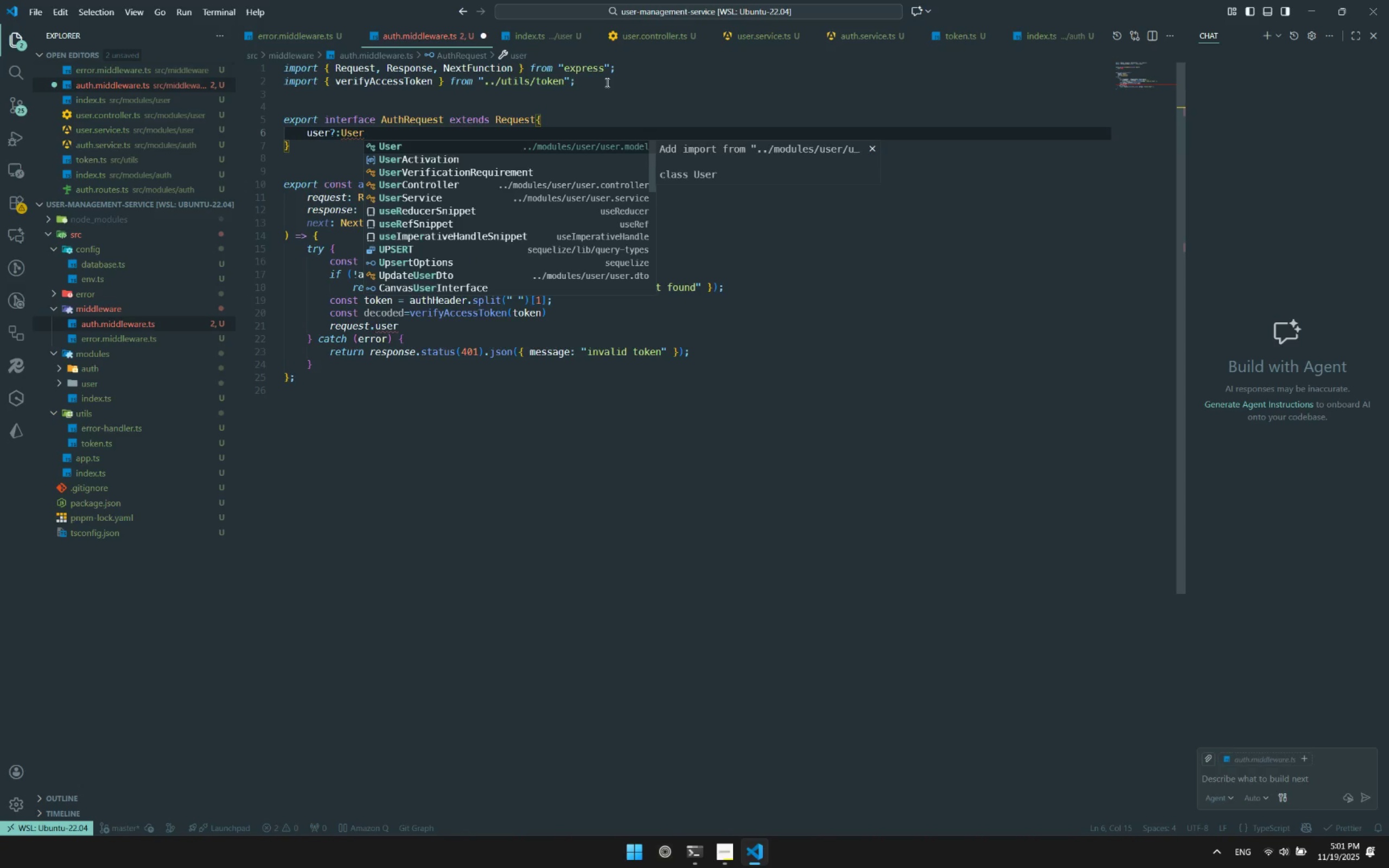 
key(ArrowDown)
 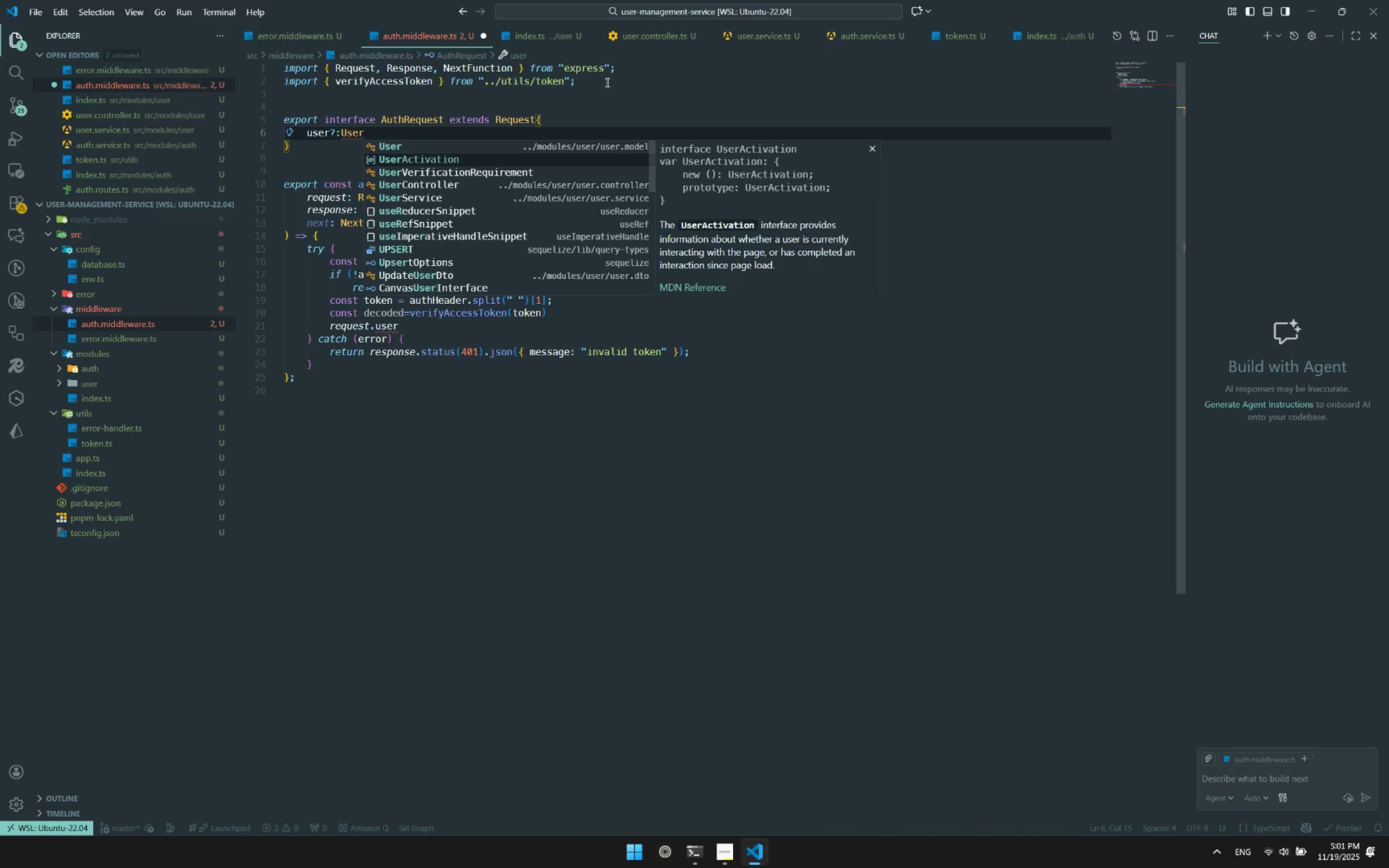 
key(ArrowUp)
 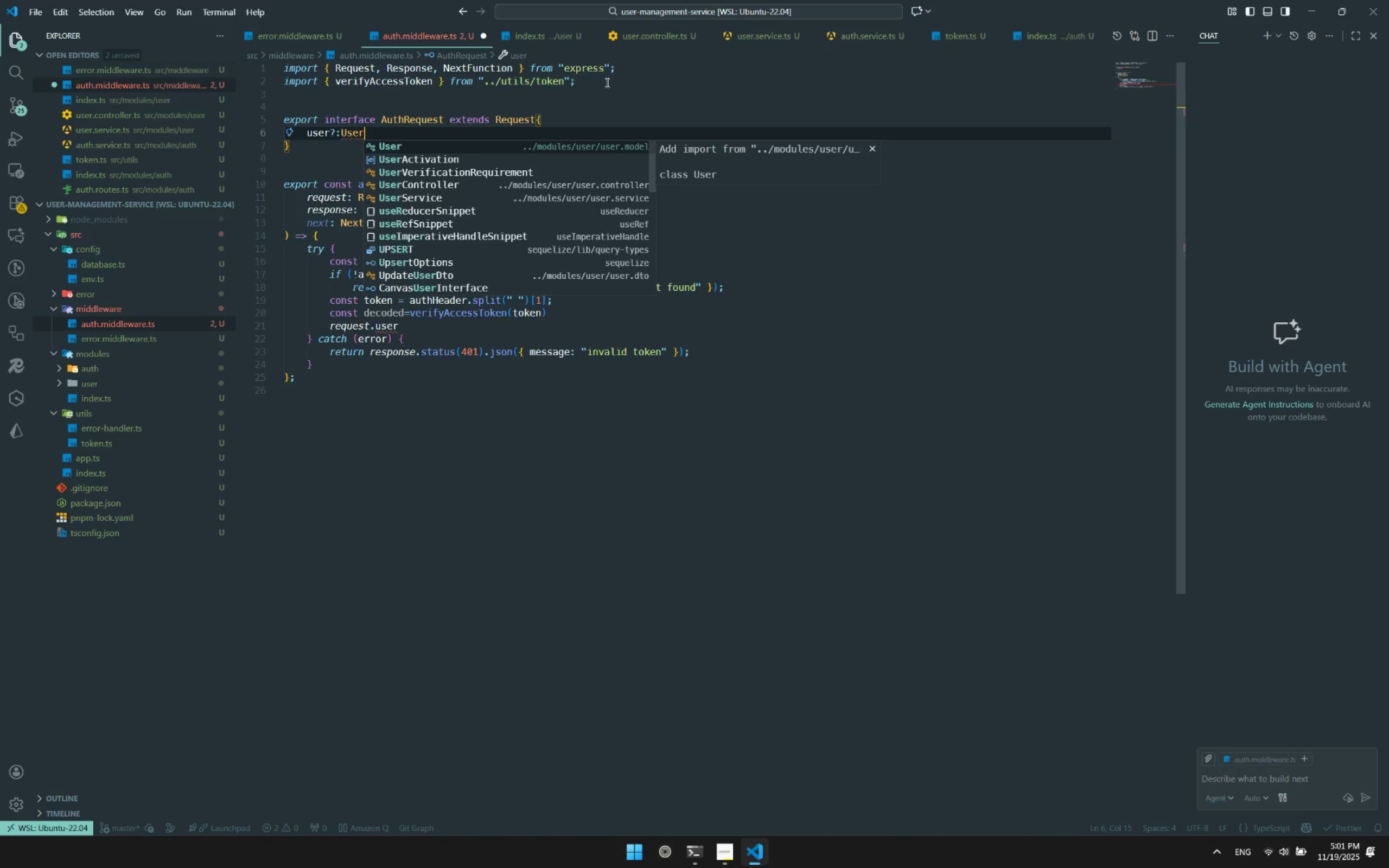 
key(Enter)
 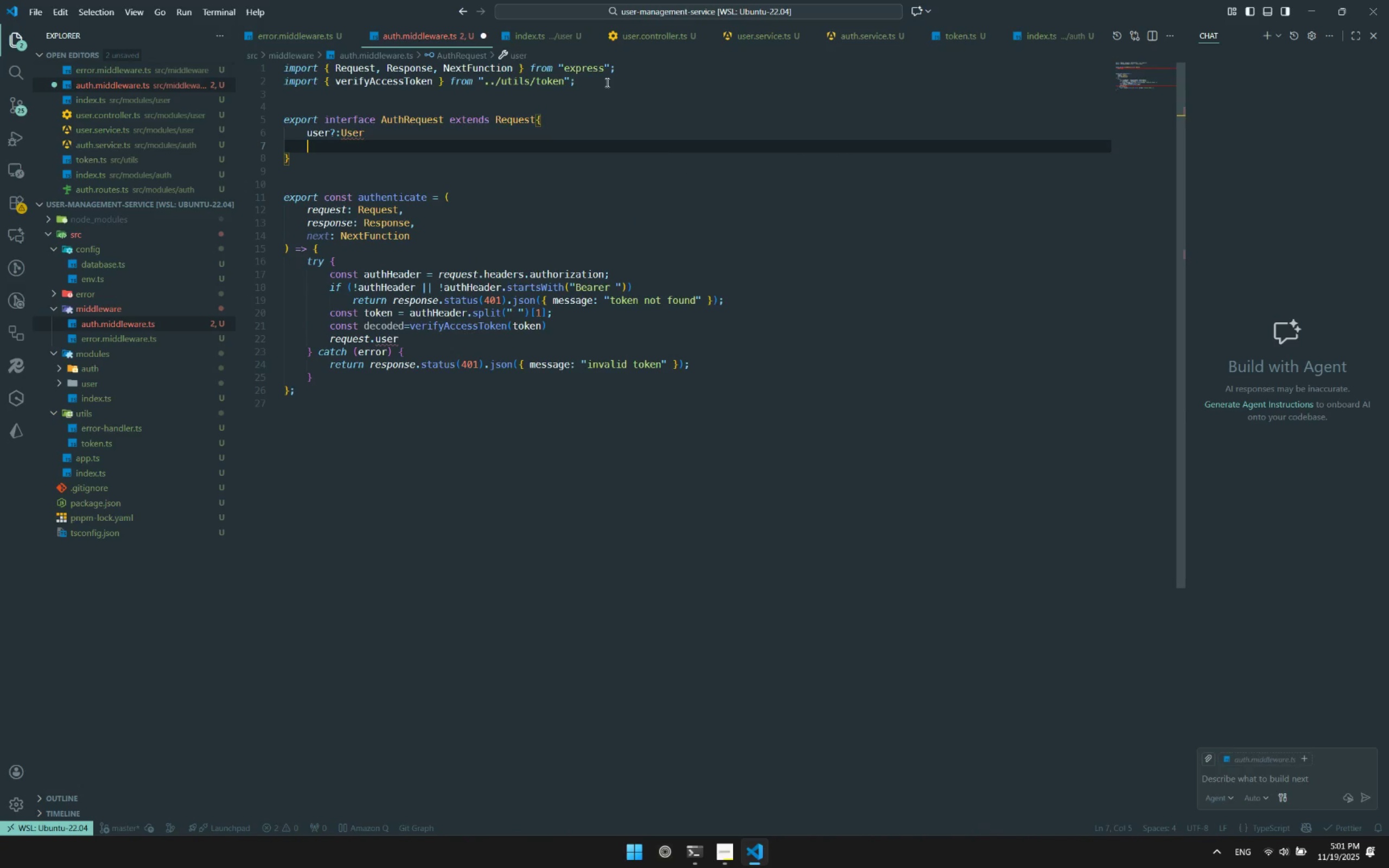 
key(Control+Z)
 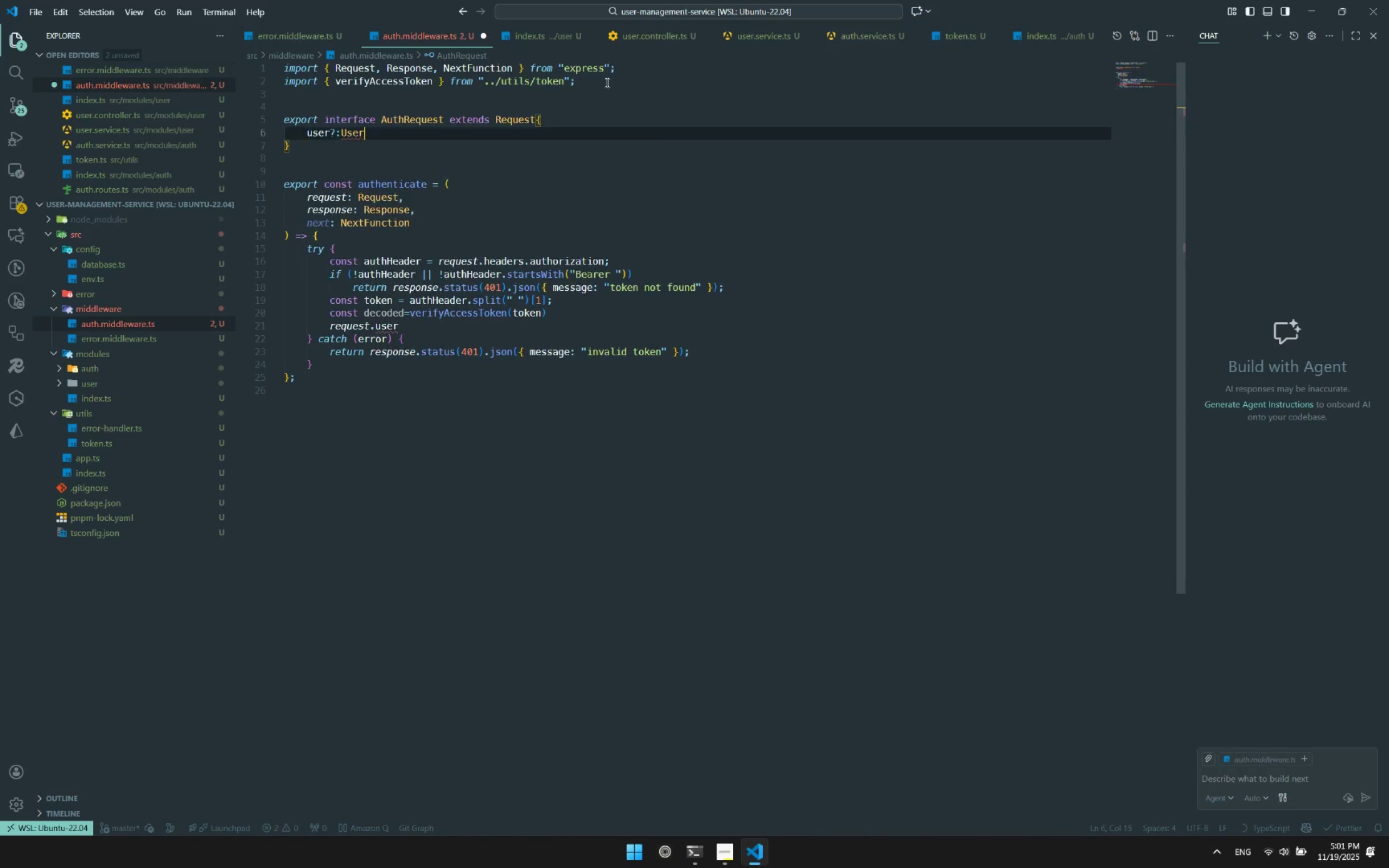 
key(Control+Space)
 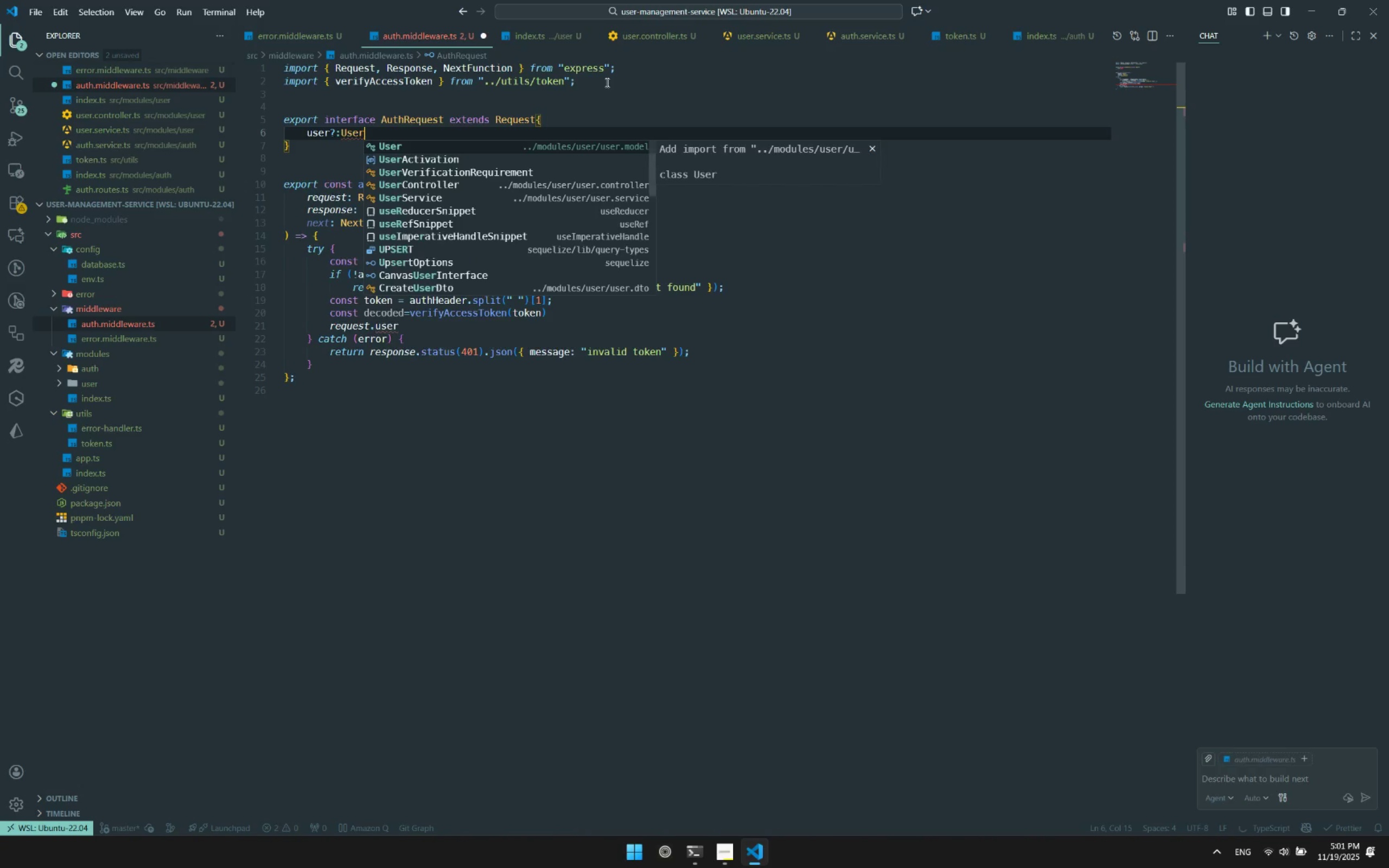 
key(Enter)
 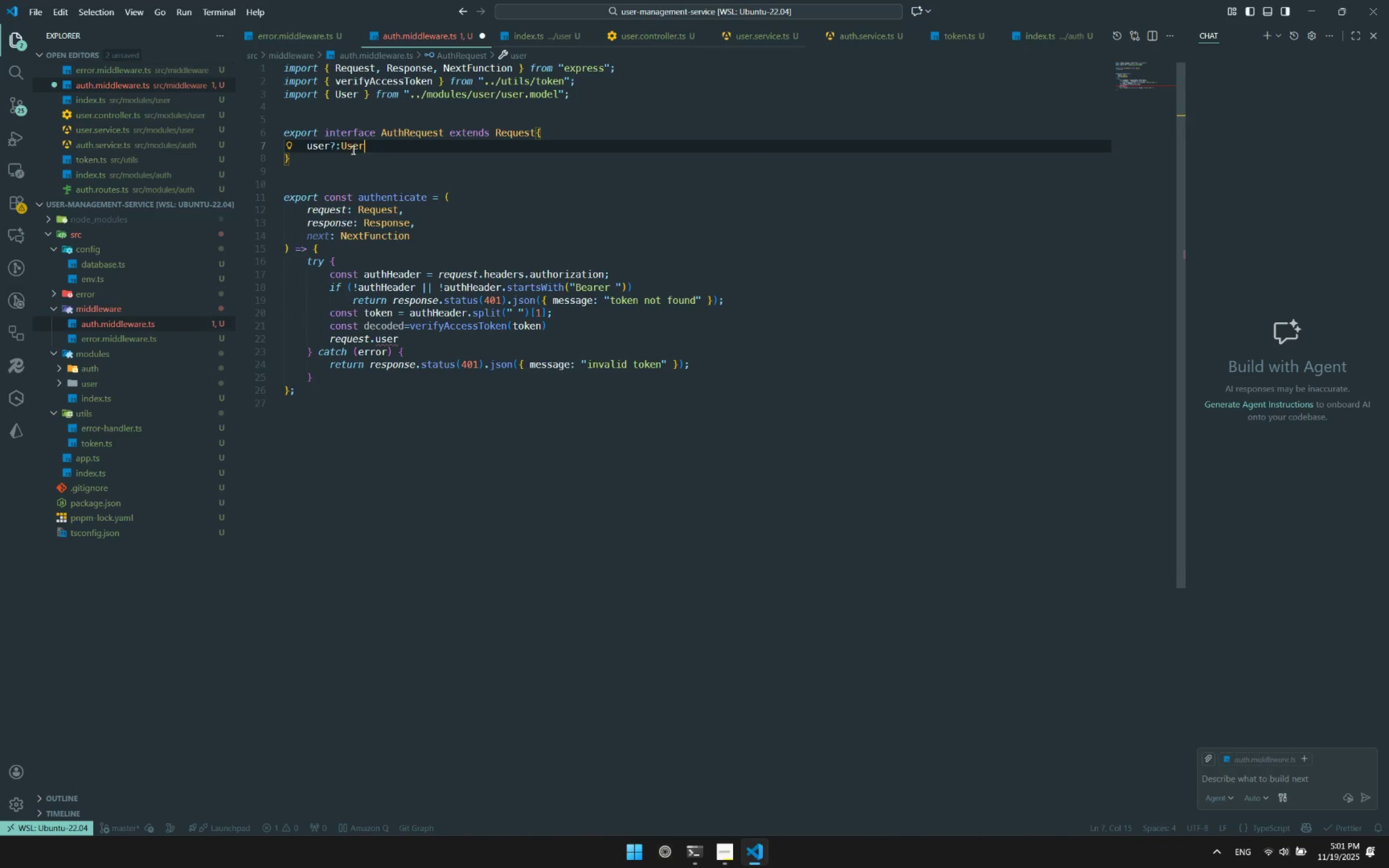 
double_click([428, 125])
 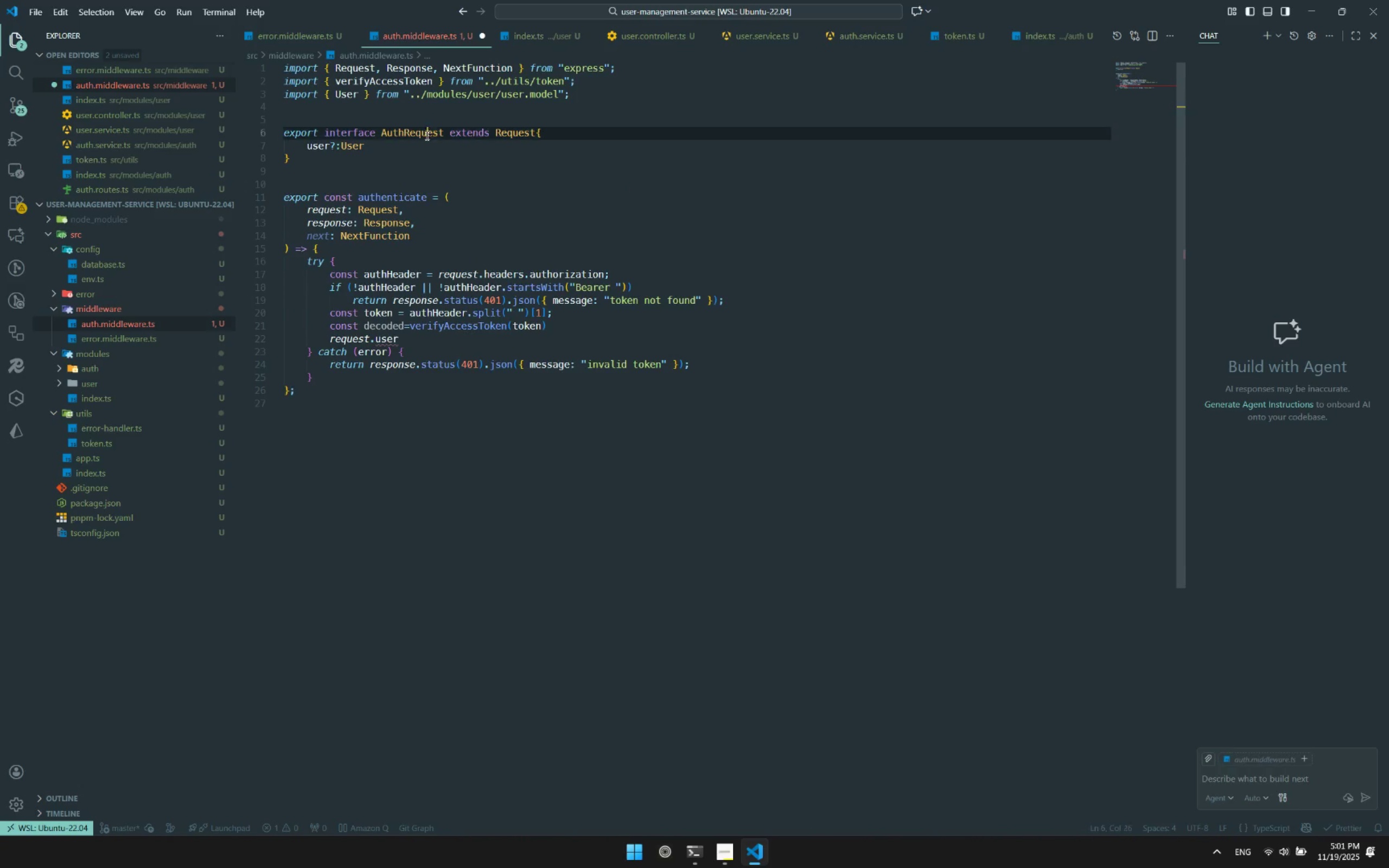 
triple_click([426, 135])
 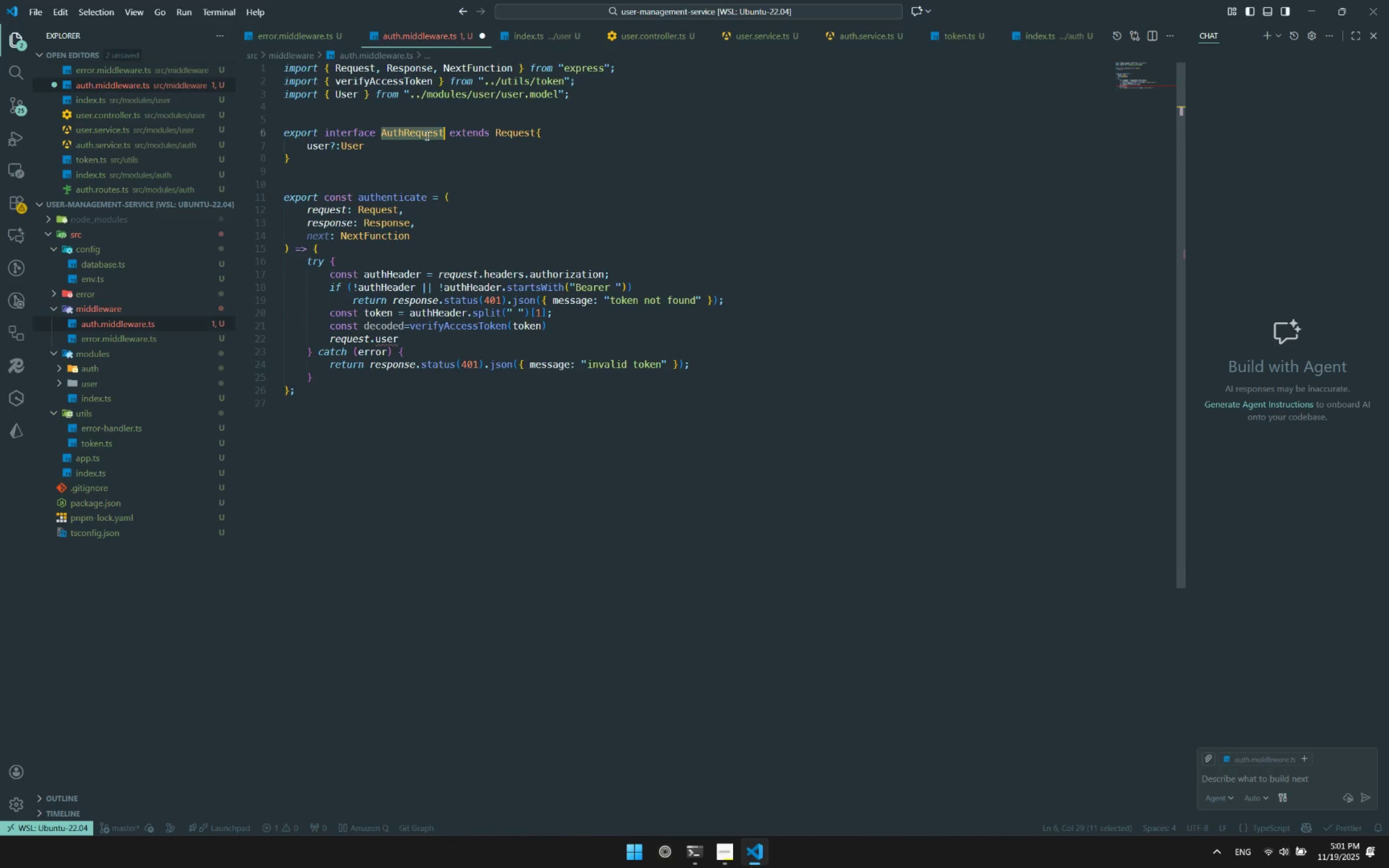 
triple_click([426, 135])
 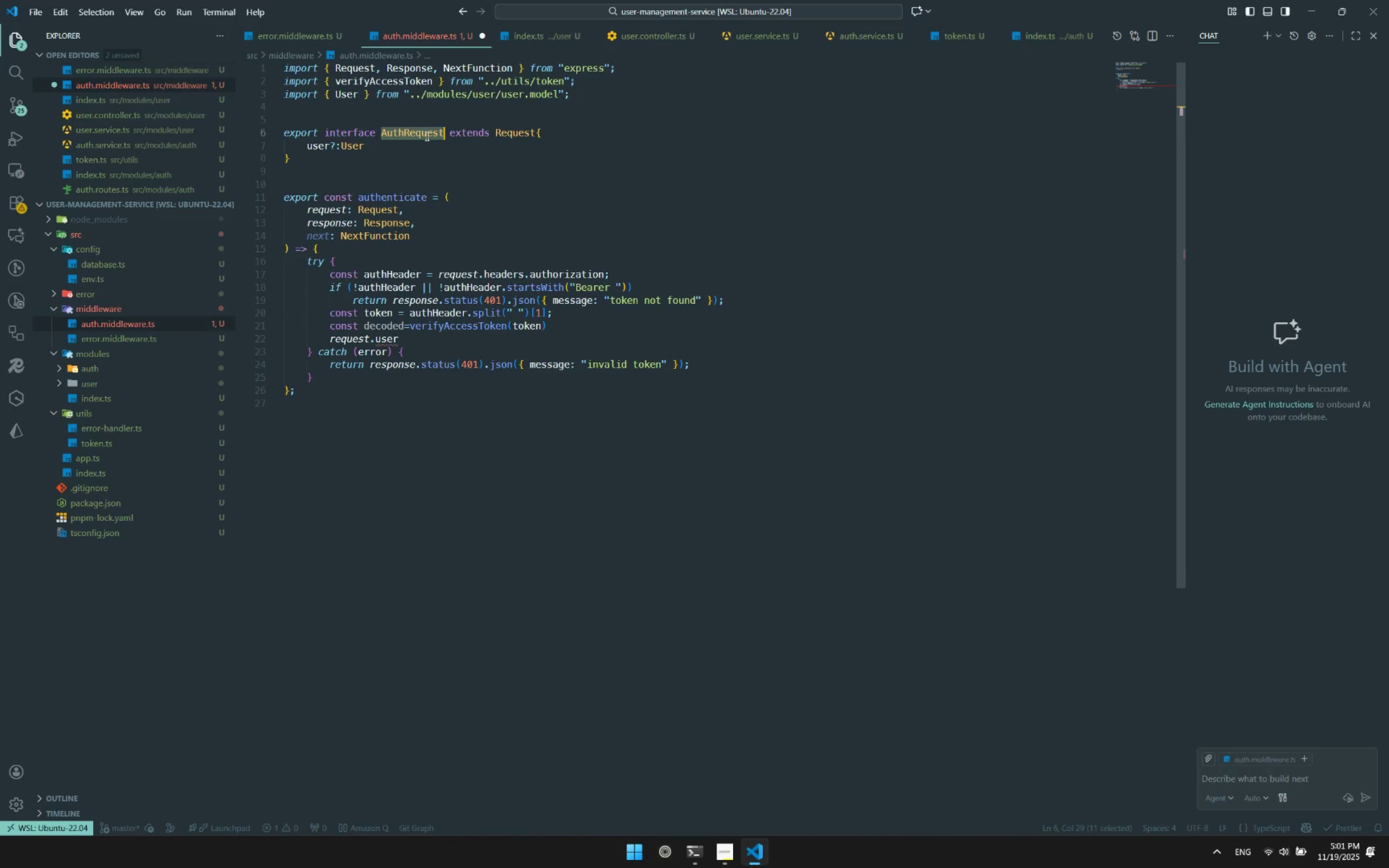 
key(Control+ControlLeft)
 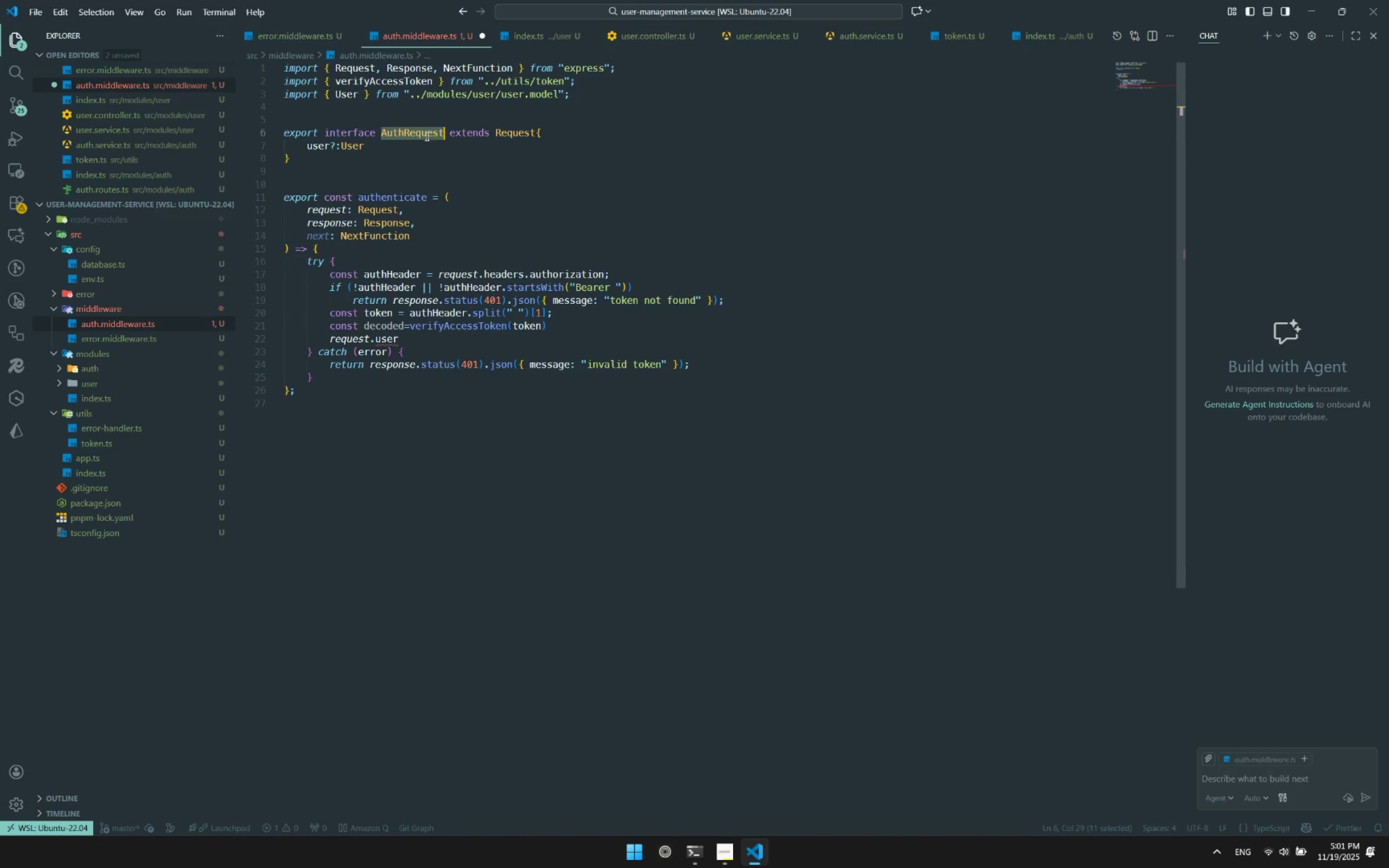 
key(Control+C)
 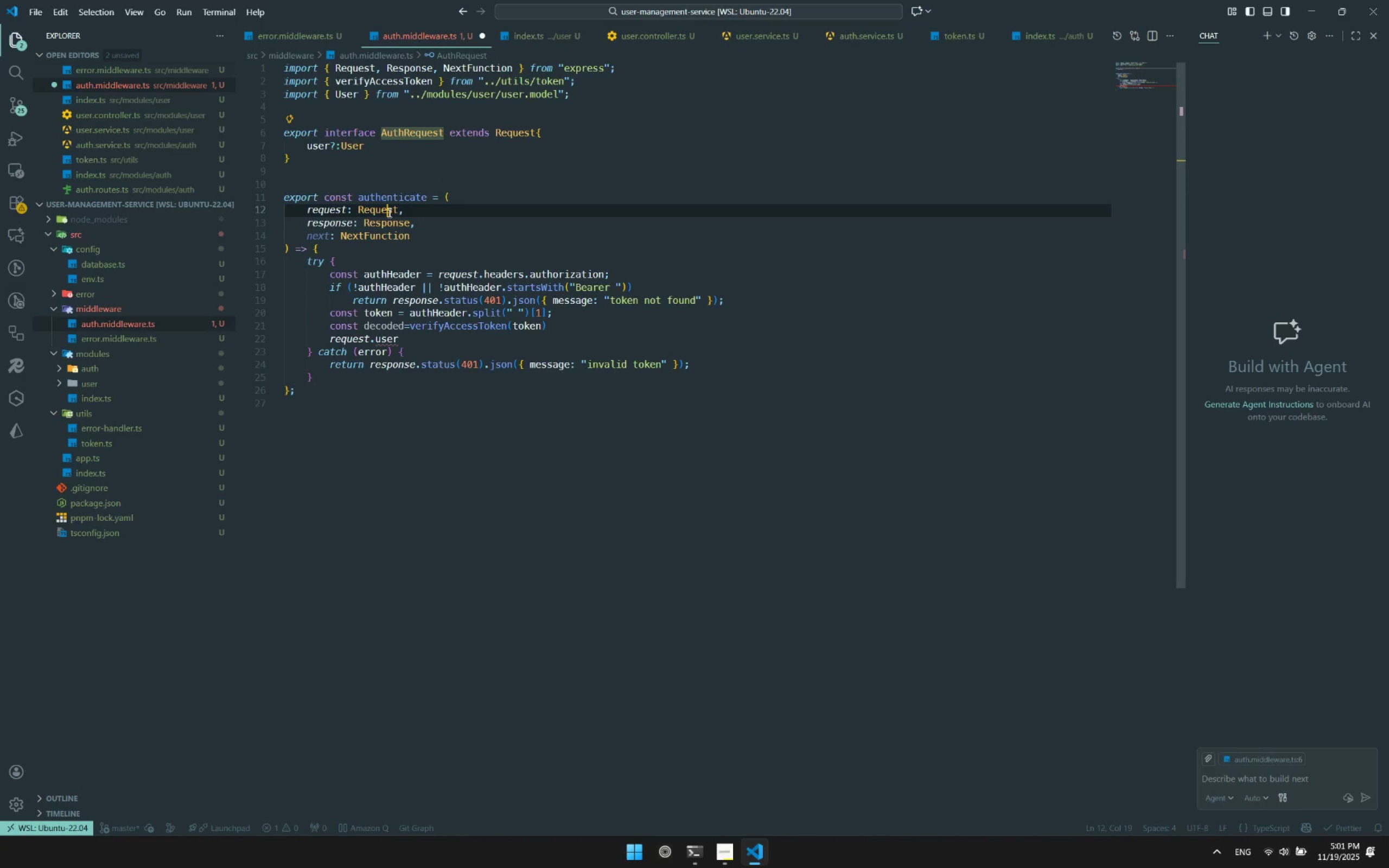 
double_click([388, 213])
 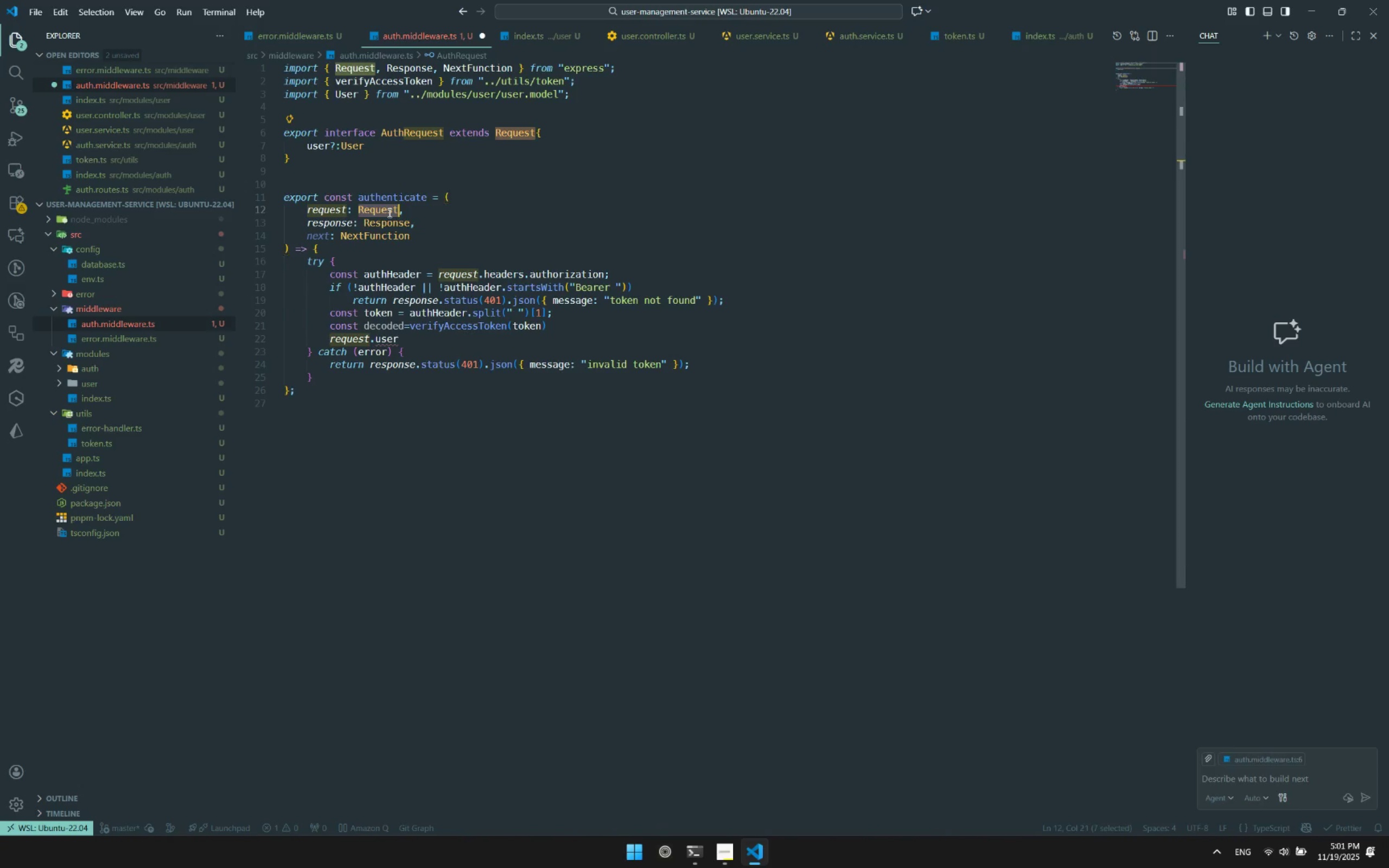 
key(Control+ControlLeft)
 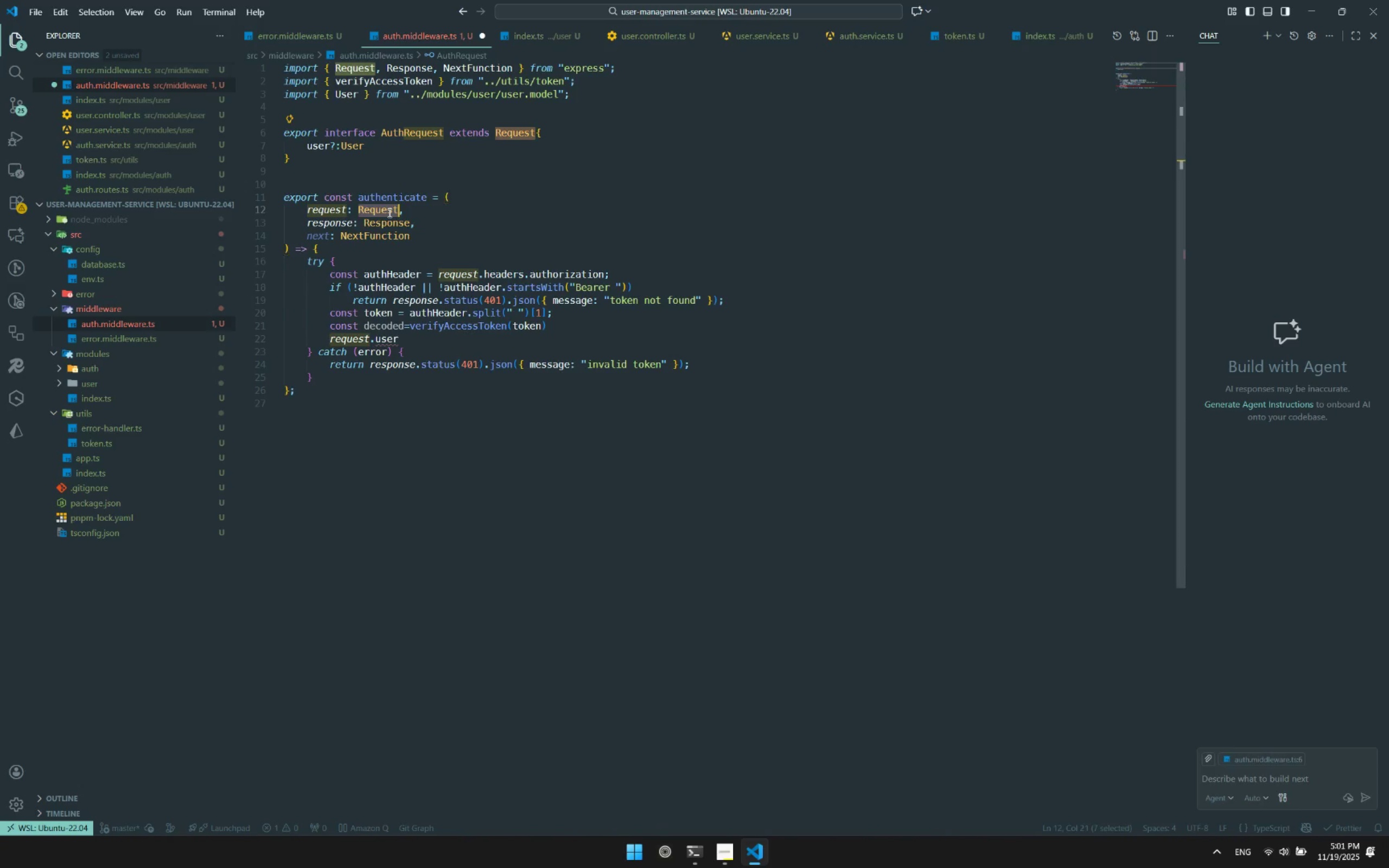 
key(Control+V)
 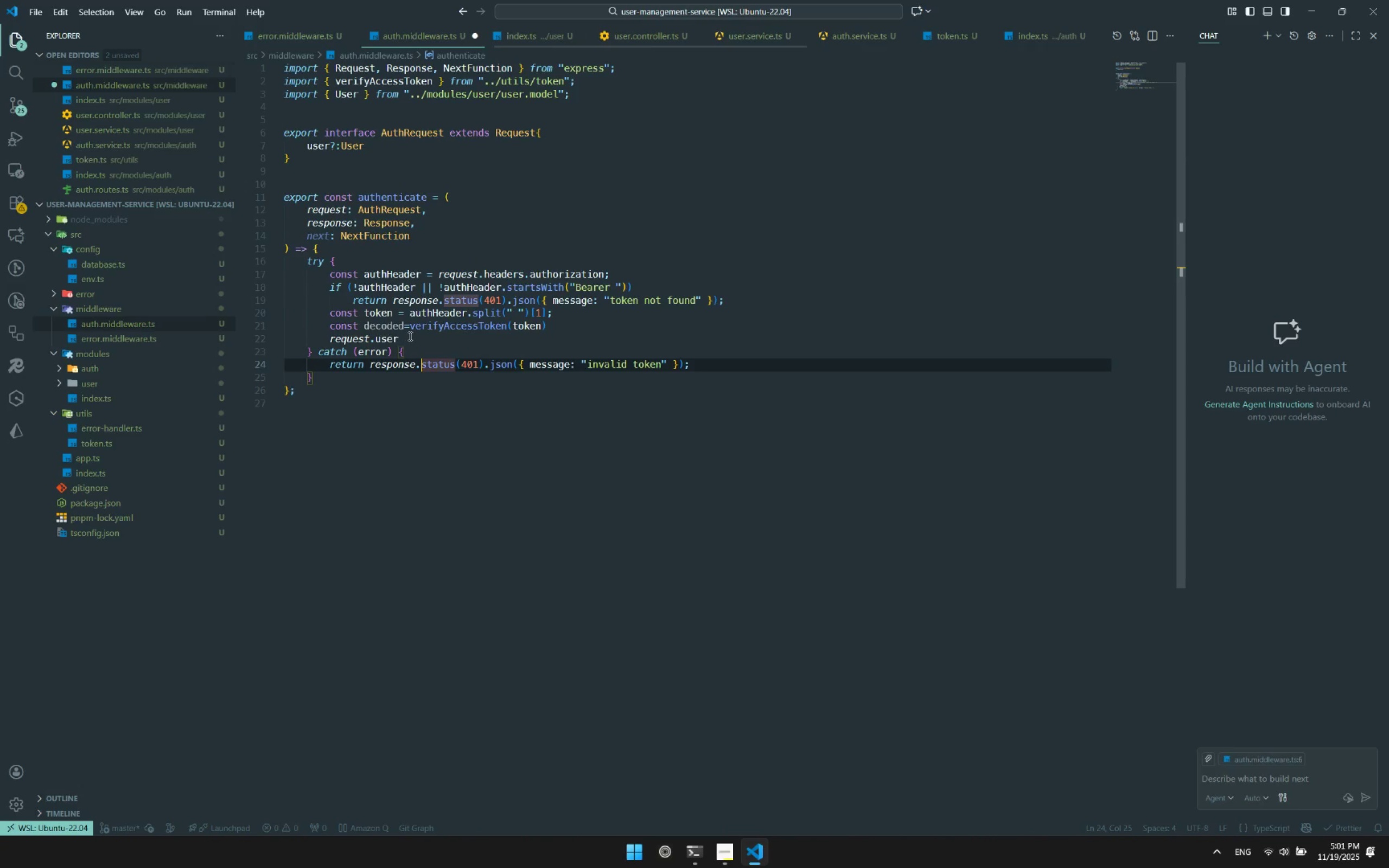 
left_click([402, 336])
 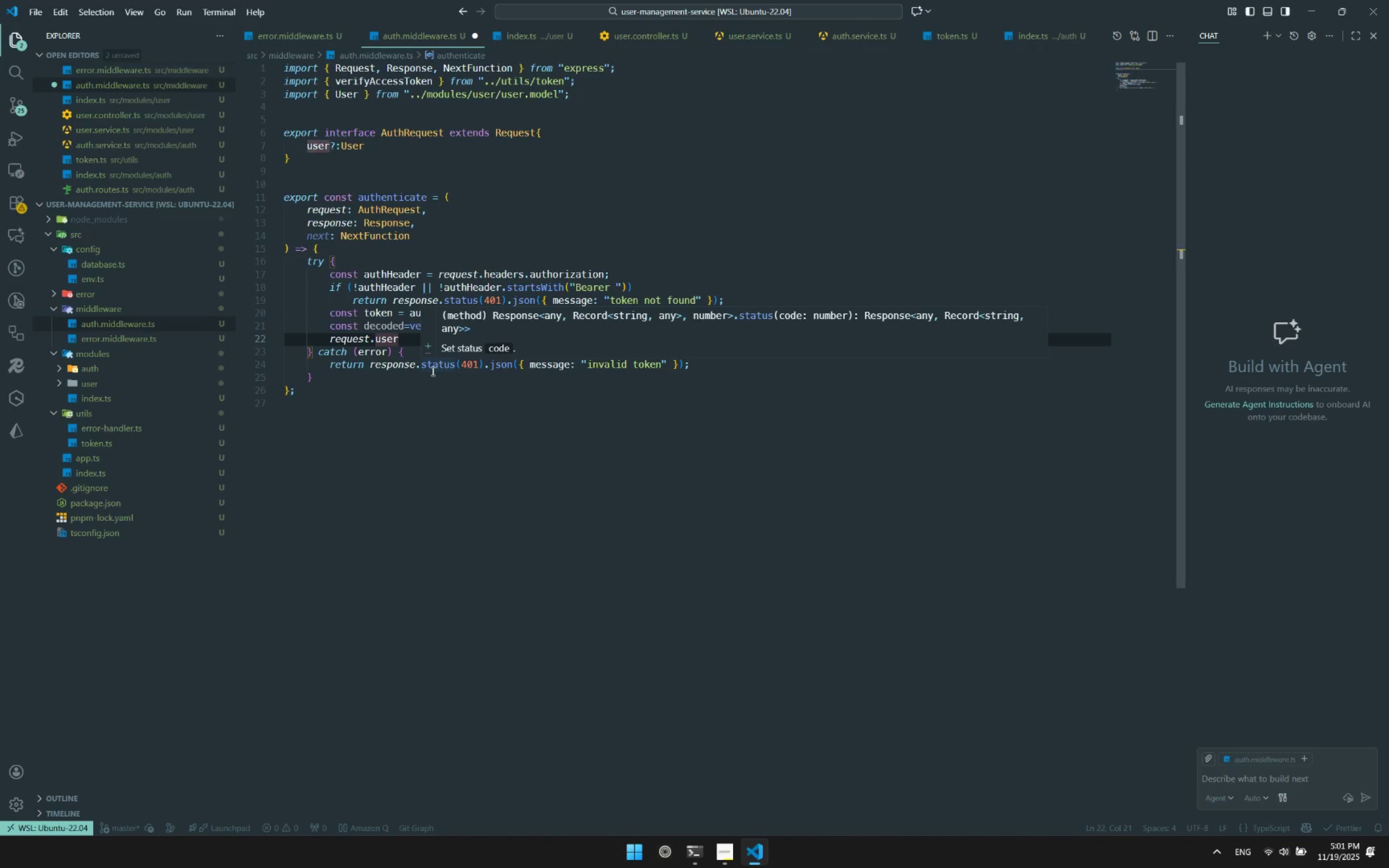 
type(=de)
 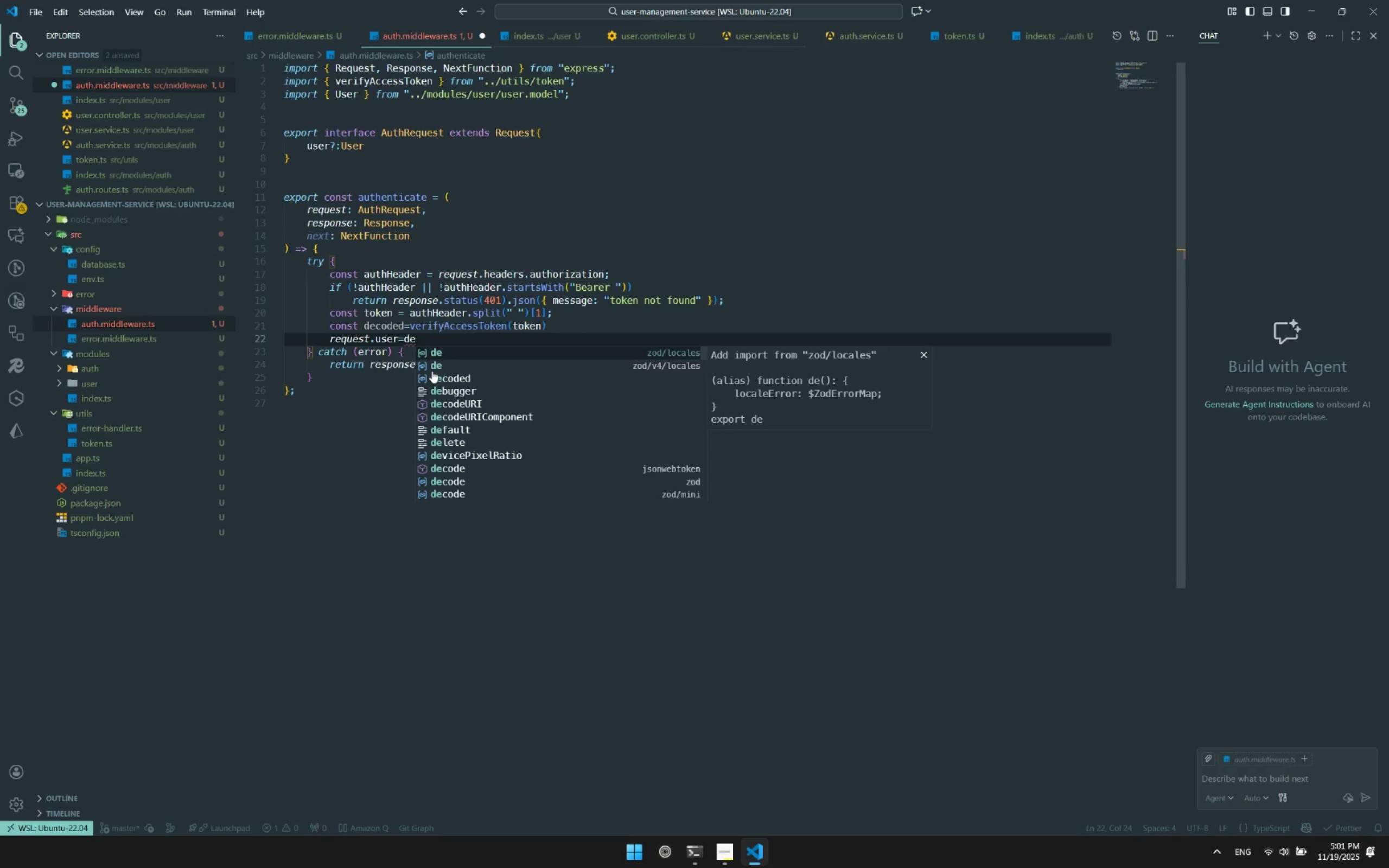 
key(ArrowDown)
 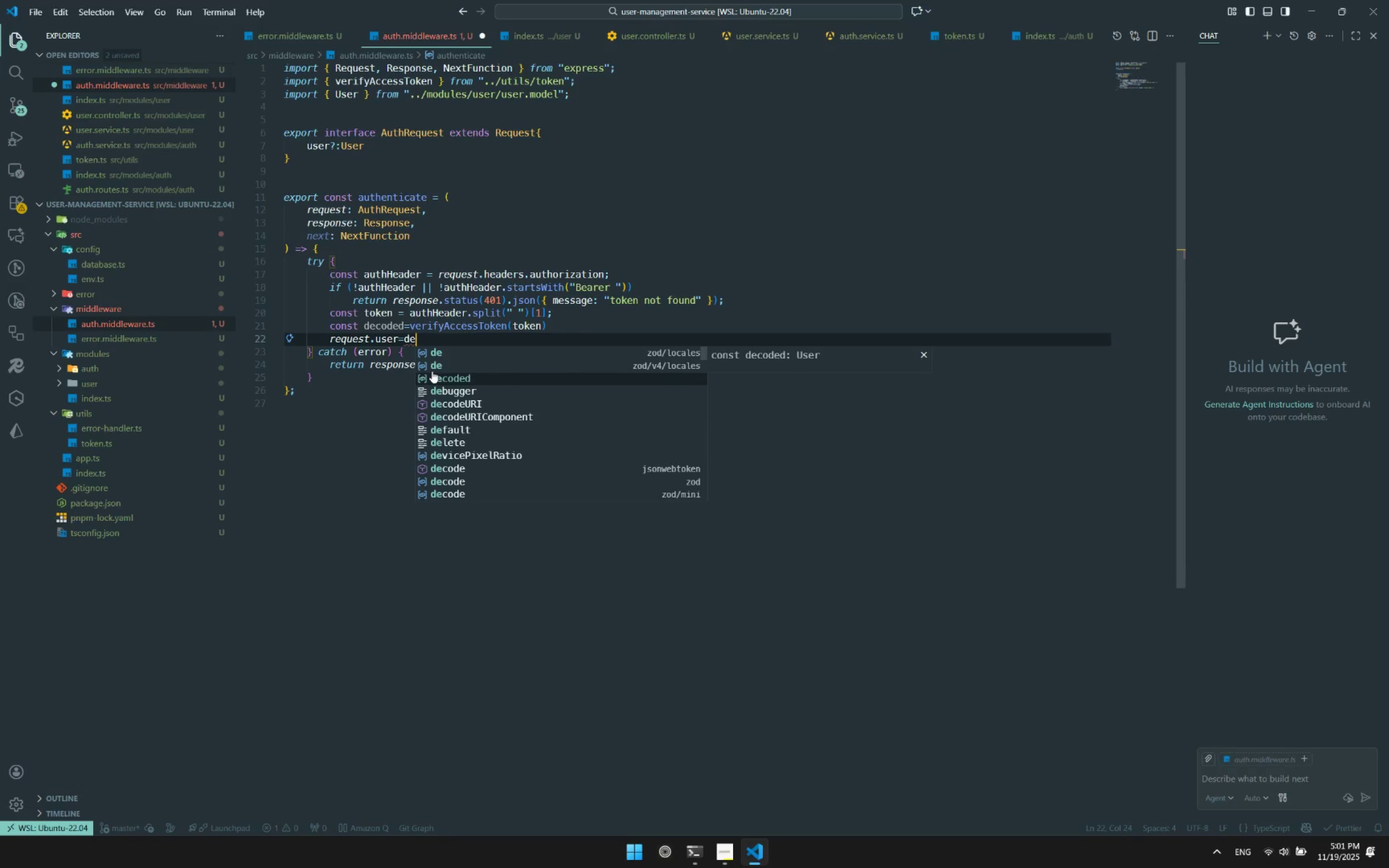 
key(ArrowDown)
 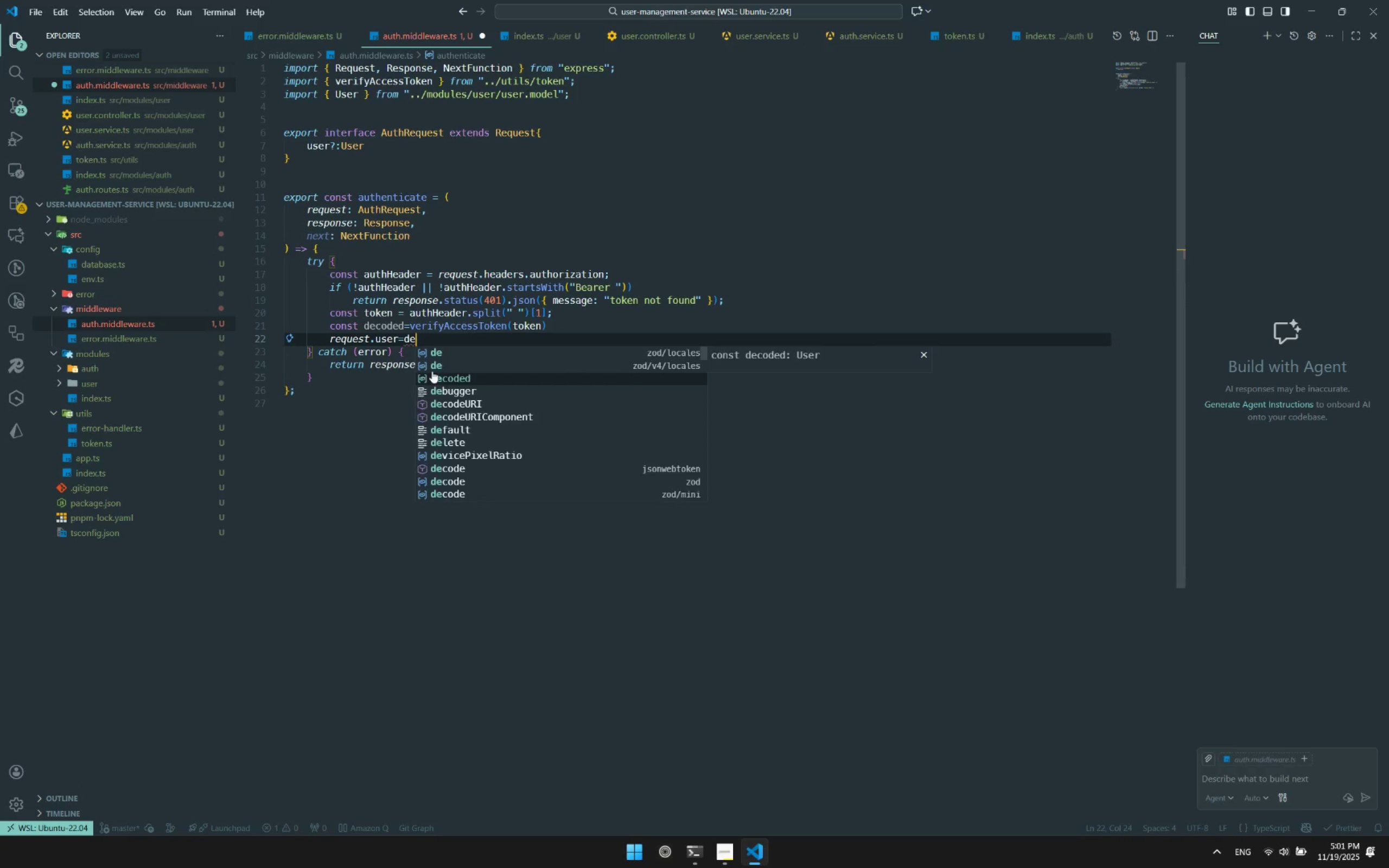 
key(Enter)
 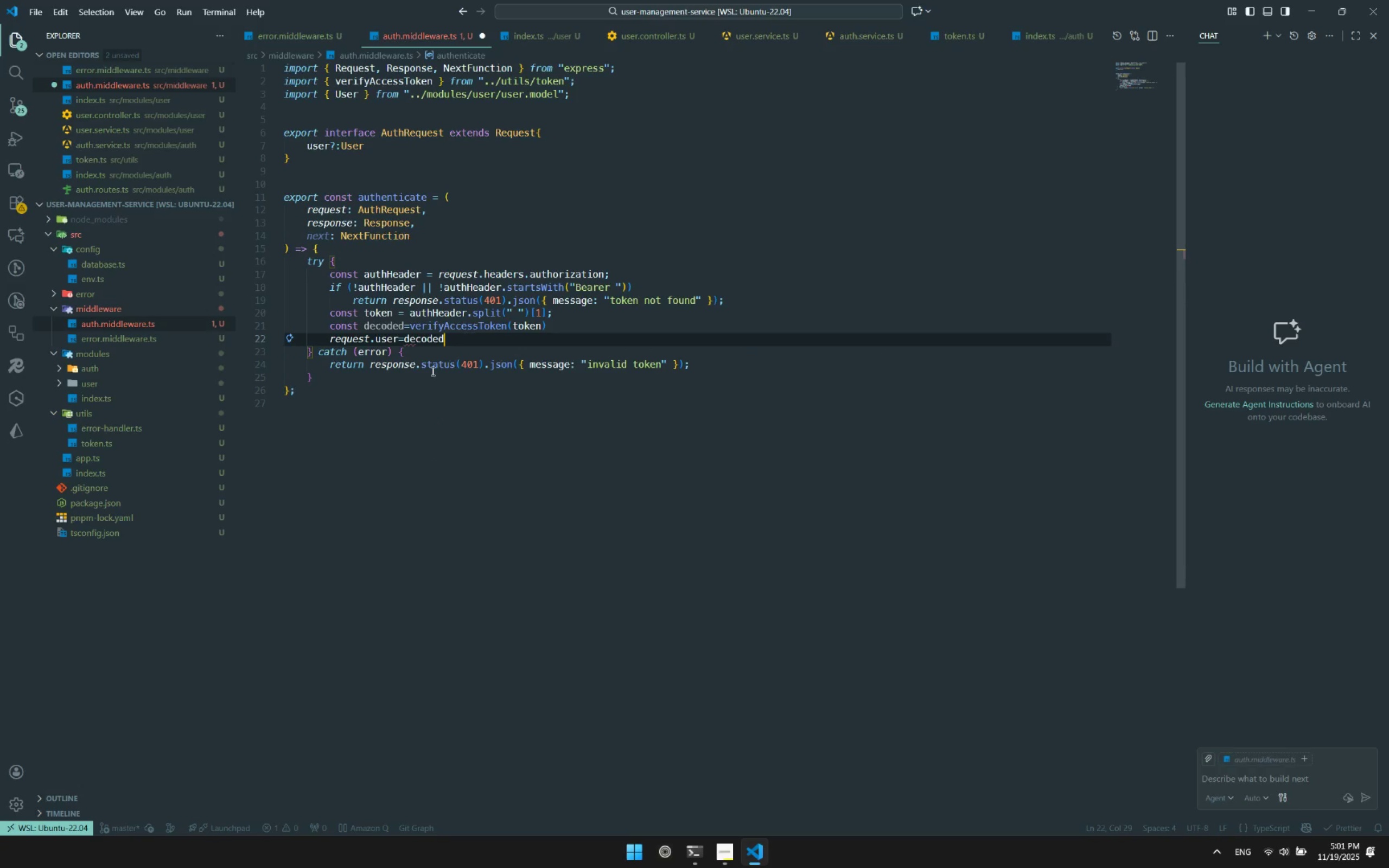 
key(Control+ControlLeft)
 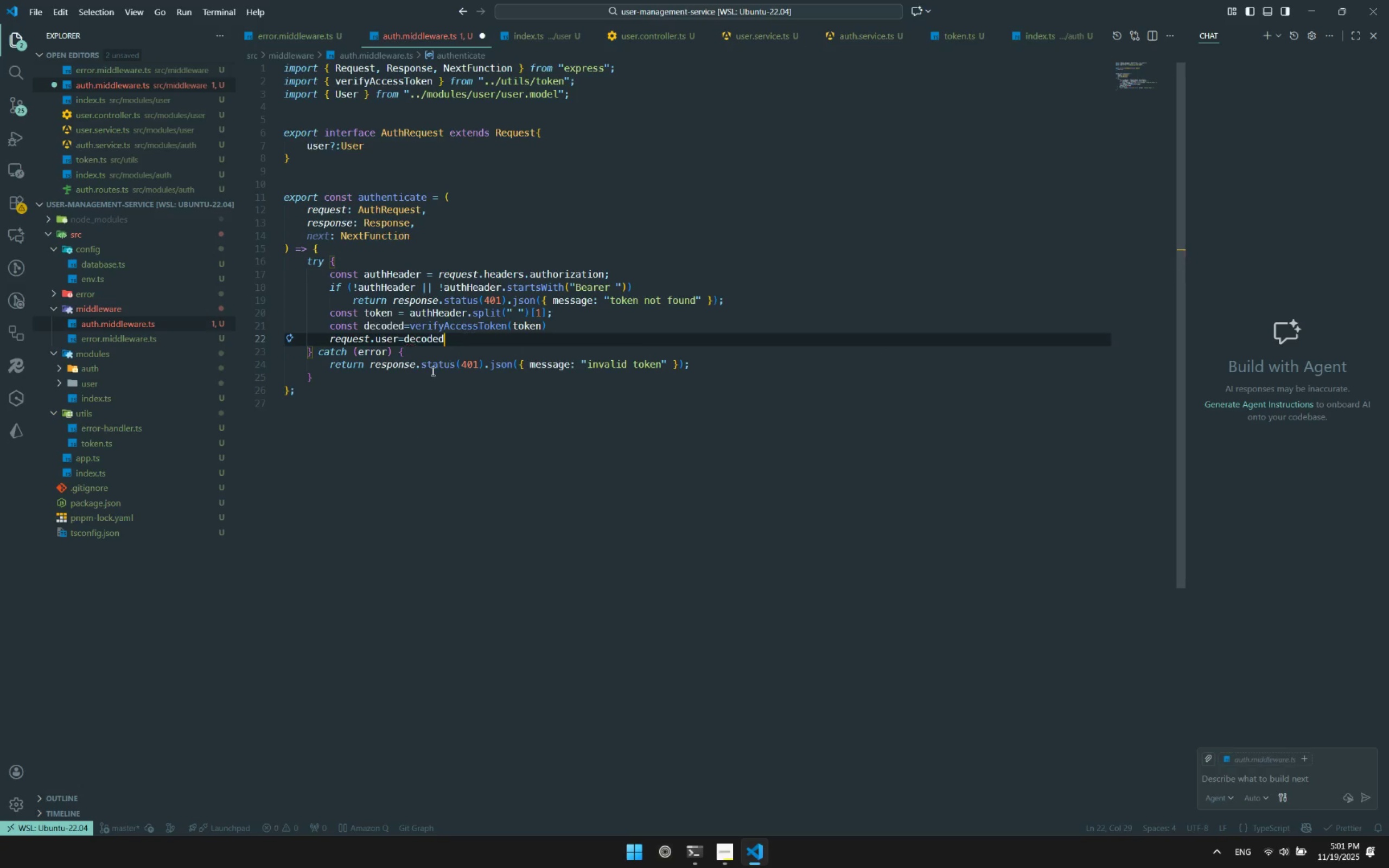 
key(Control+S)
 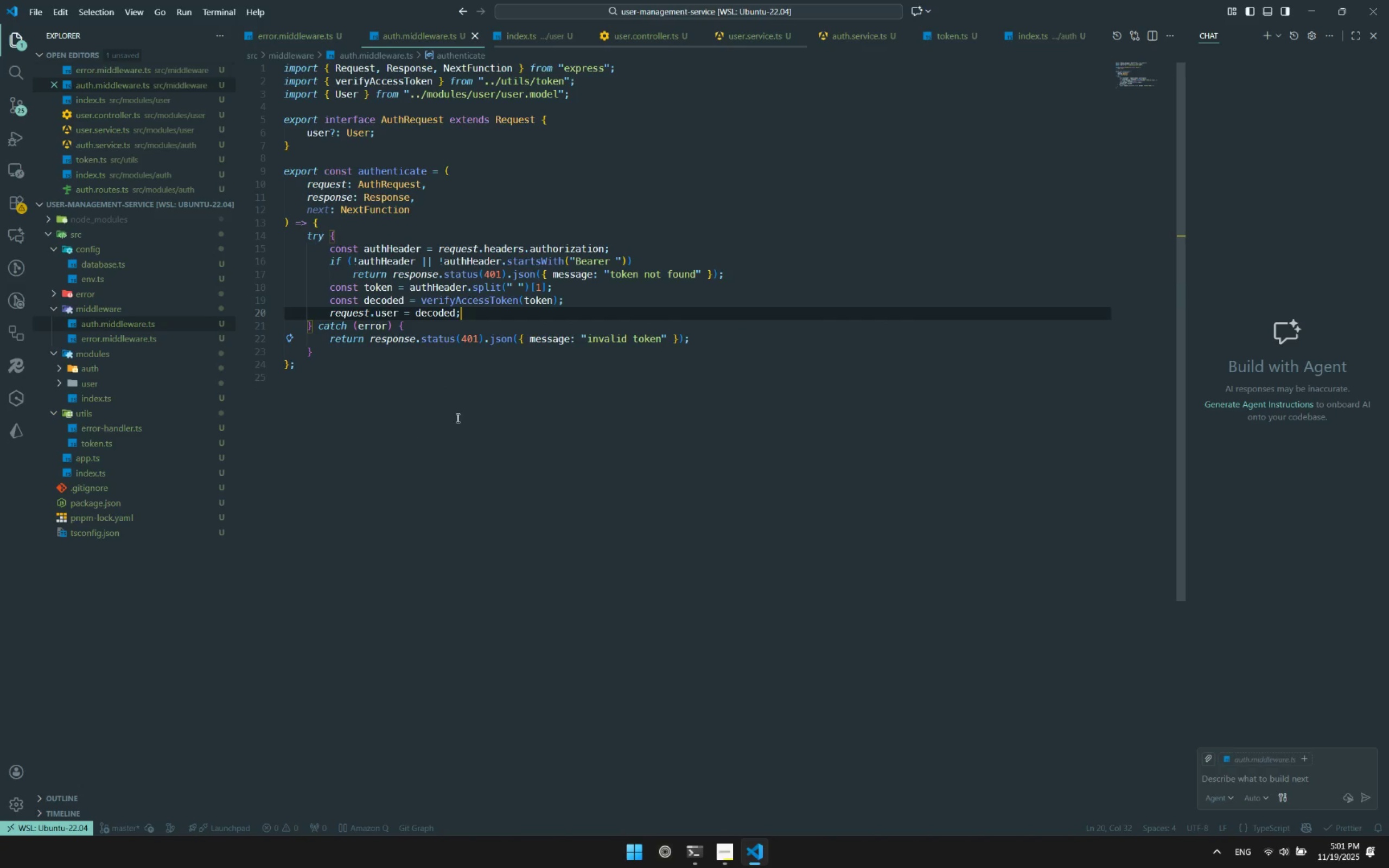 
left_click([456, 417])
 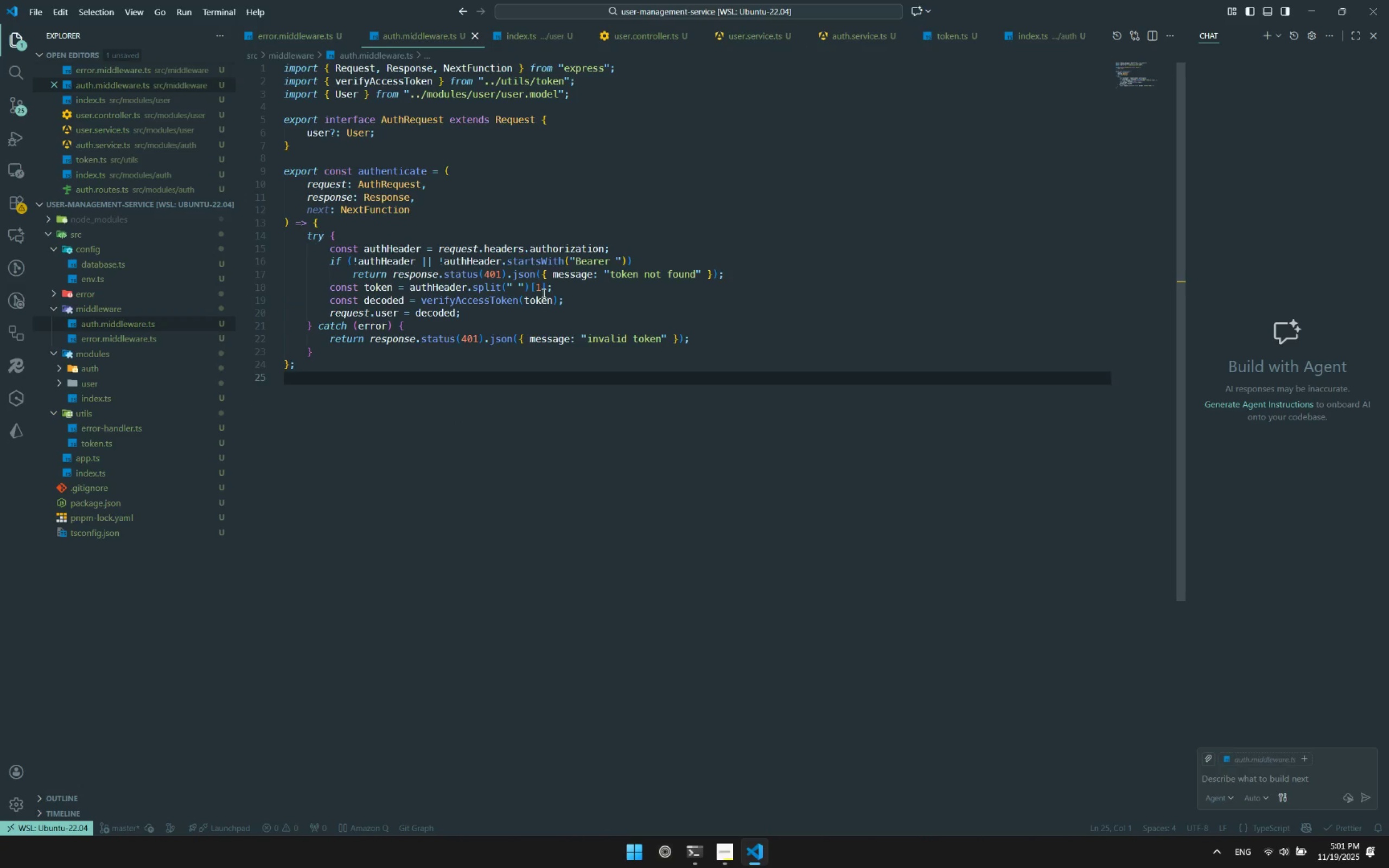 
left_click([551, 310])
 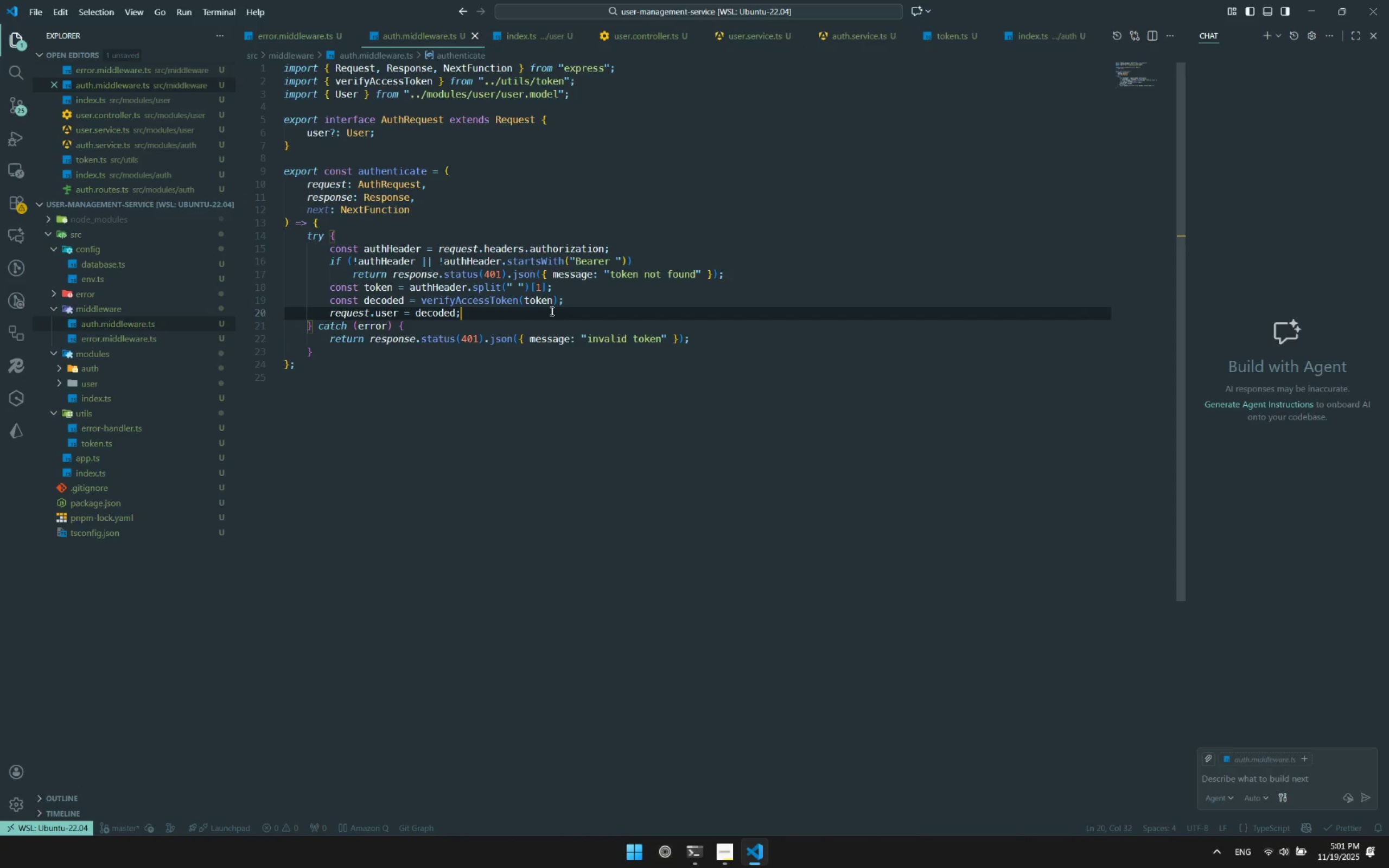 
key(Control+Enter)
 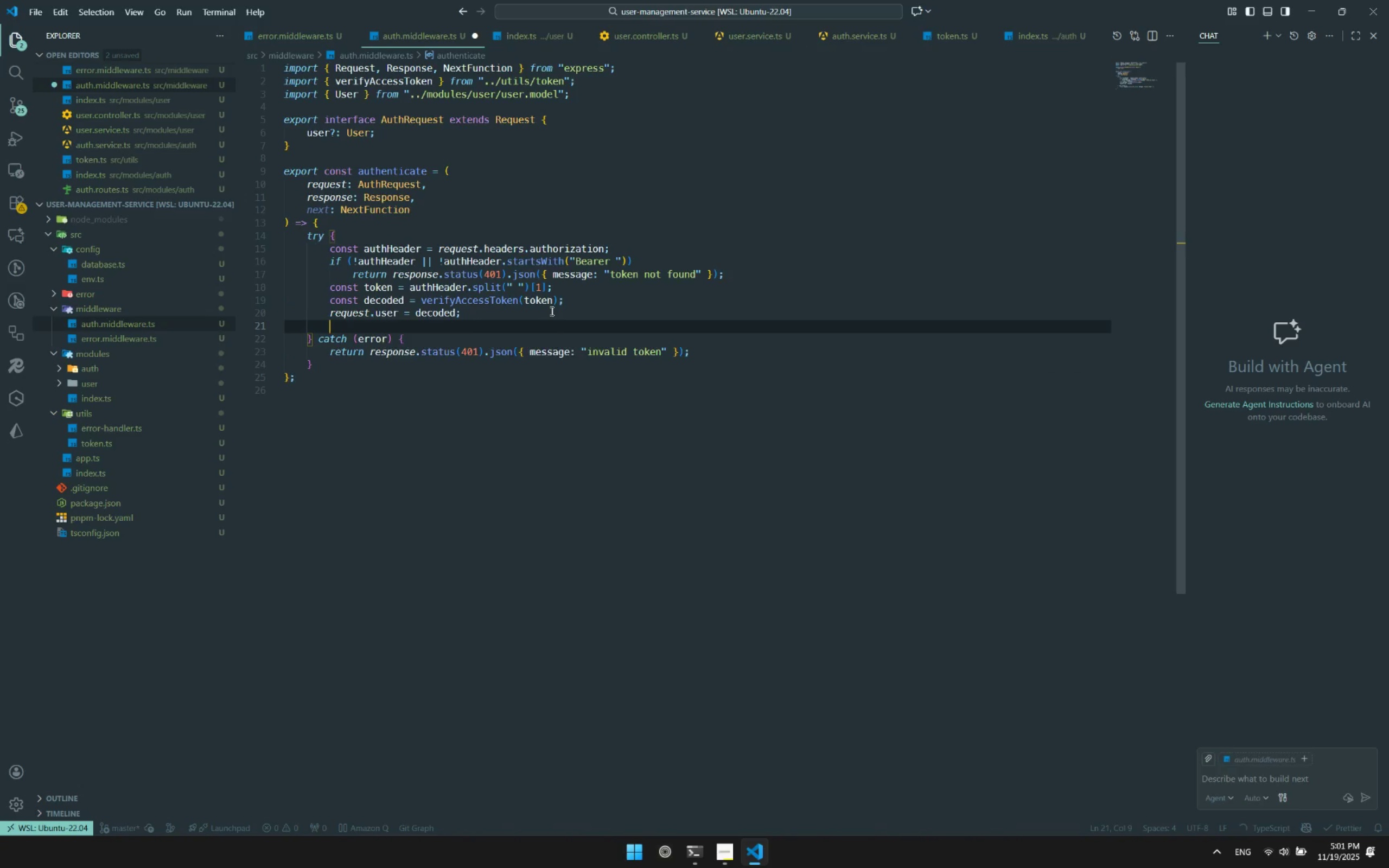 
type(nex)
 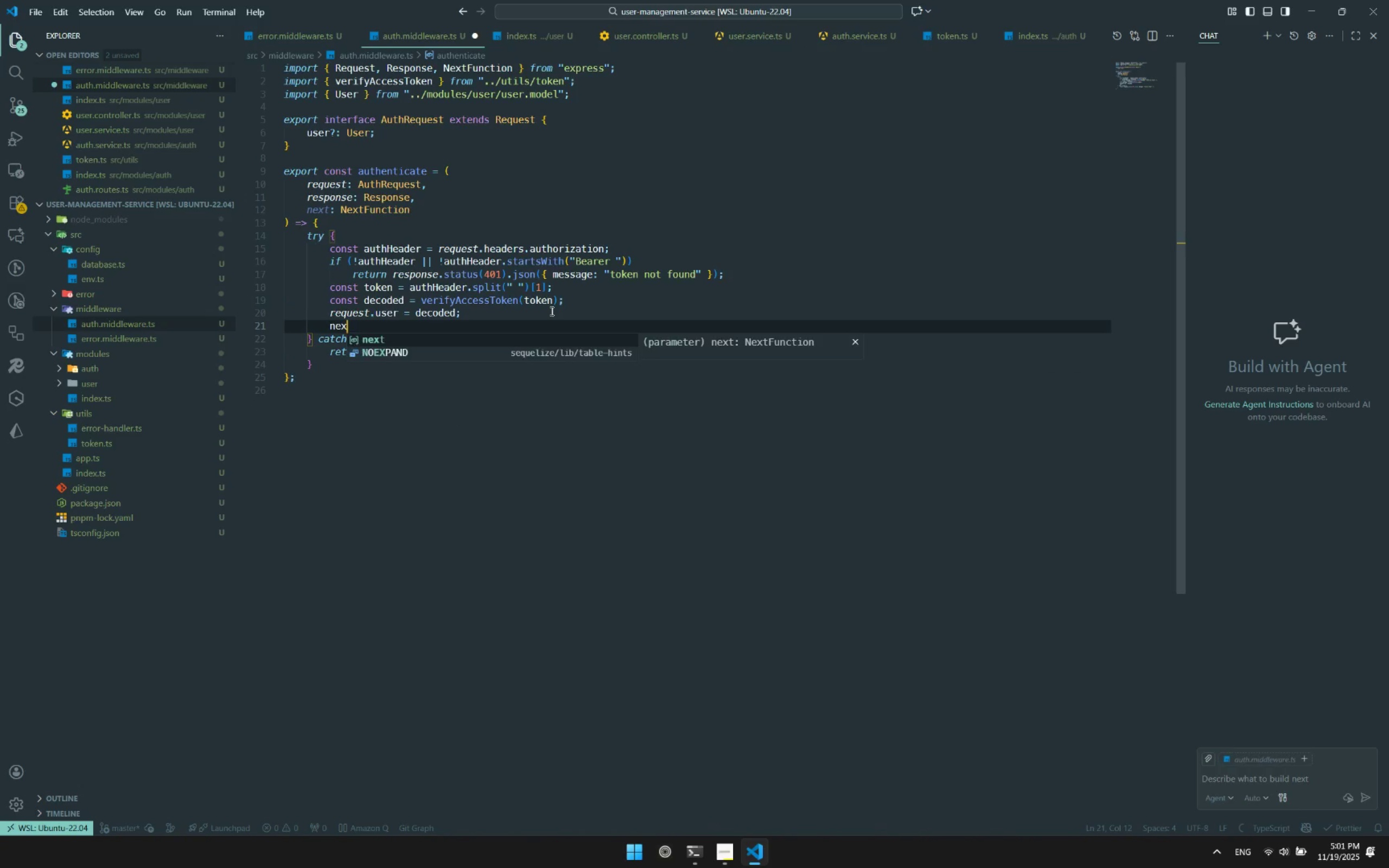 
key(Enter)
 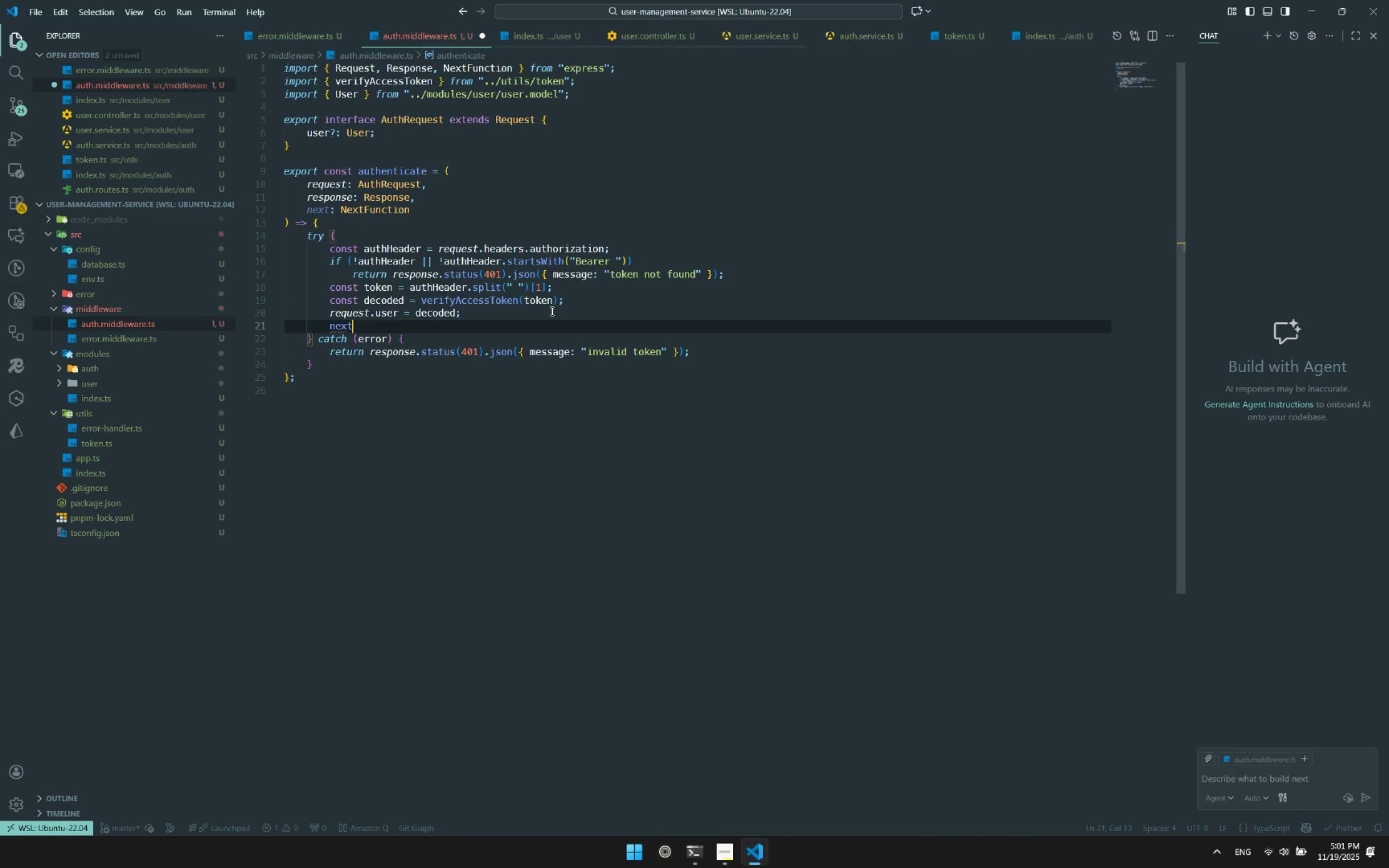 
key(Shift+9)
 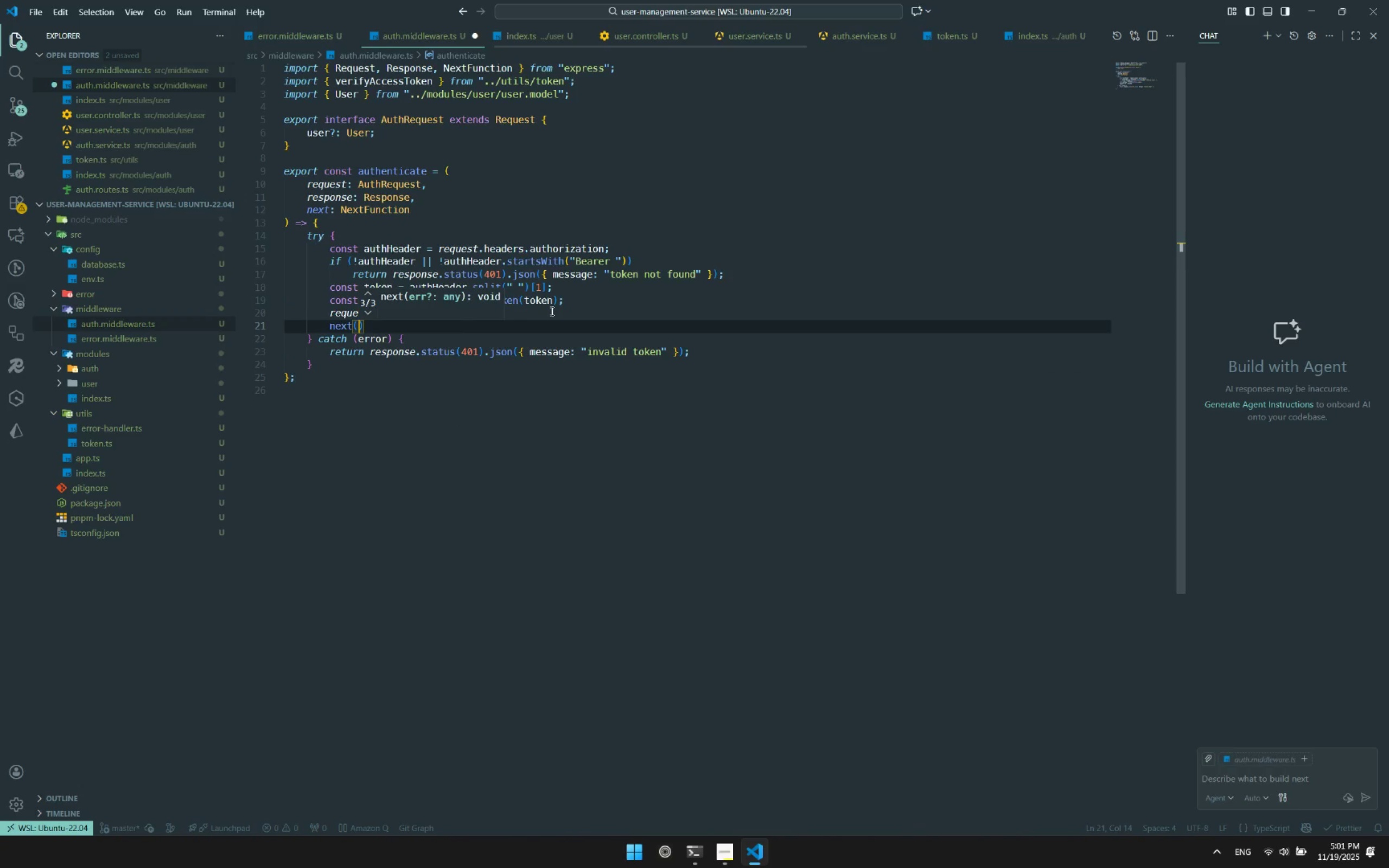 
key(Control+ControlLeft)
 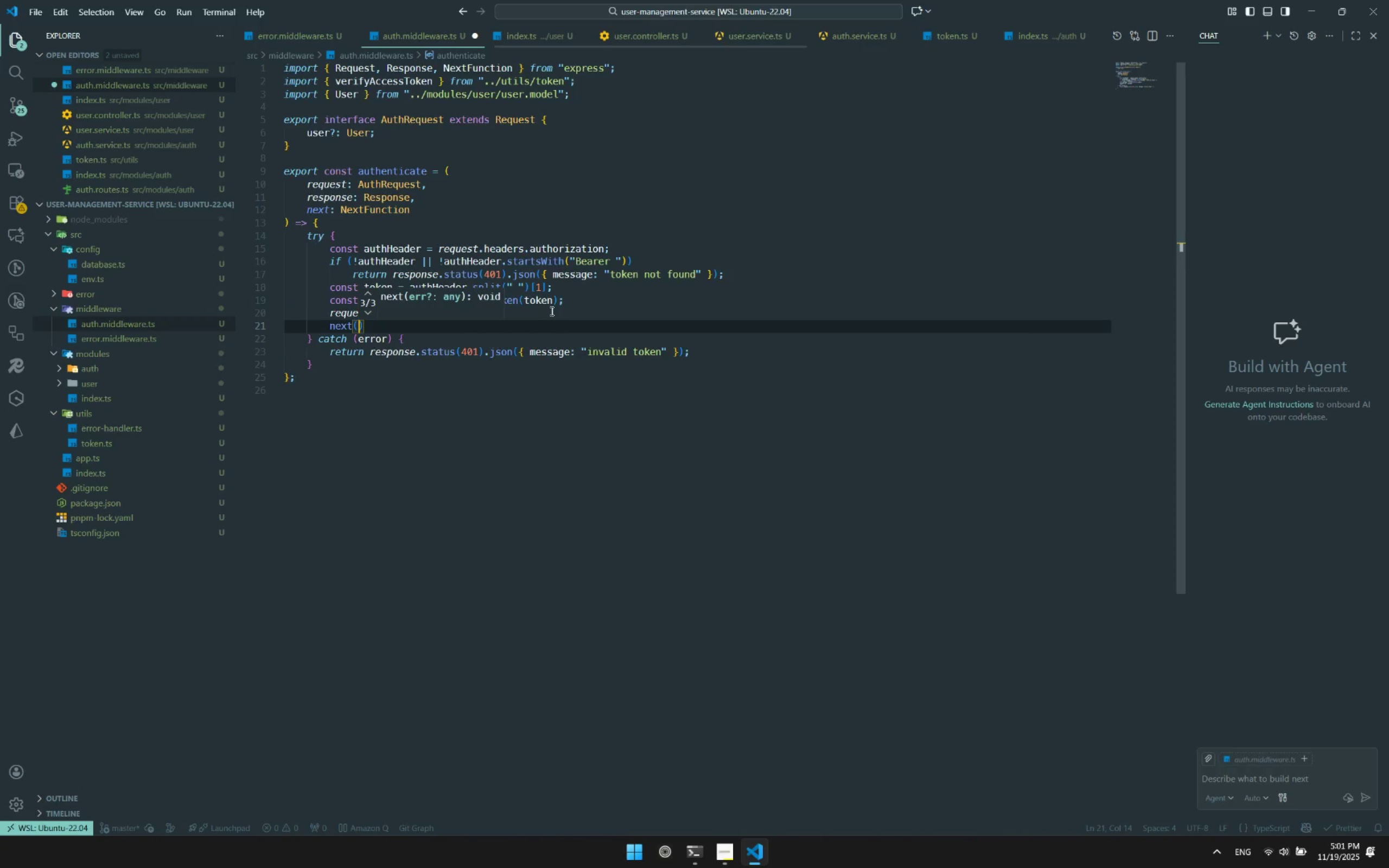 
key(Control+S)
 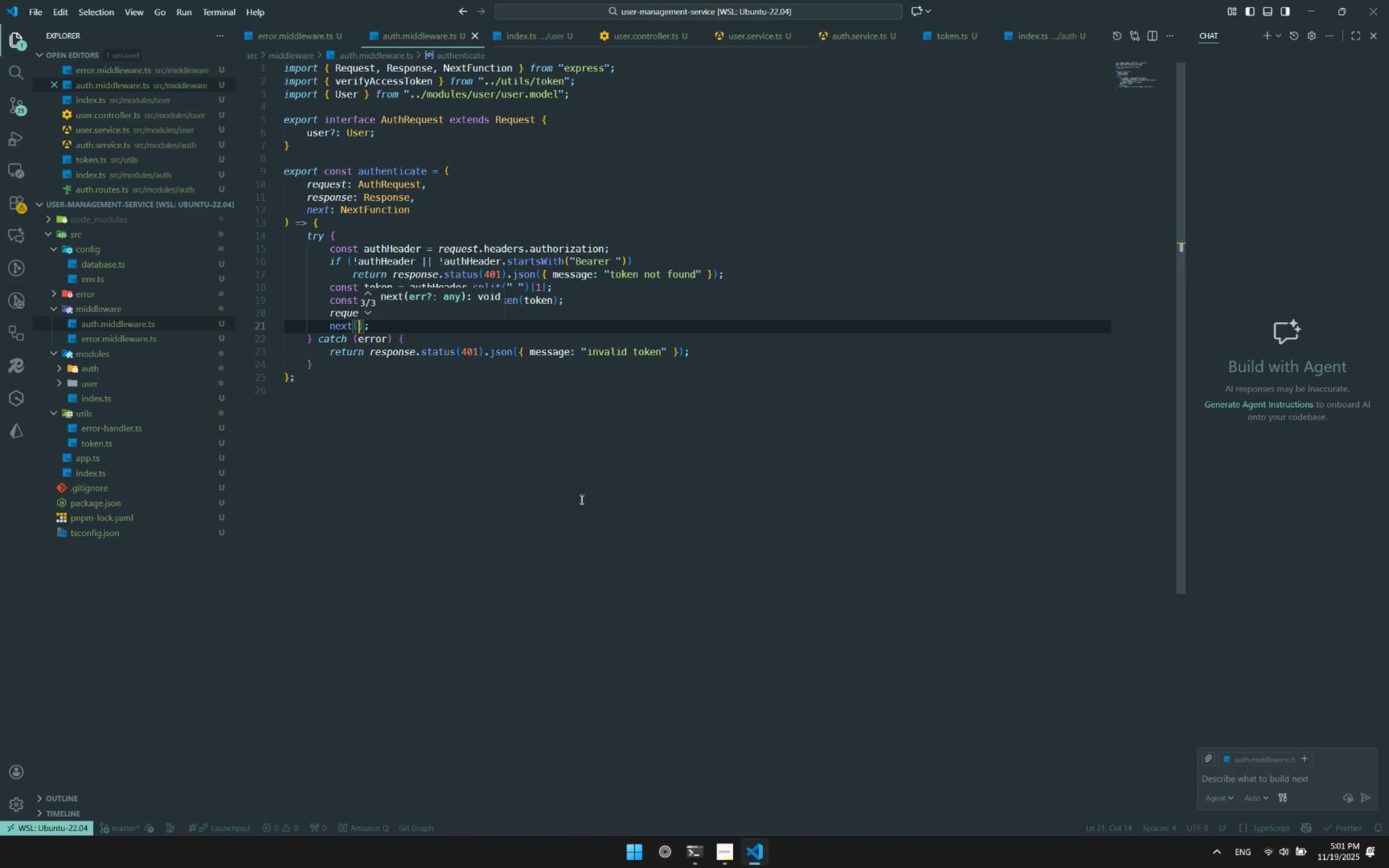 
left_click([581, 499])
 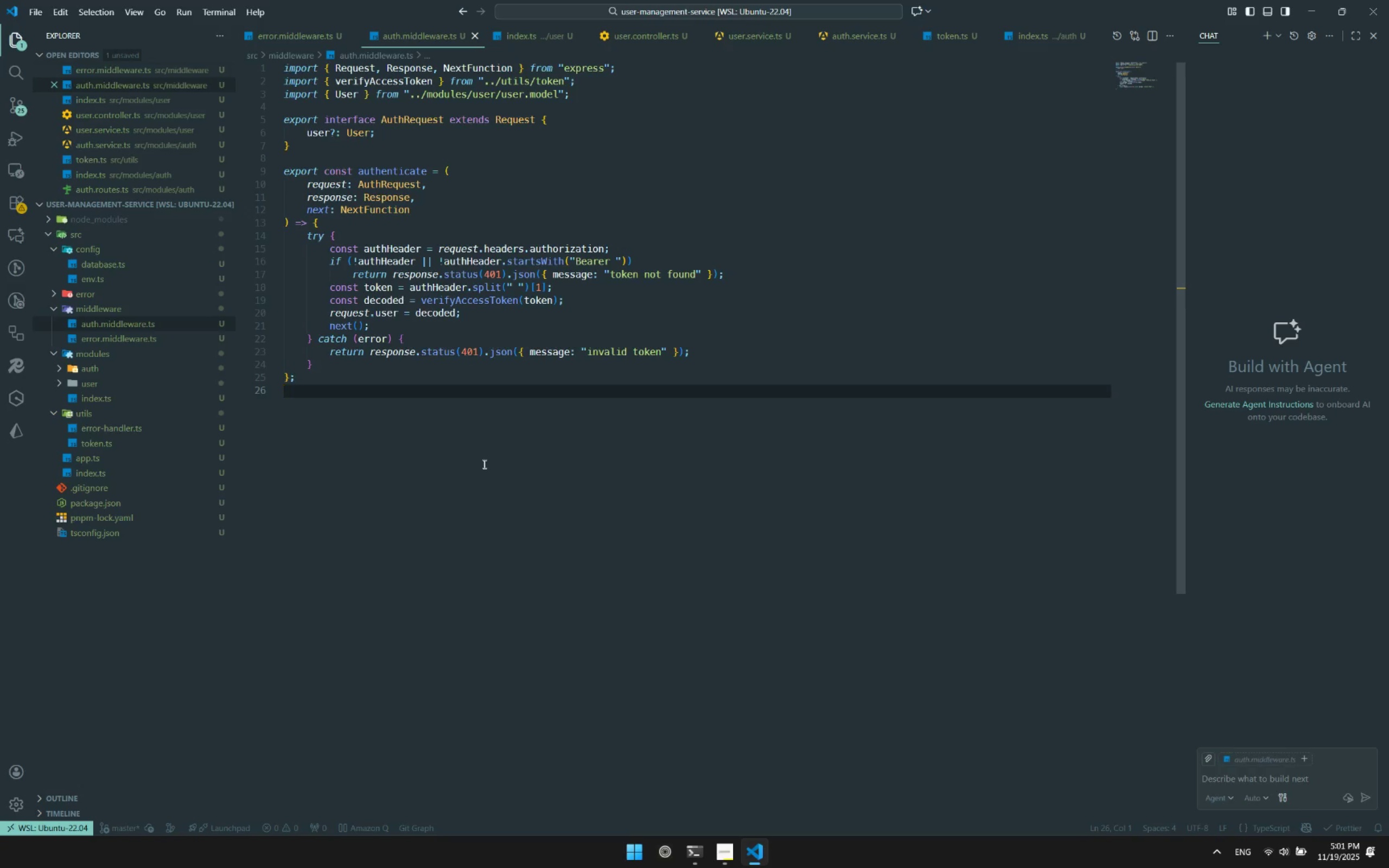 
wait(8.59)
 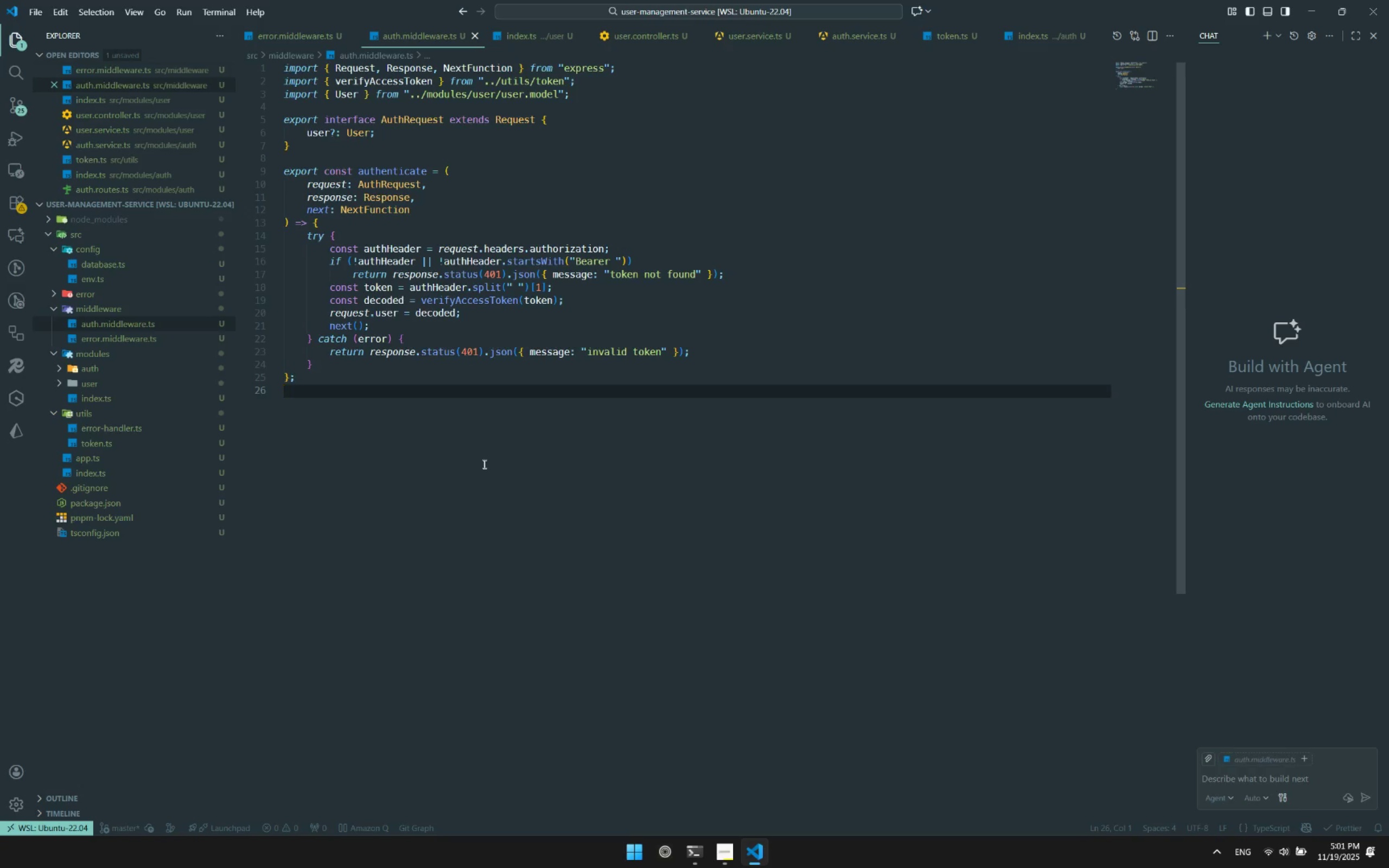 
left_click([128, 342])
 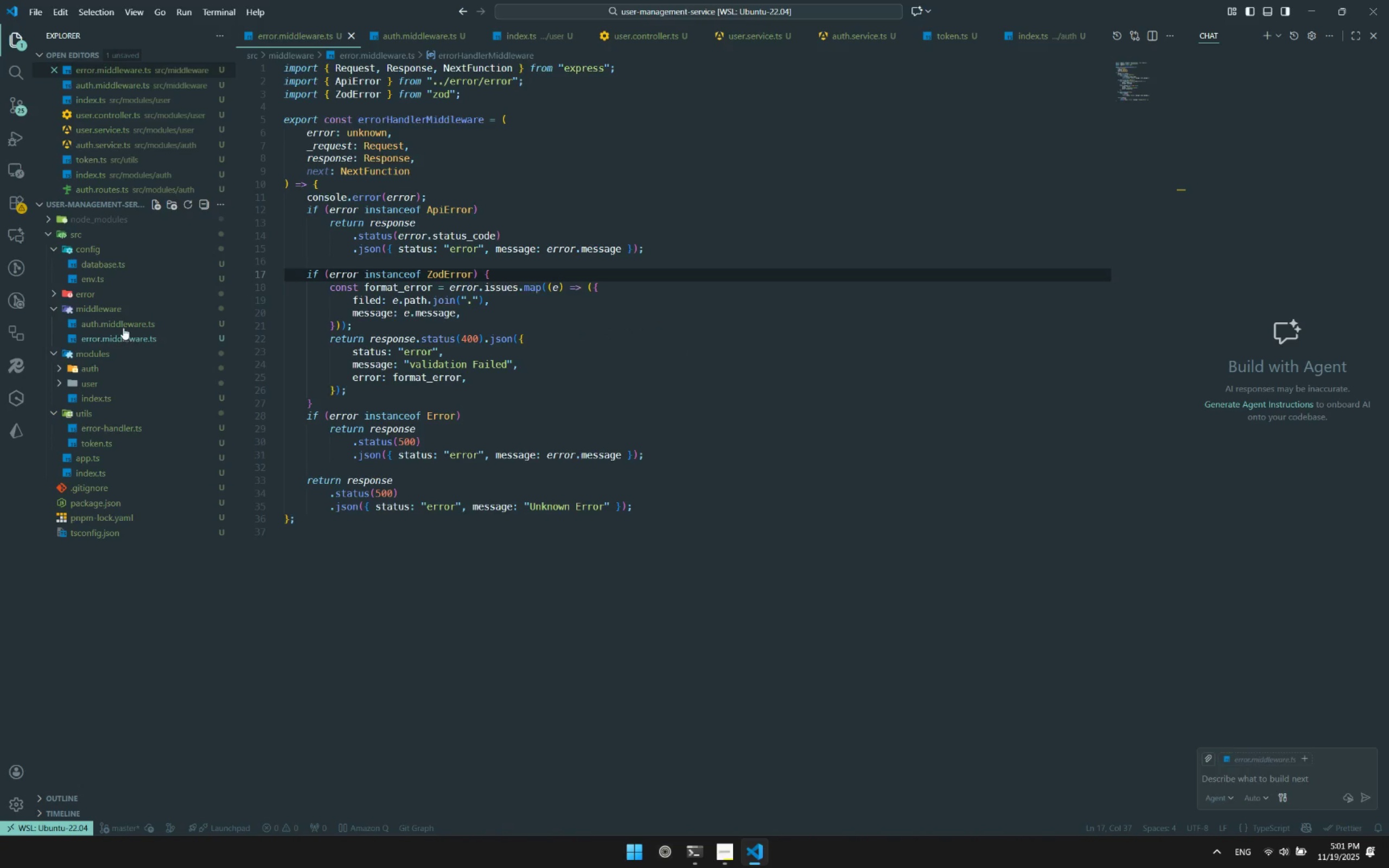 
left_click([123, 327])
 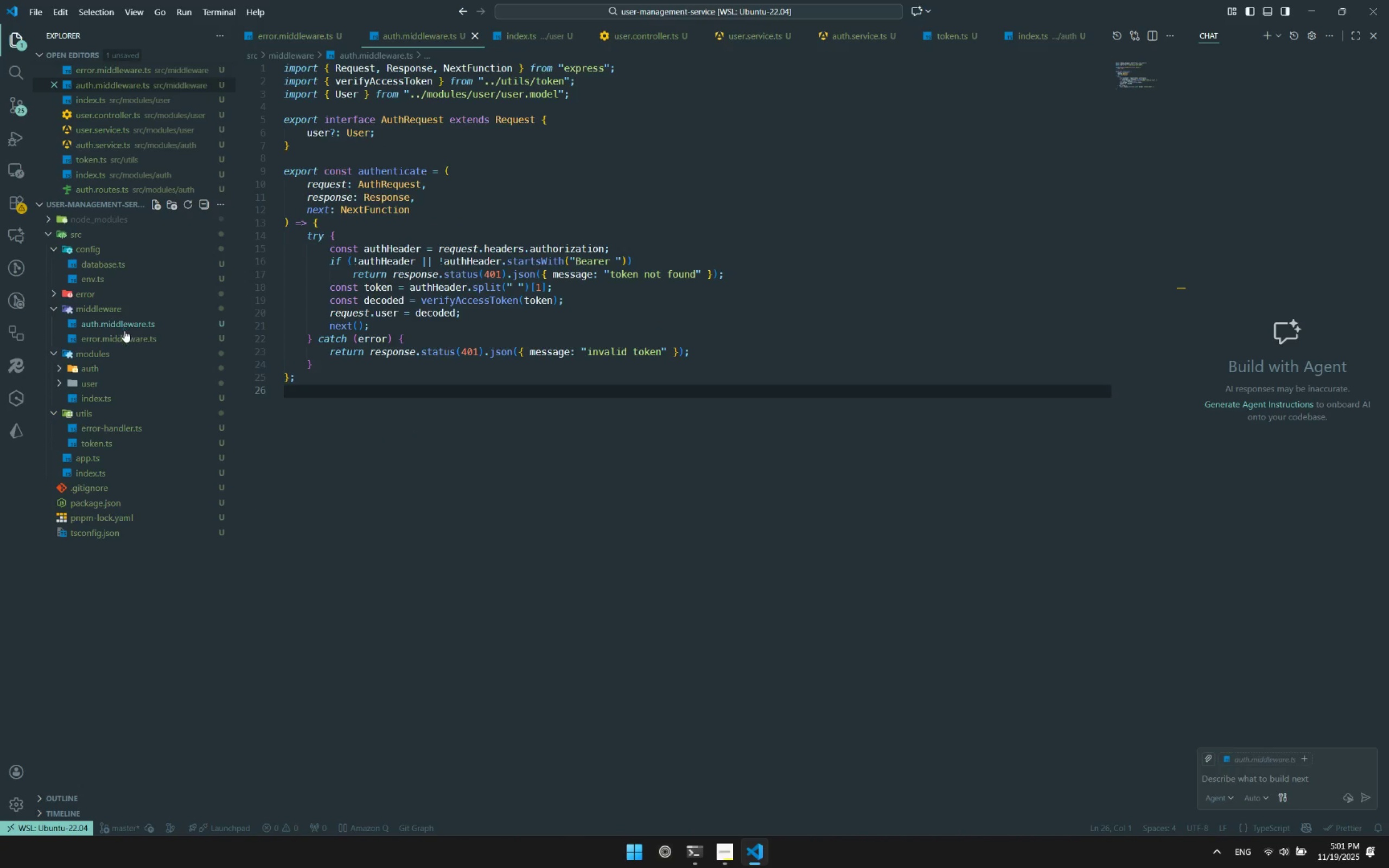 
left_click([127, 338])
 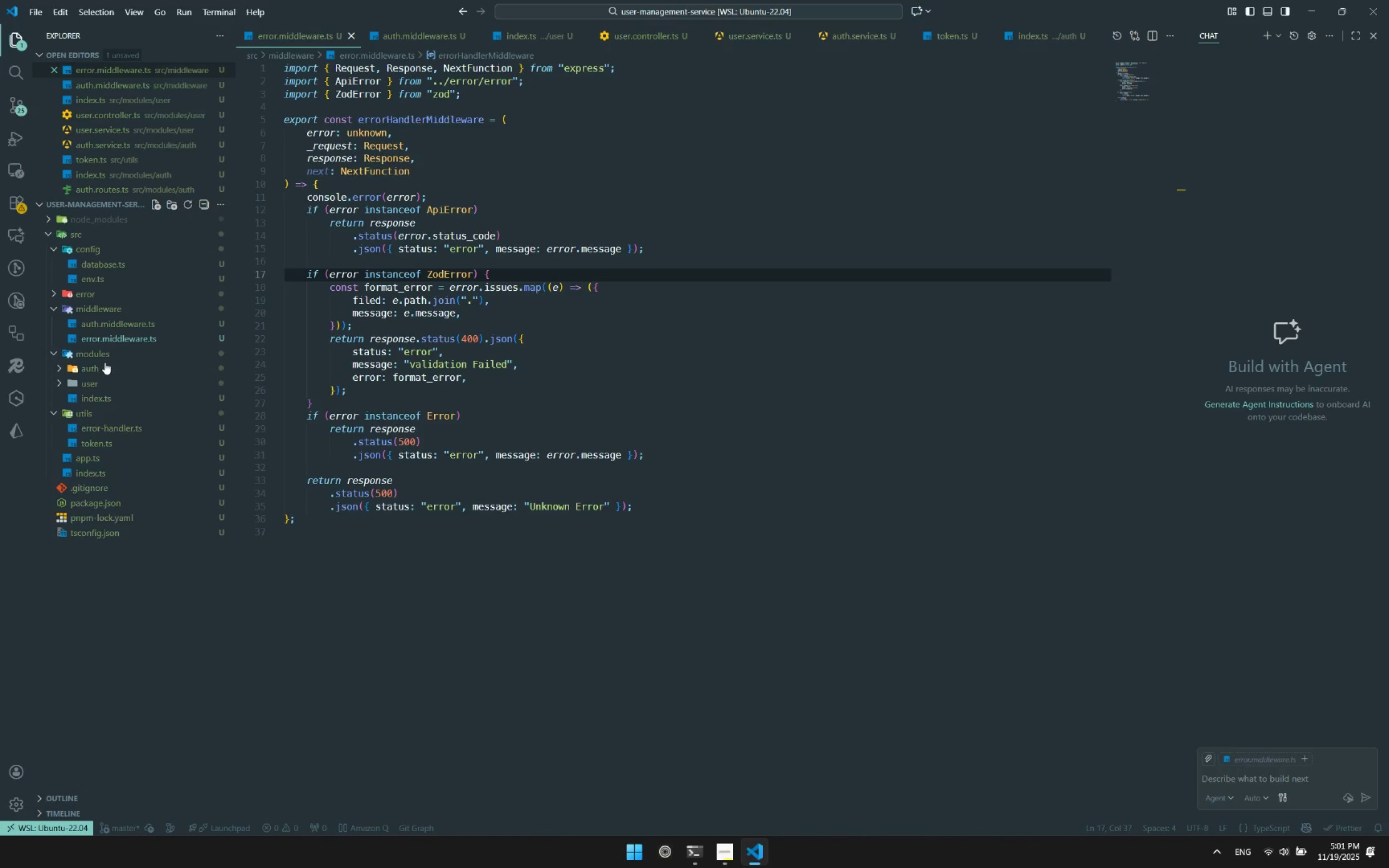 
double_click([105, 362])
 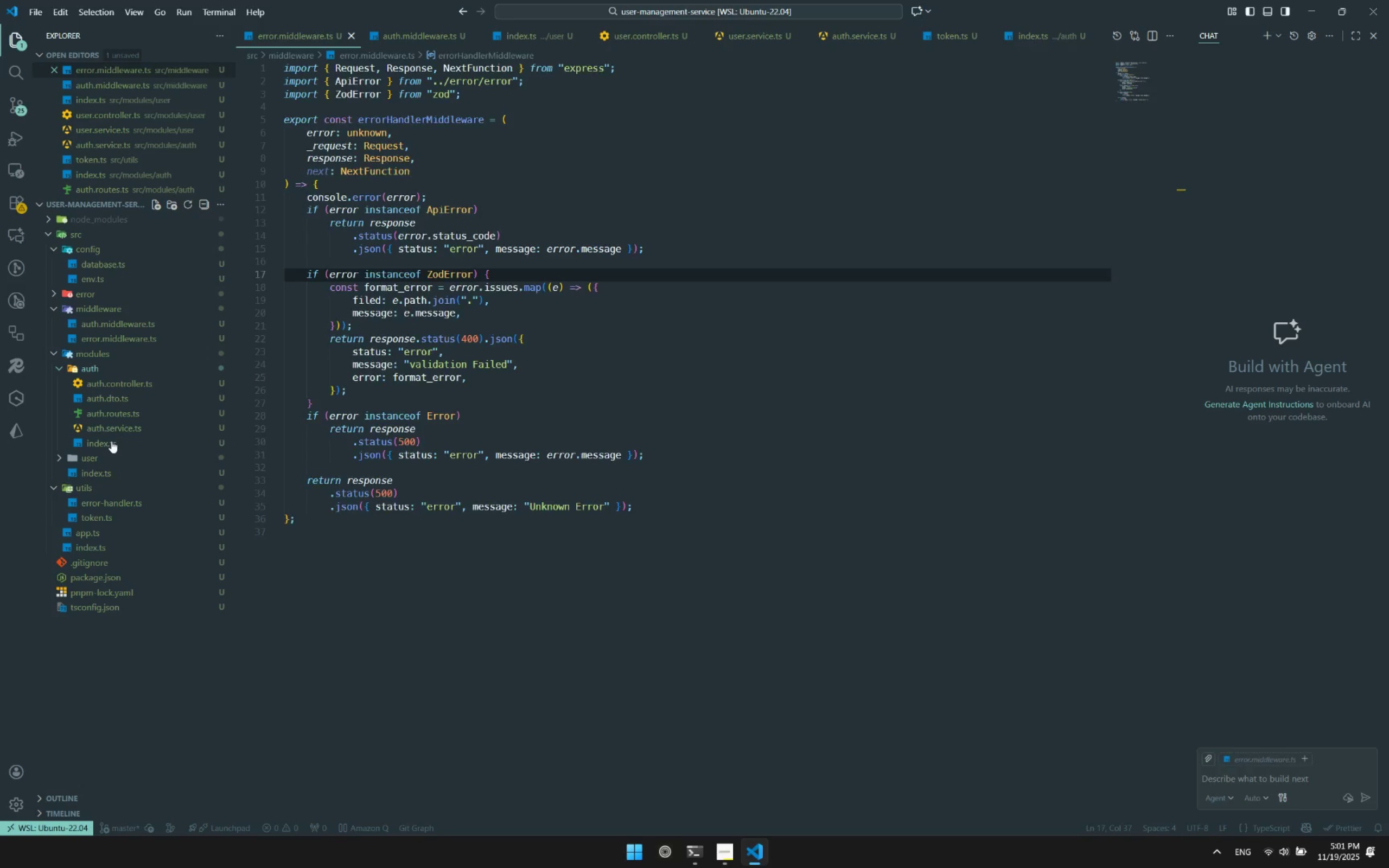 
double_click([103, 459])
 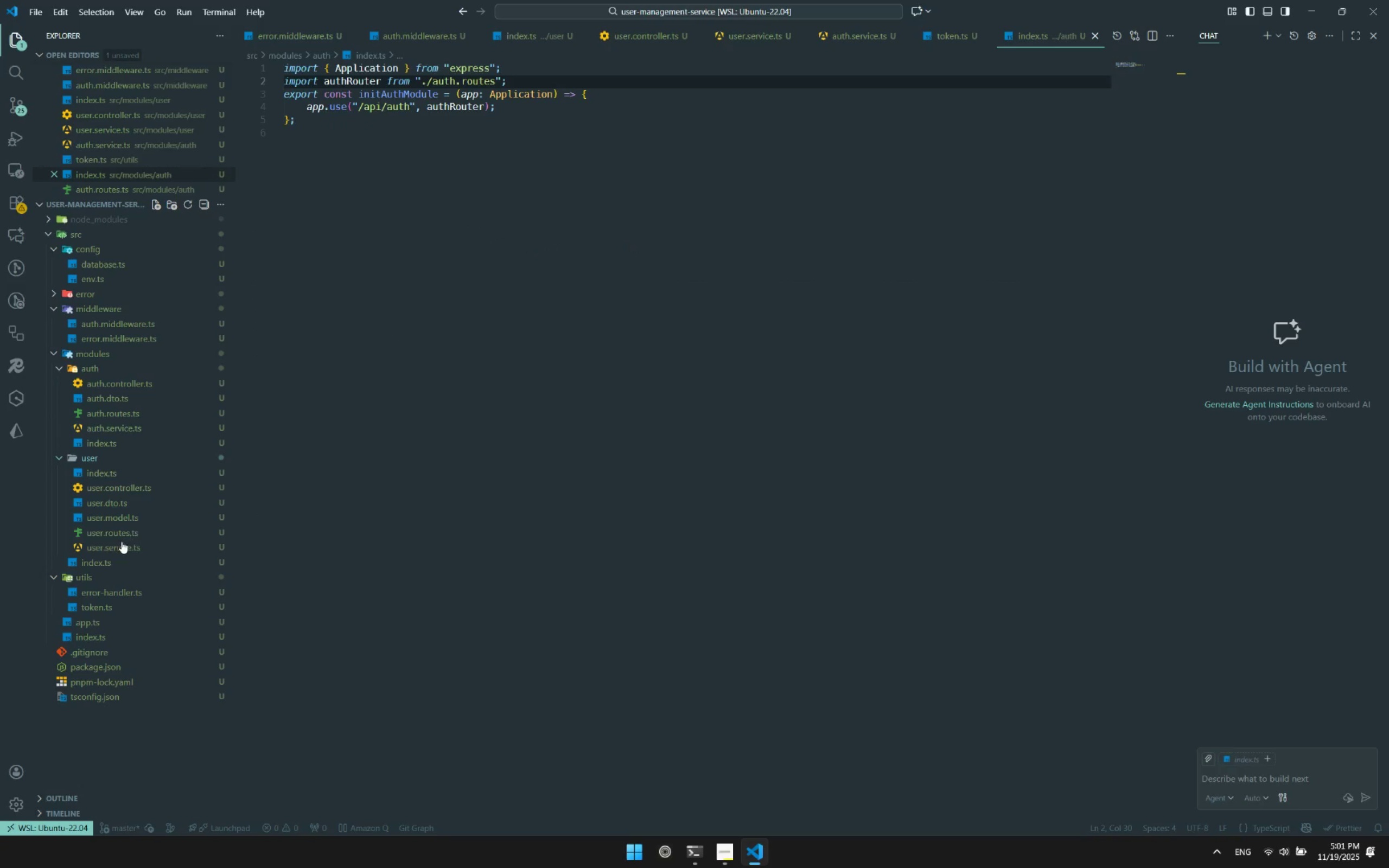 
left_click([109, 561])
 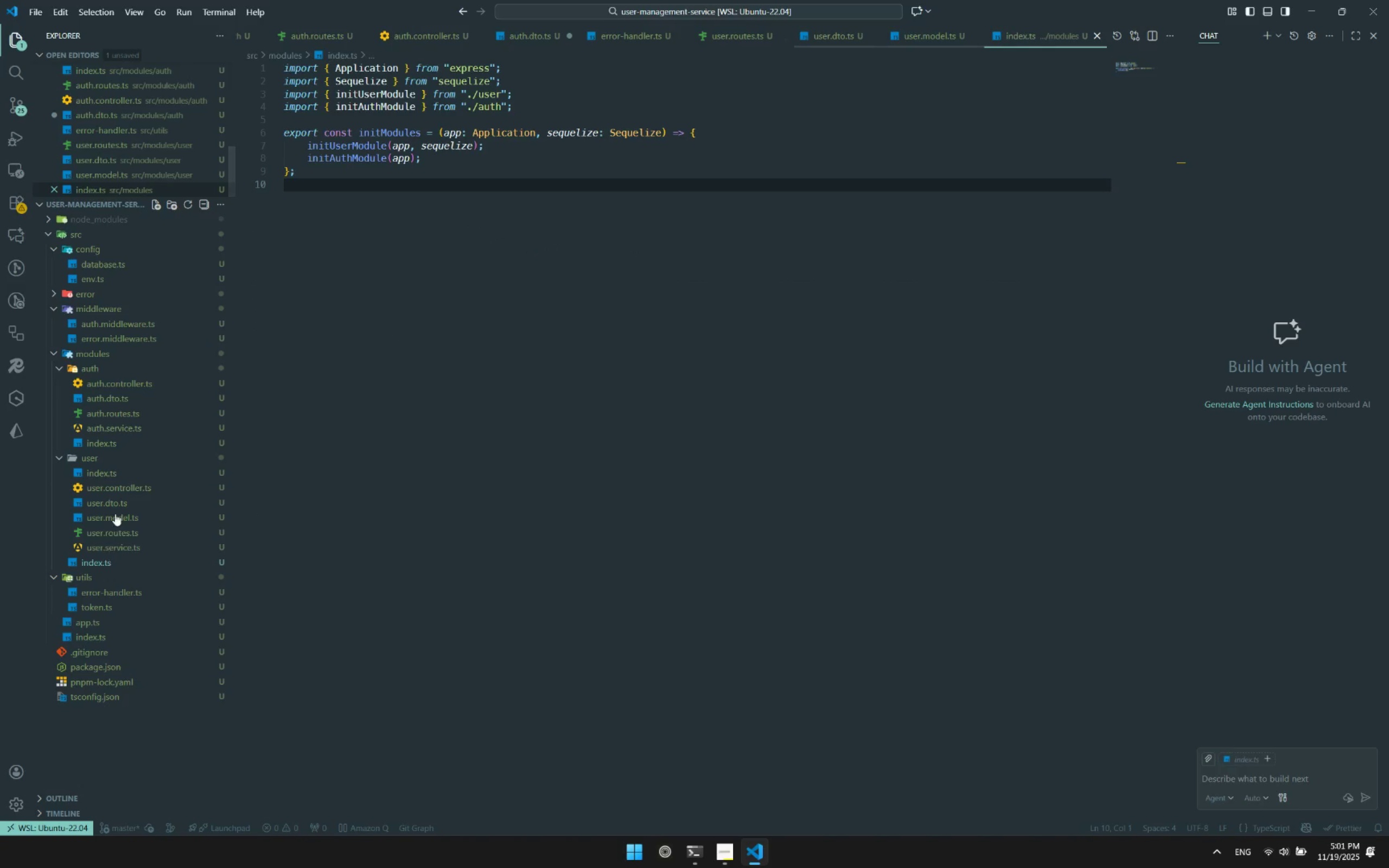 
left_click([115, 513])
 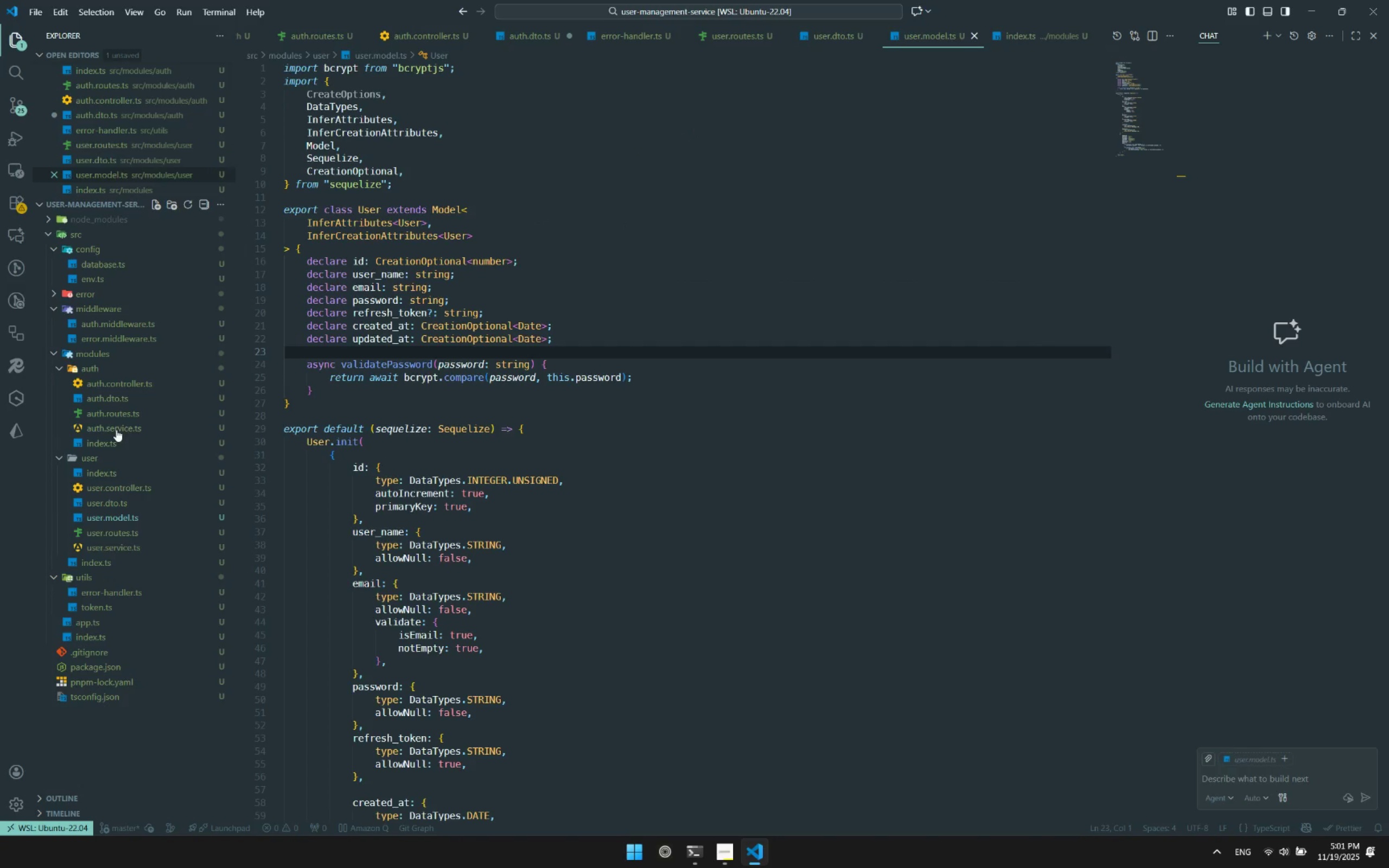 
left_click([116, 427])
 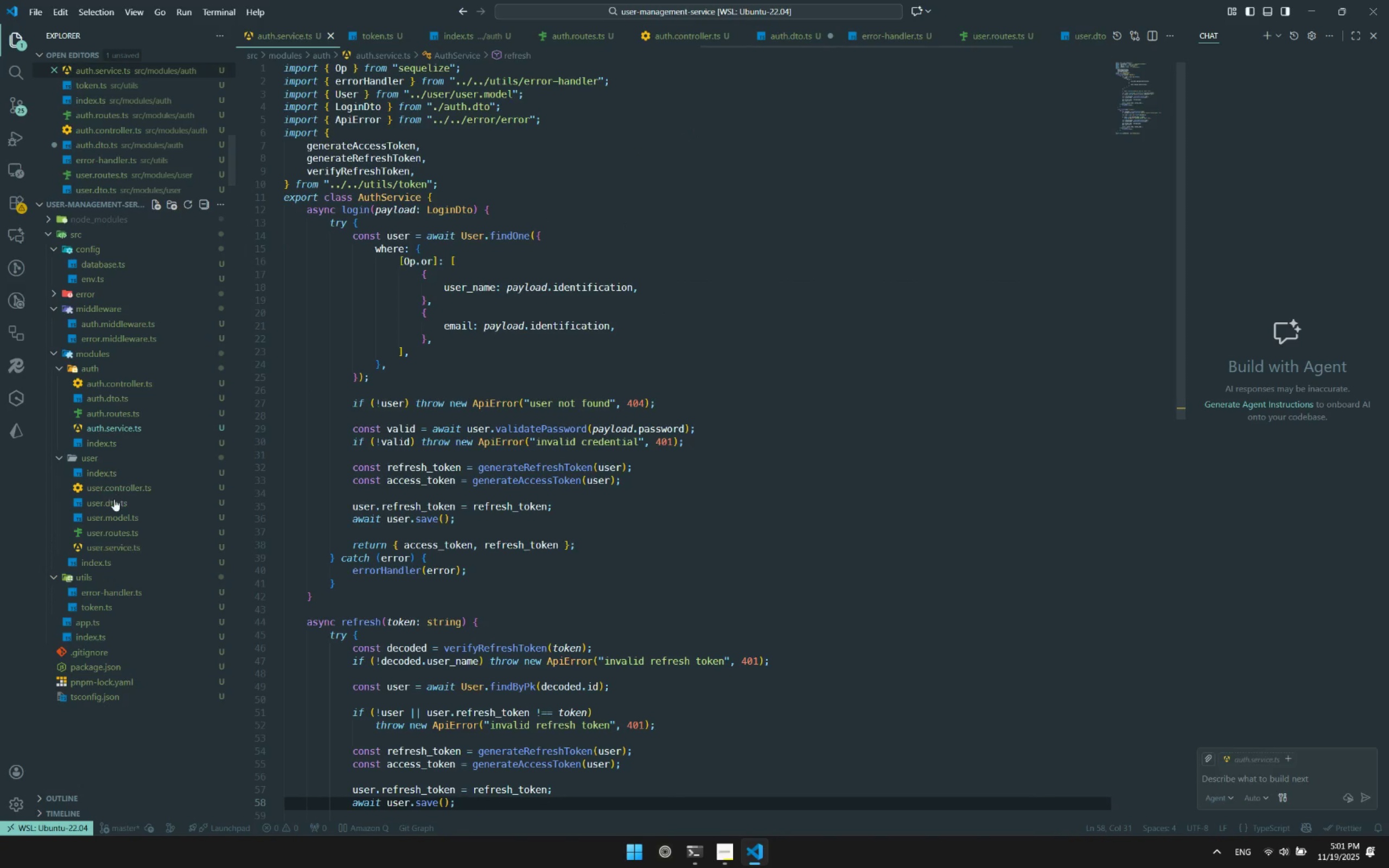 
left_click([114, 504])
 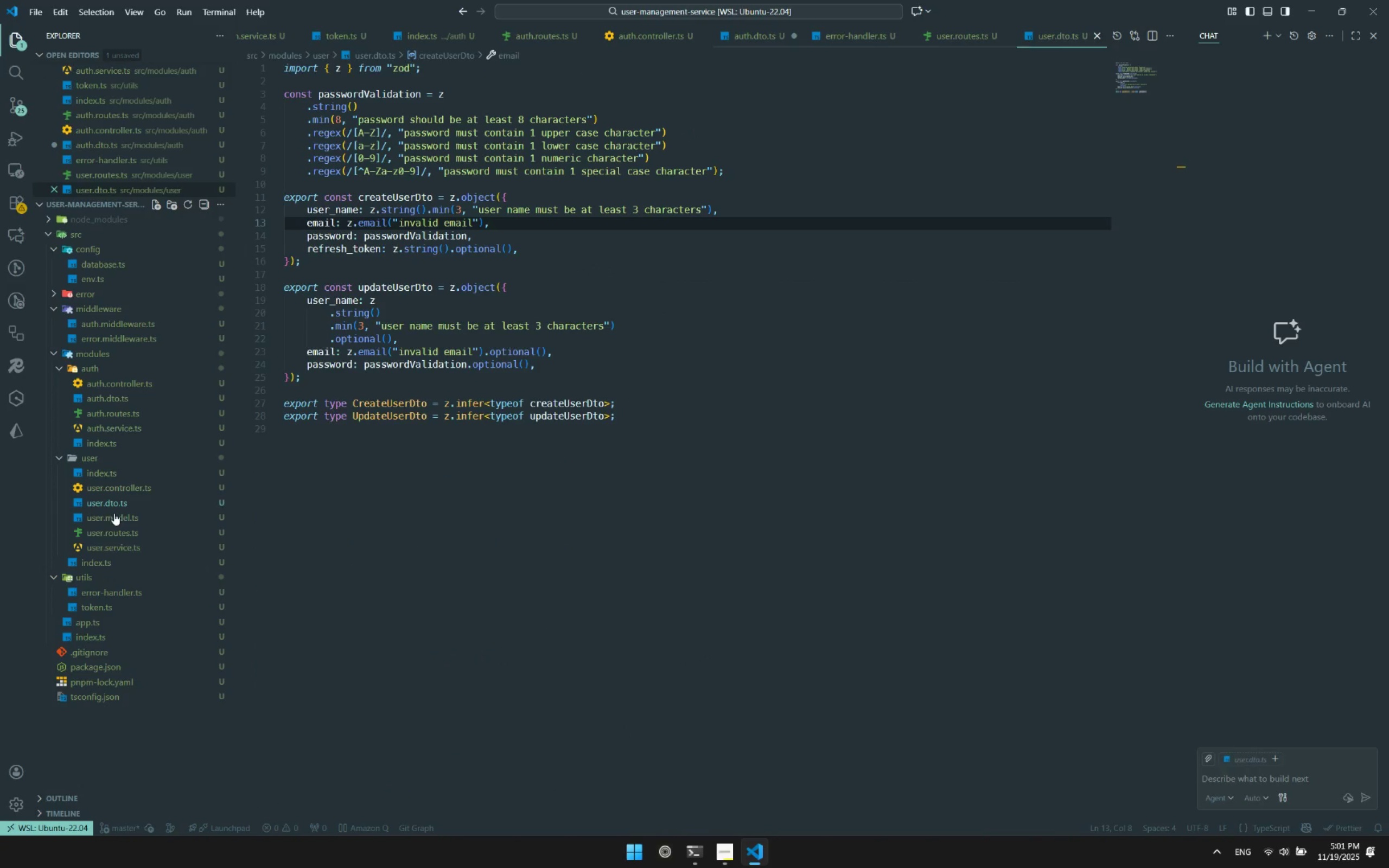 
left_click([114, 520])
 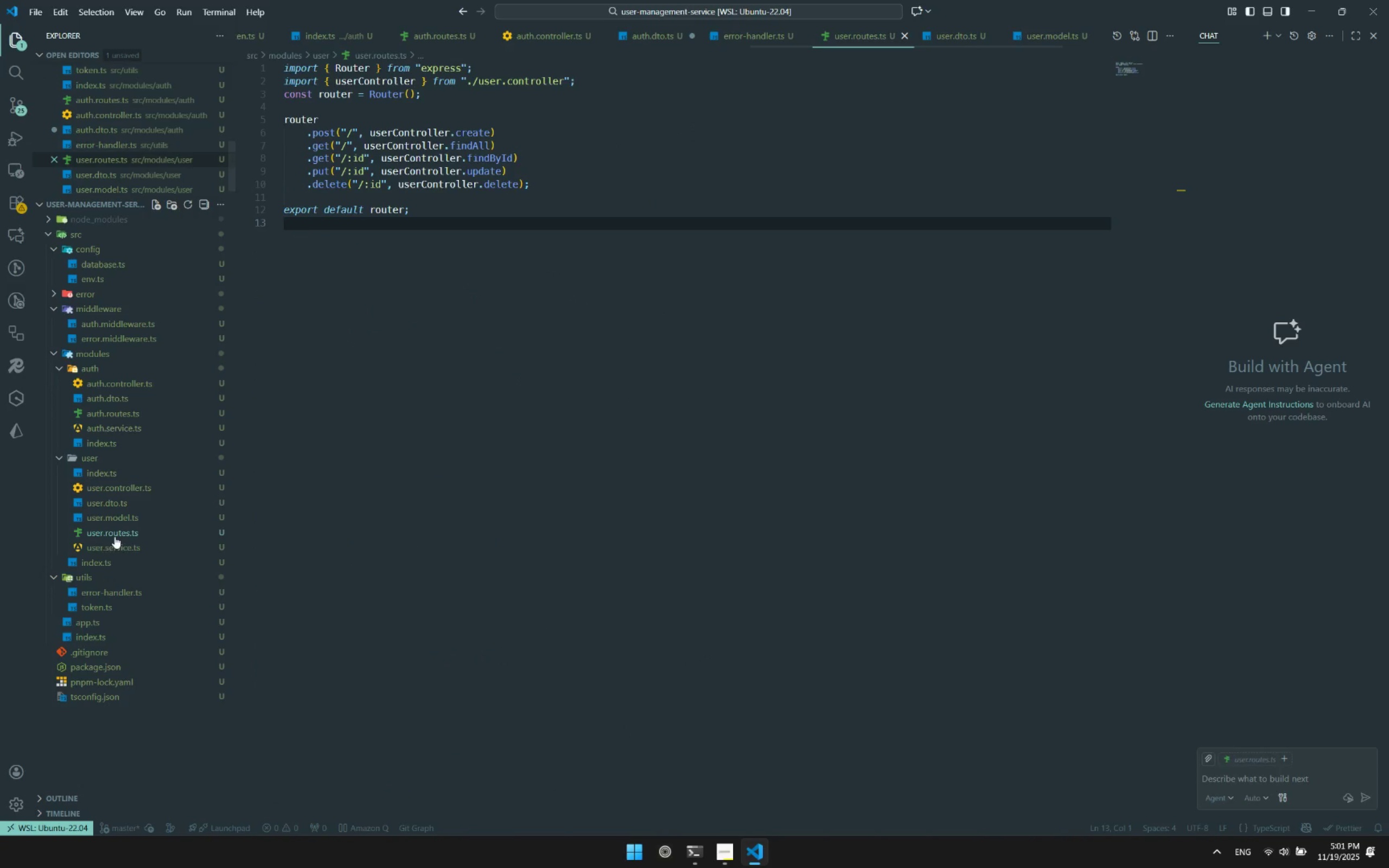 
double_click([114, 548])
 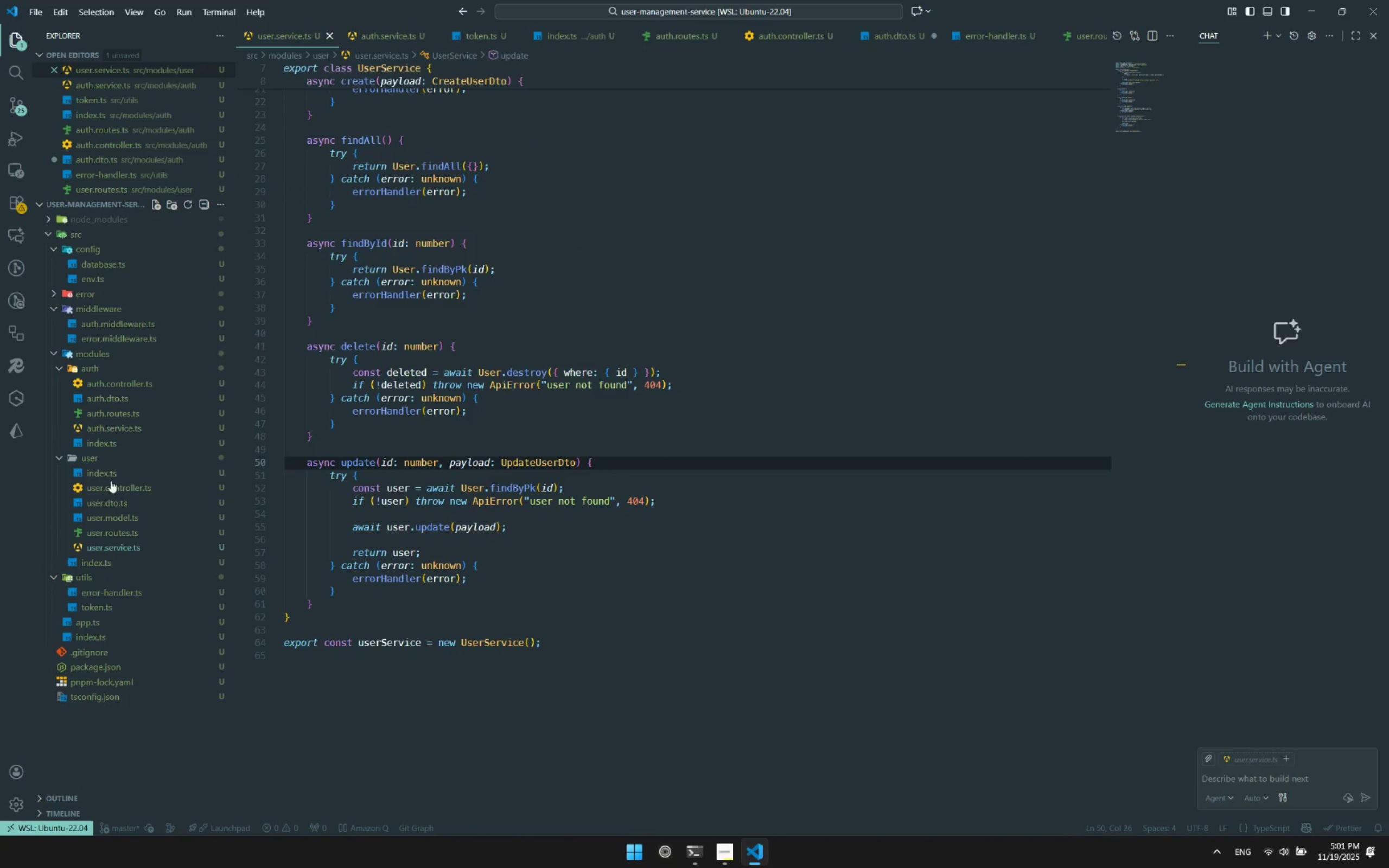 
left_click([487, 607])
 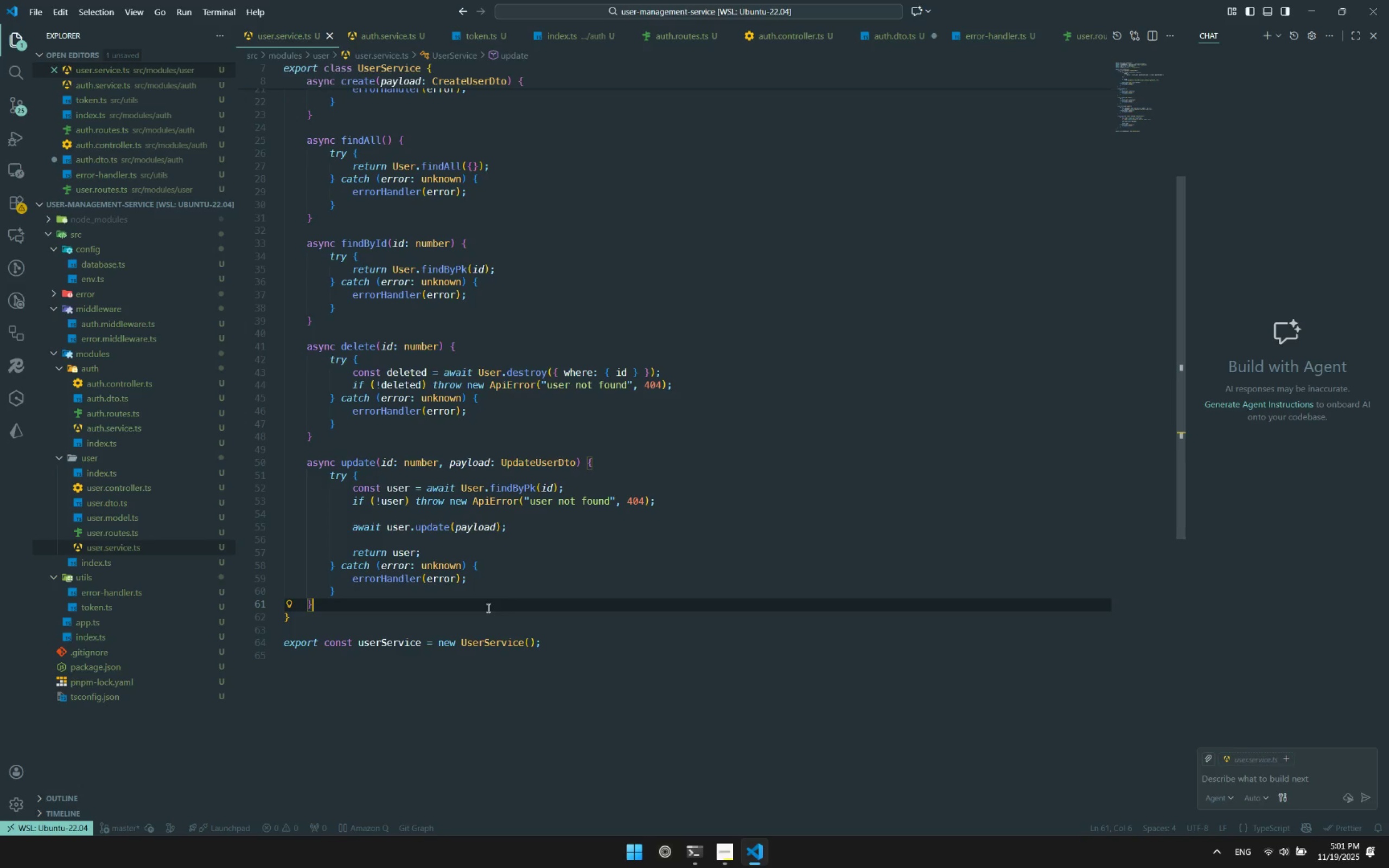 
key(Meta+MetaLeft)
 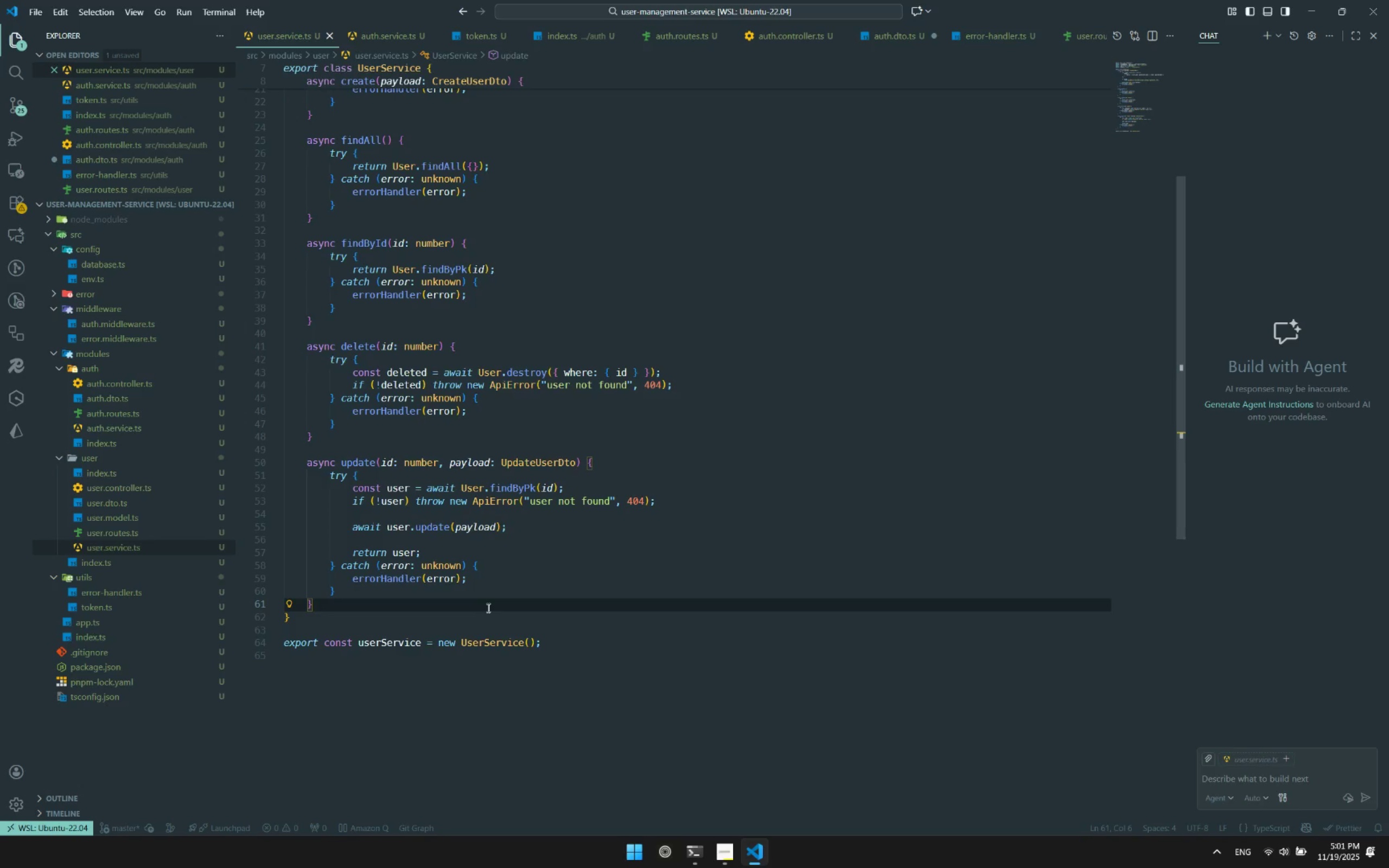 
key(Alt+Meta+AltLeft)
 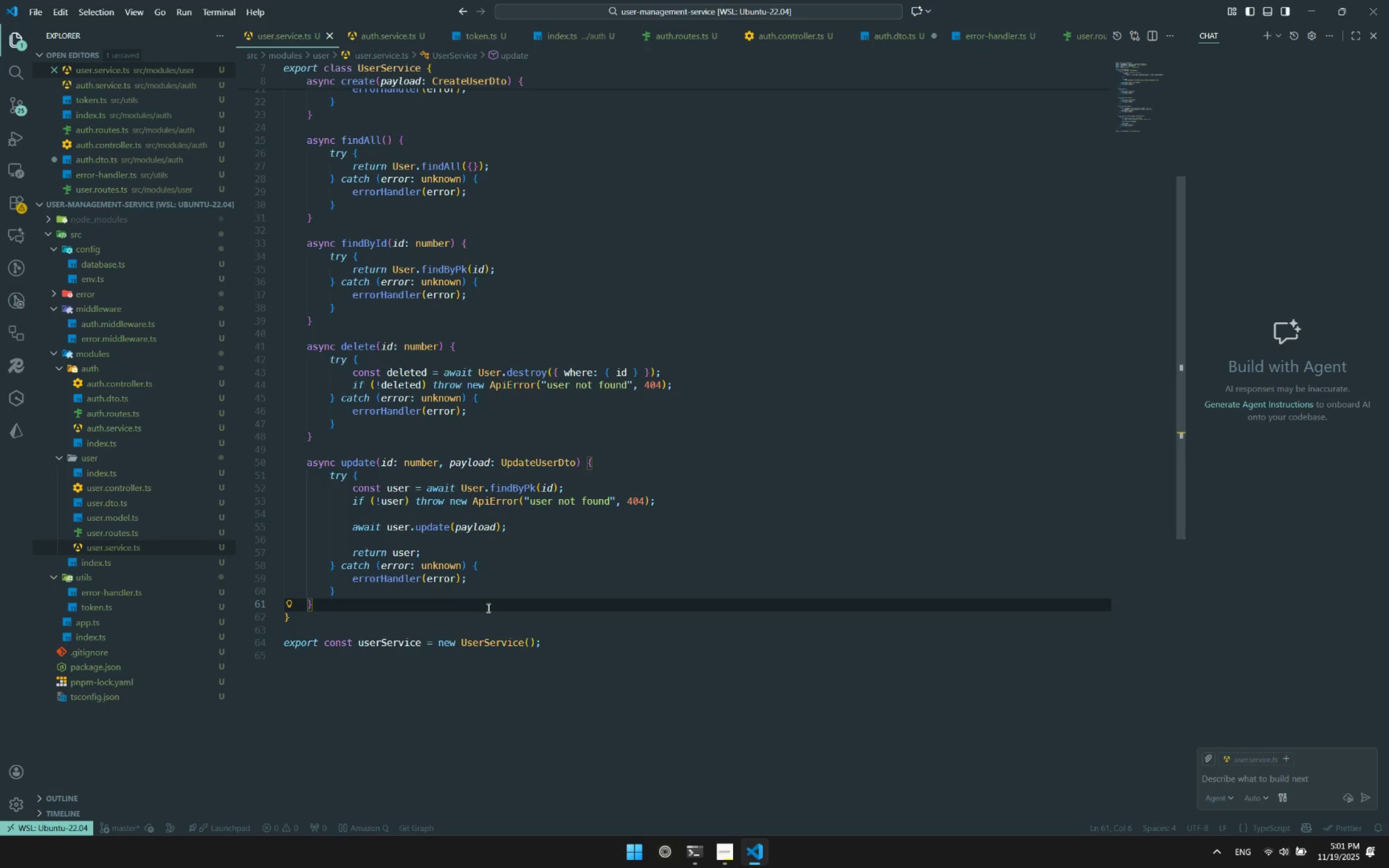 
key(Alt+AltLeft)
 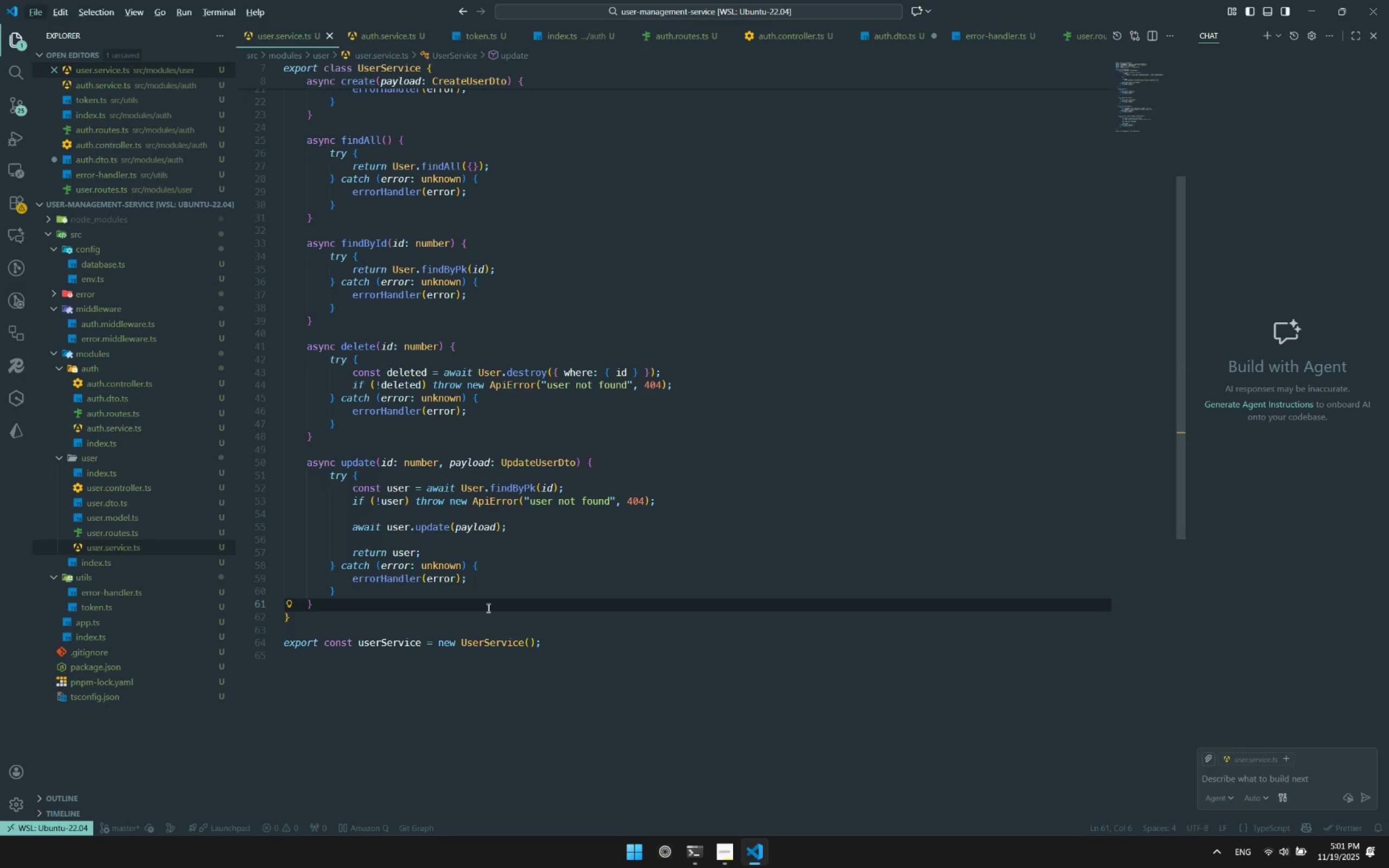 
key(Meta+MetaLeft)
 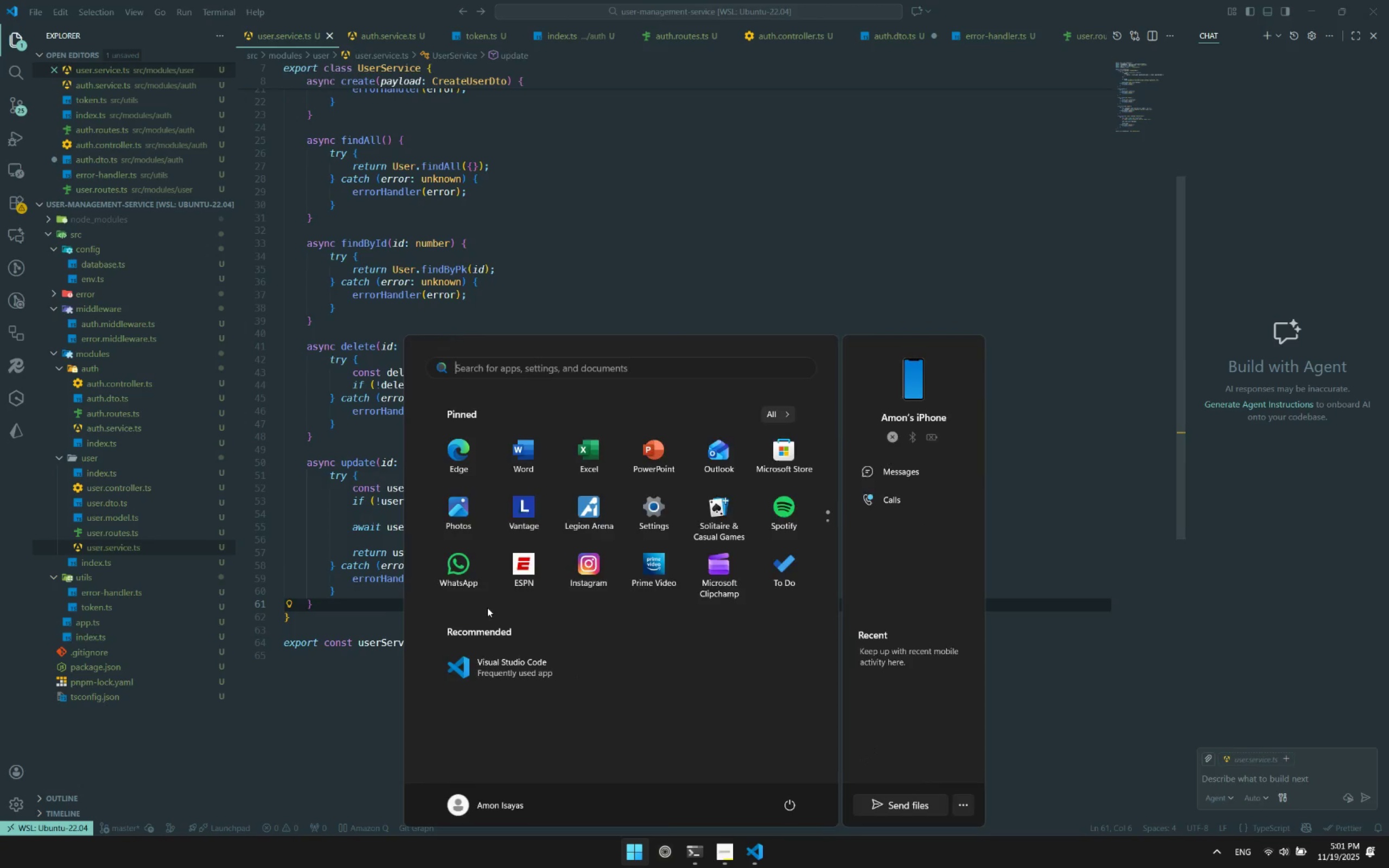 
type(pos)
 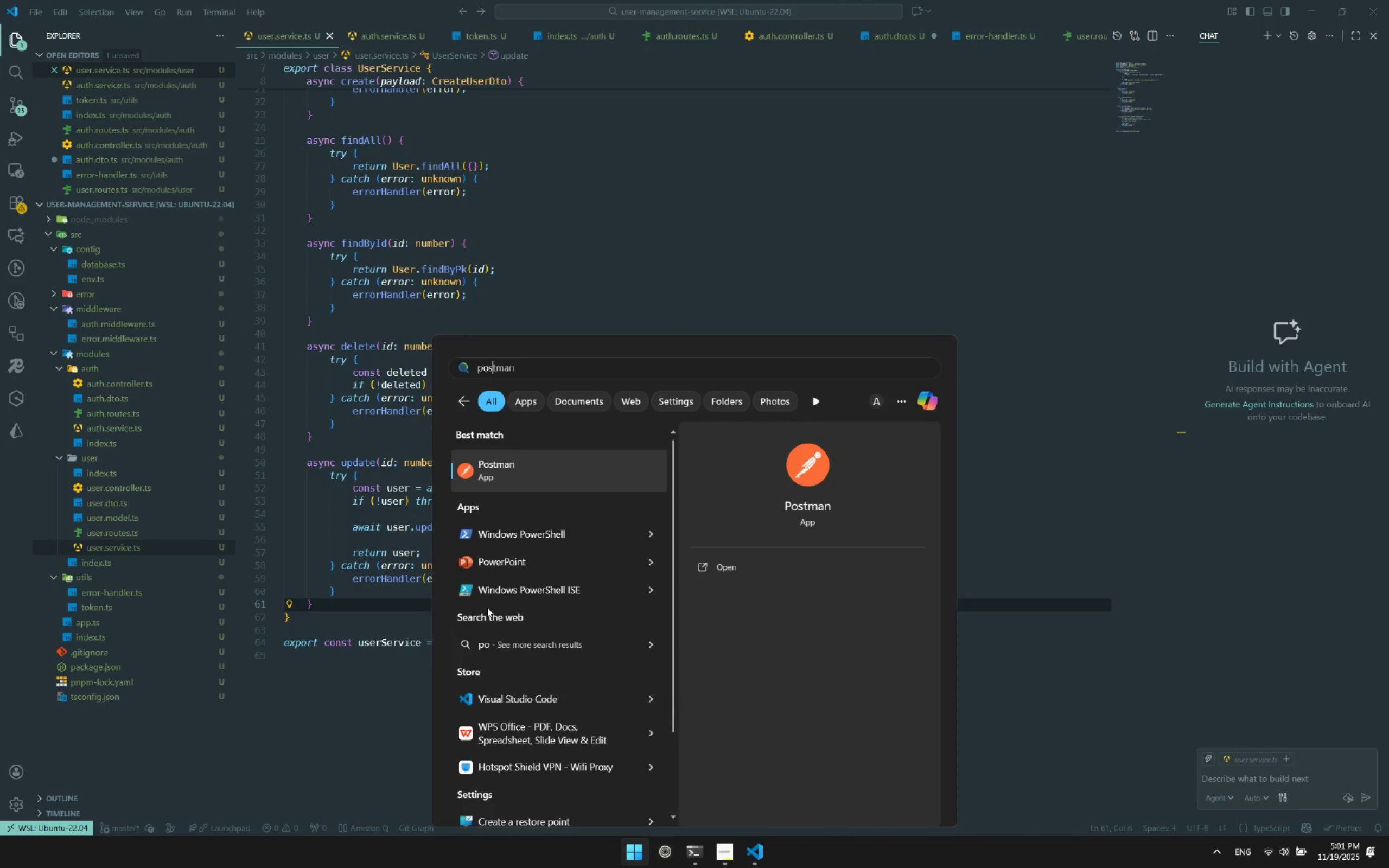 
key(Enter)
 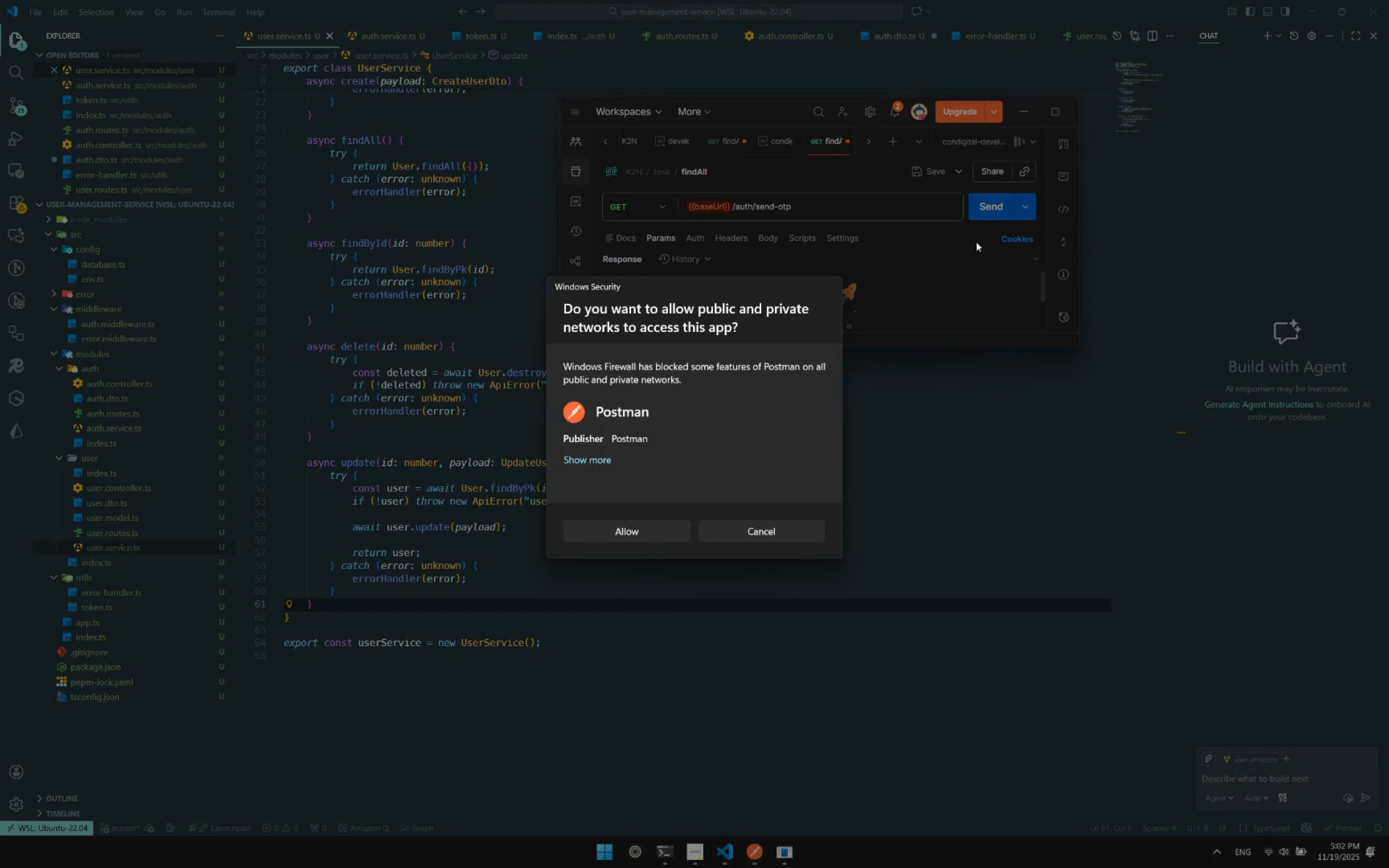 
wait(7.78)
 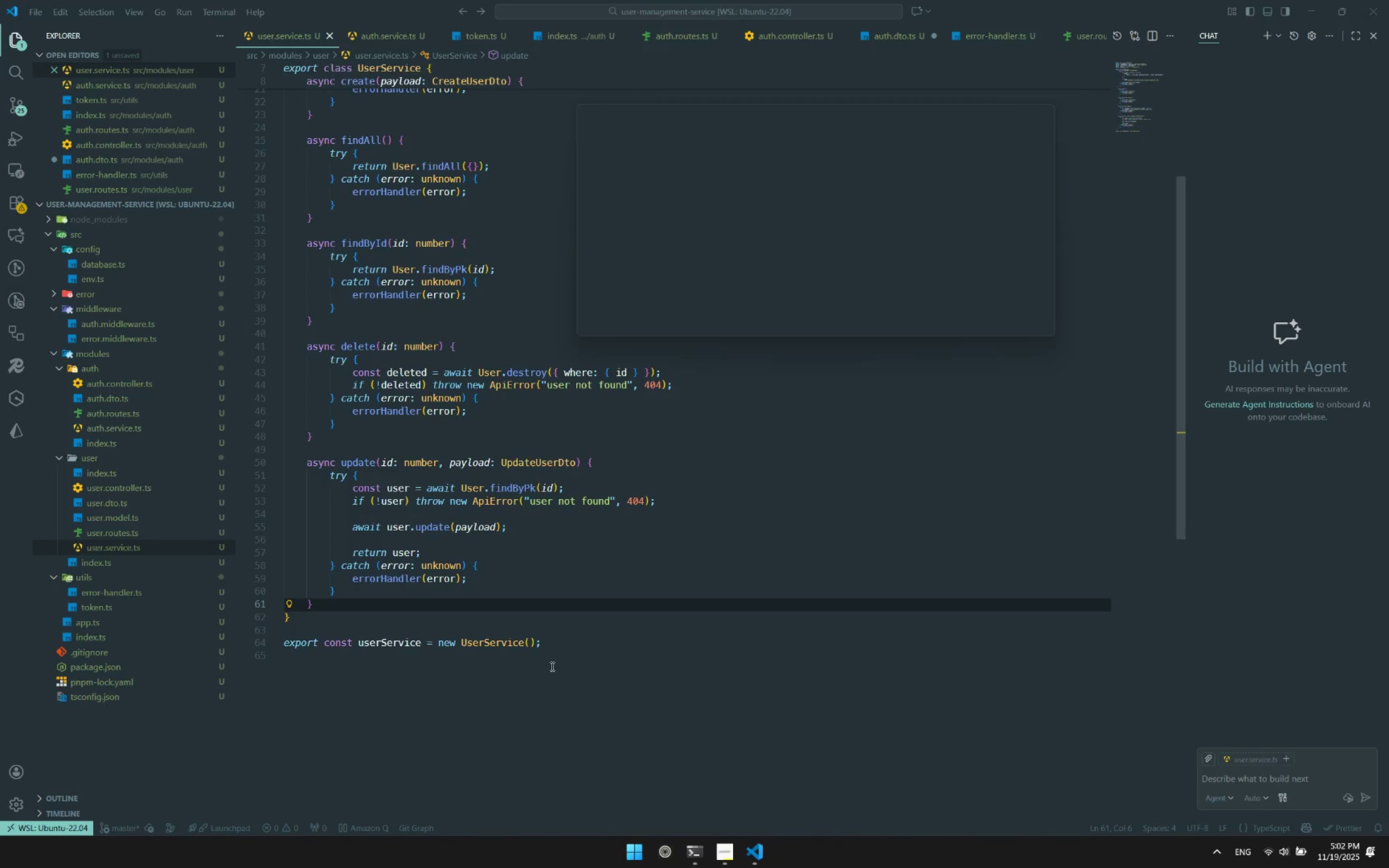 
left_click([653, 532])
 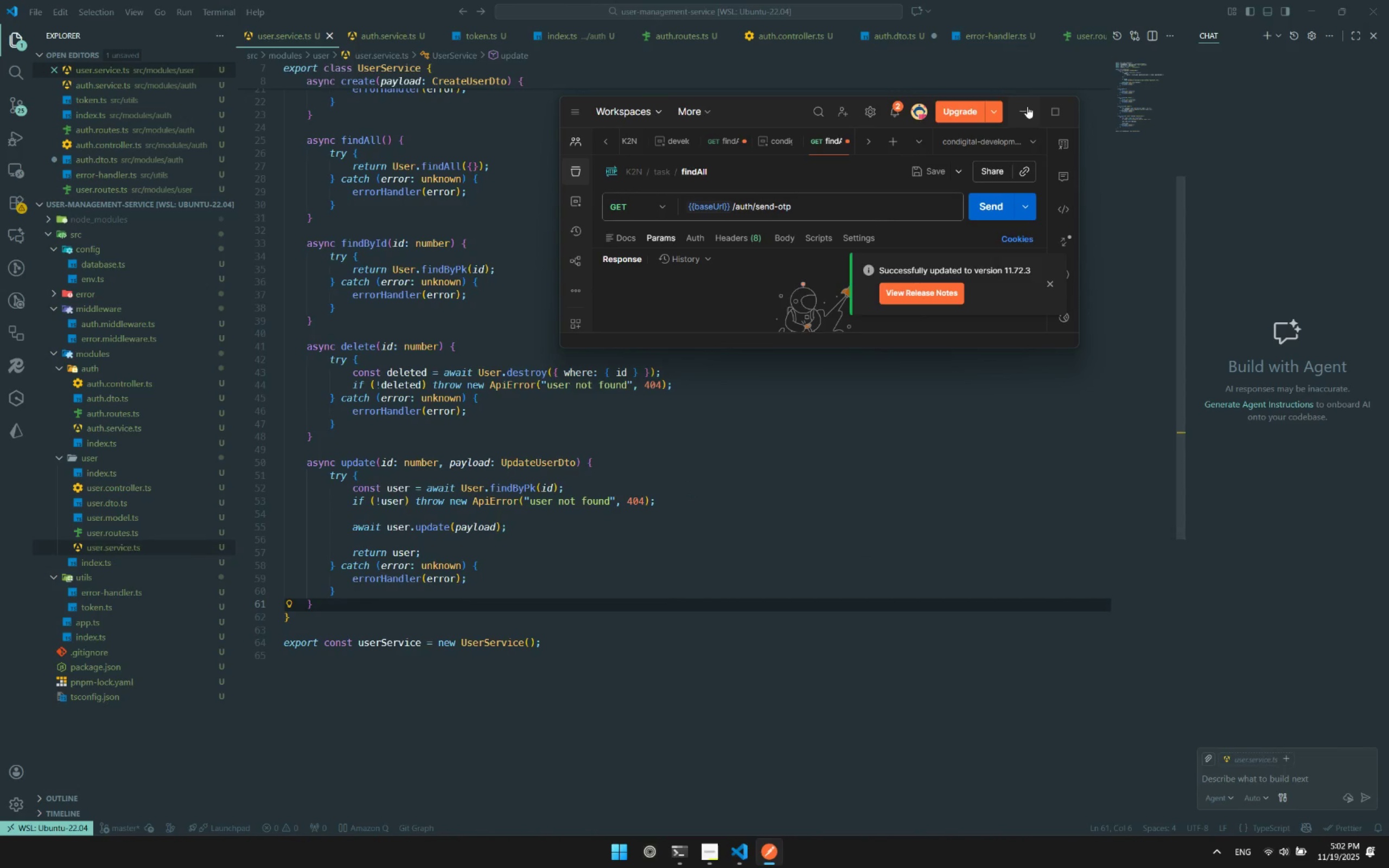 
left_click_drag(start_coordinate=[759, 116], to_coordinate=[690, 192])
 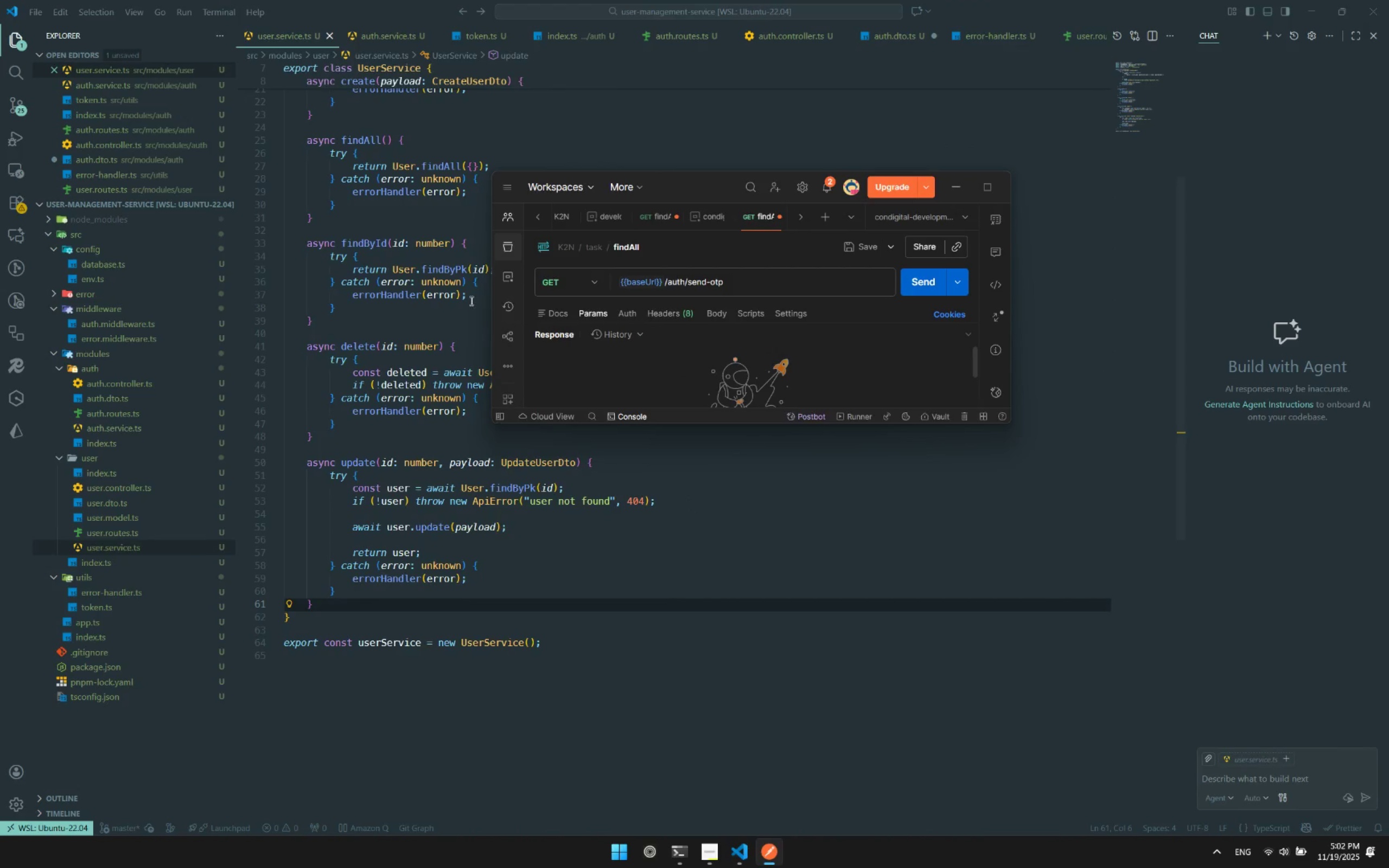 
left_click([399, 280])
 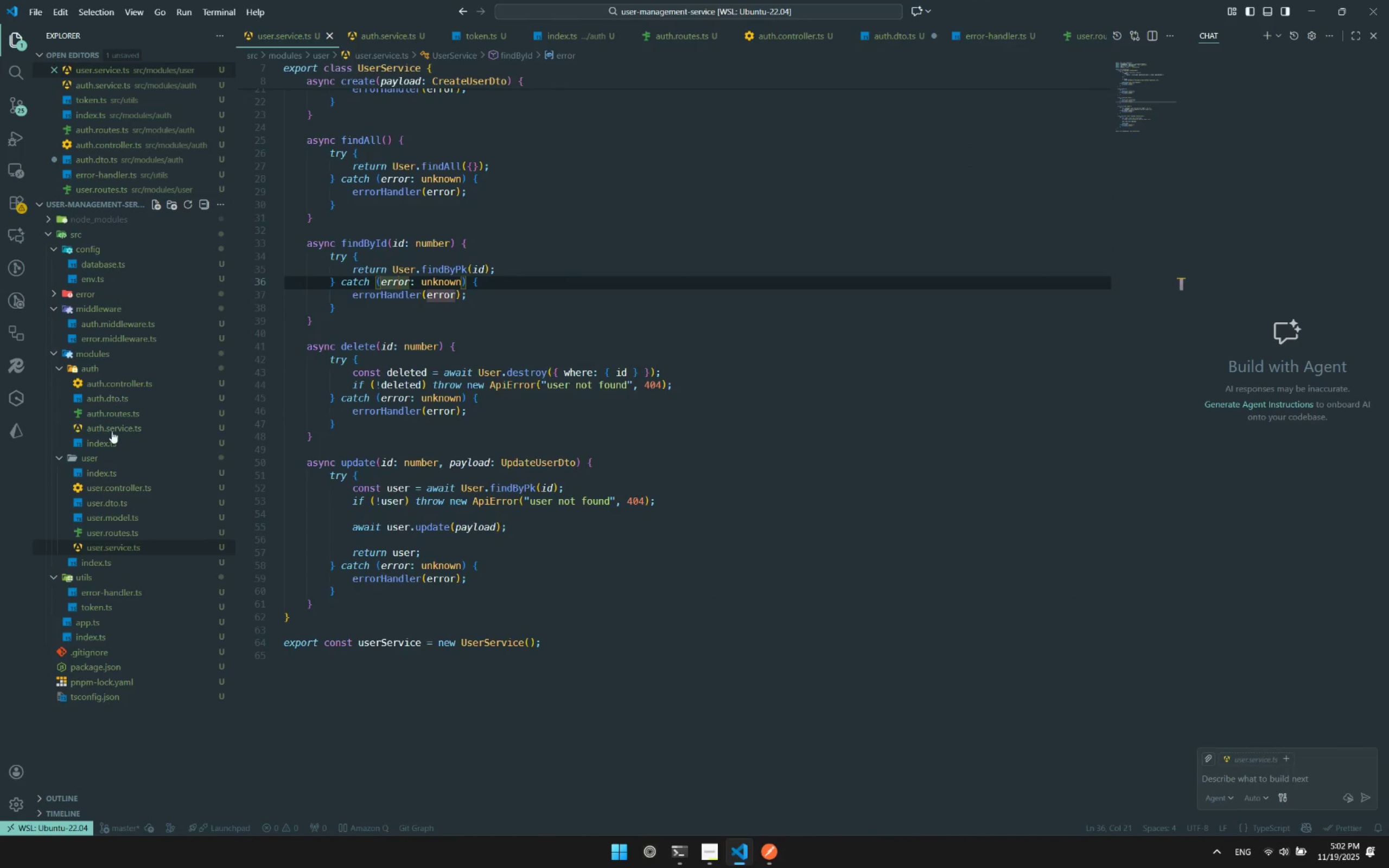 
left_click([120, 406])
 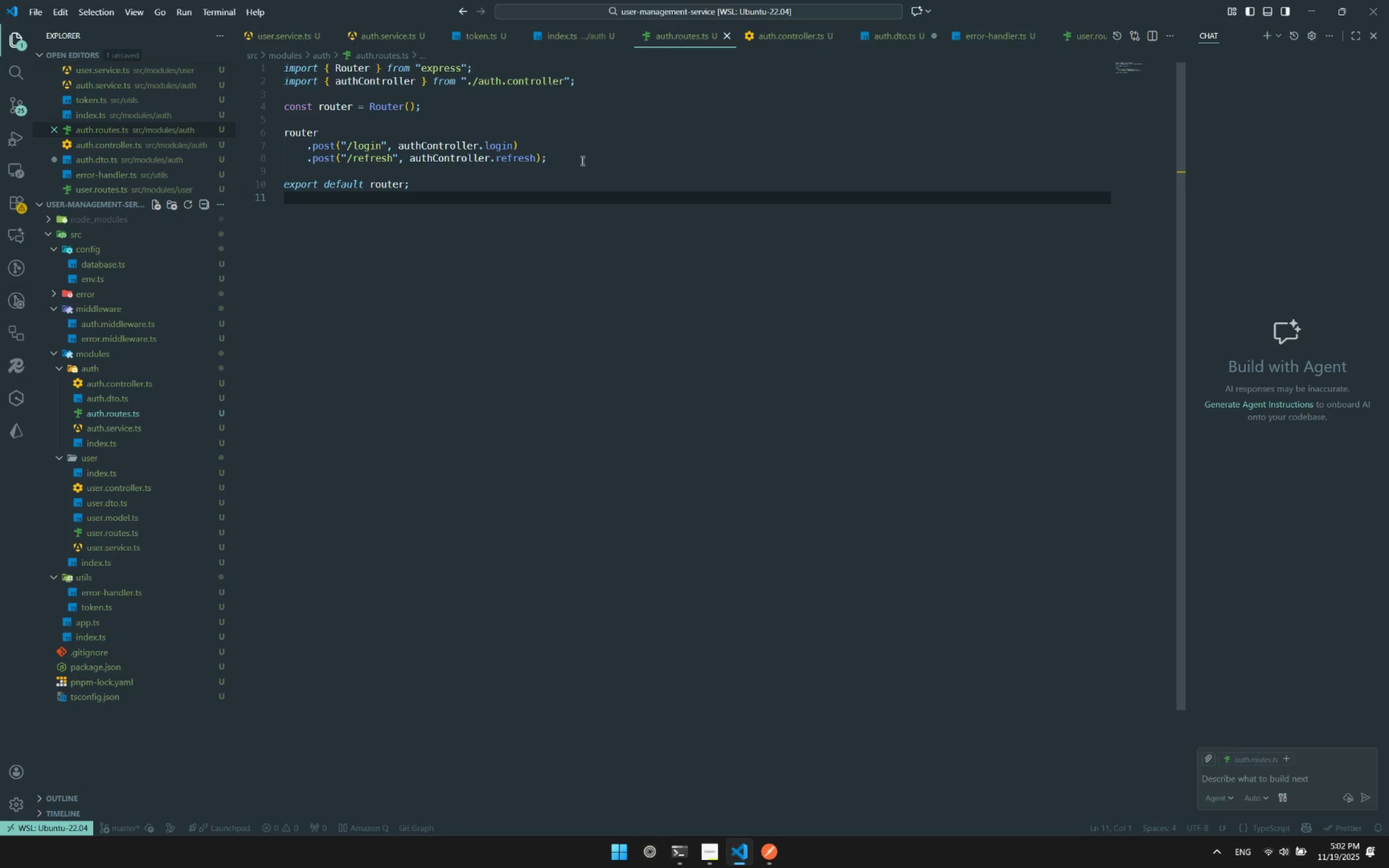 
left_click([582, 161])
 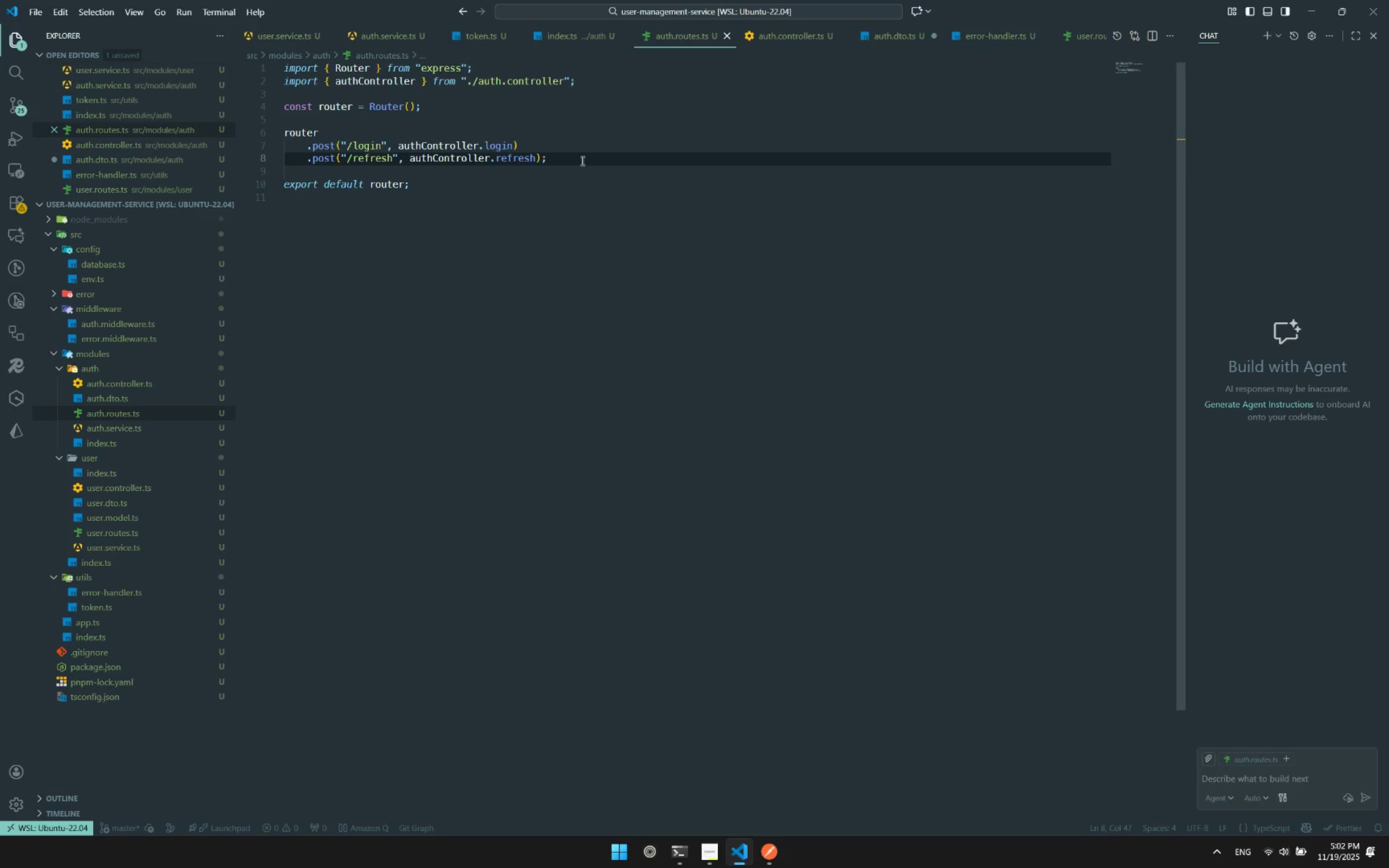 
key(Enter)
 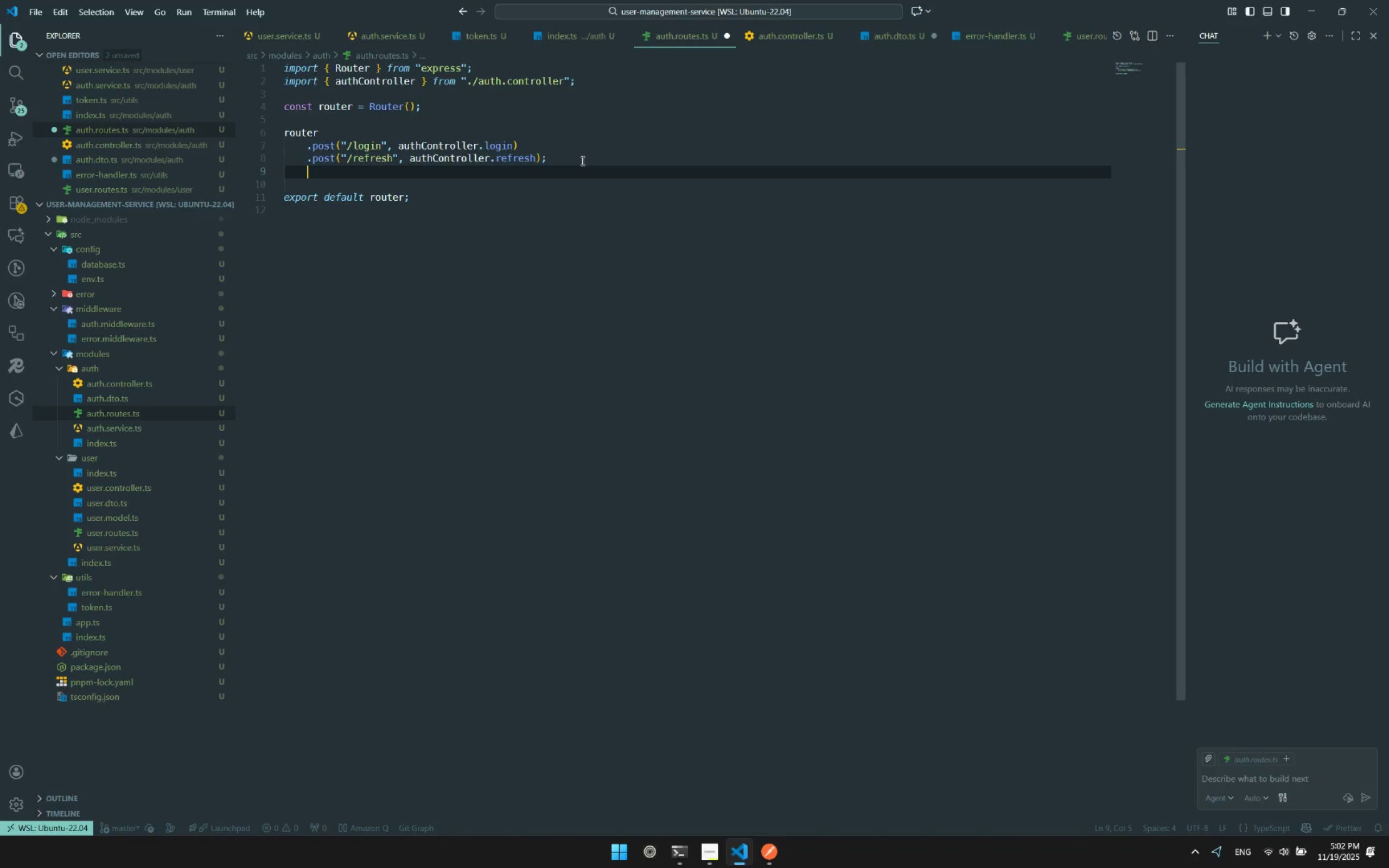 
type(.pos)
key(Backspace)
key(Backspace)
key(Backspace)
key(Backspace)
key(Backspace)
key(Backspace)
 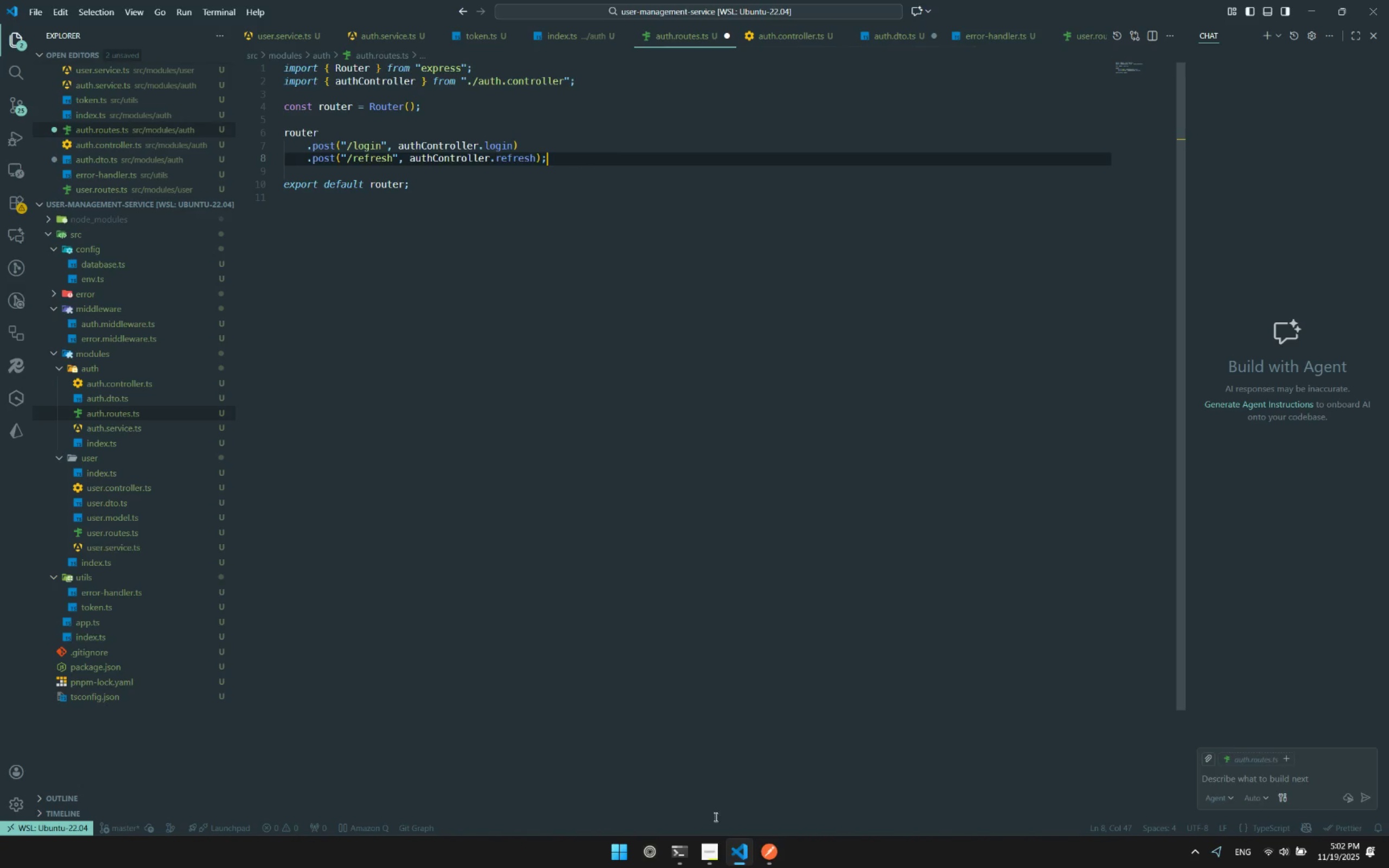 
left_click([767, 841])
 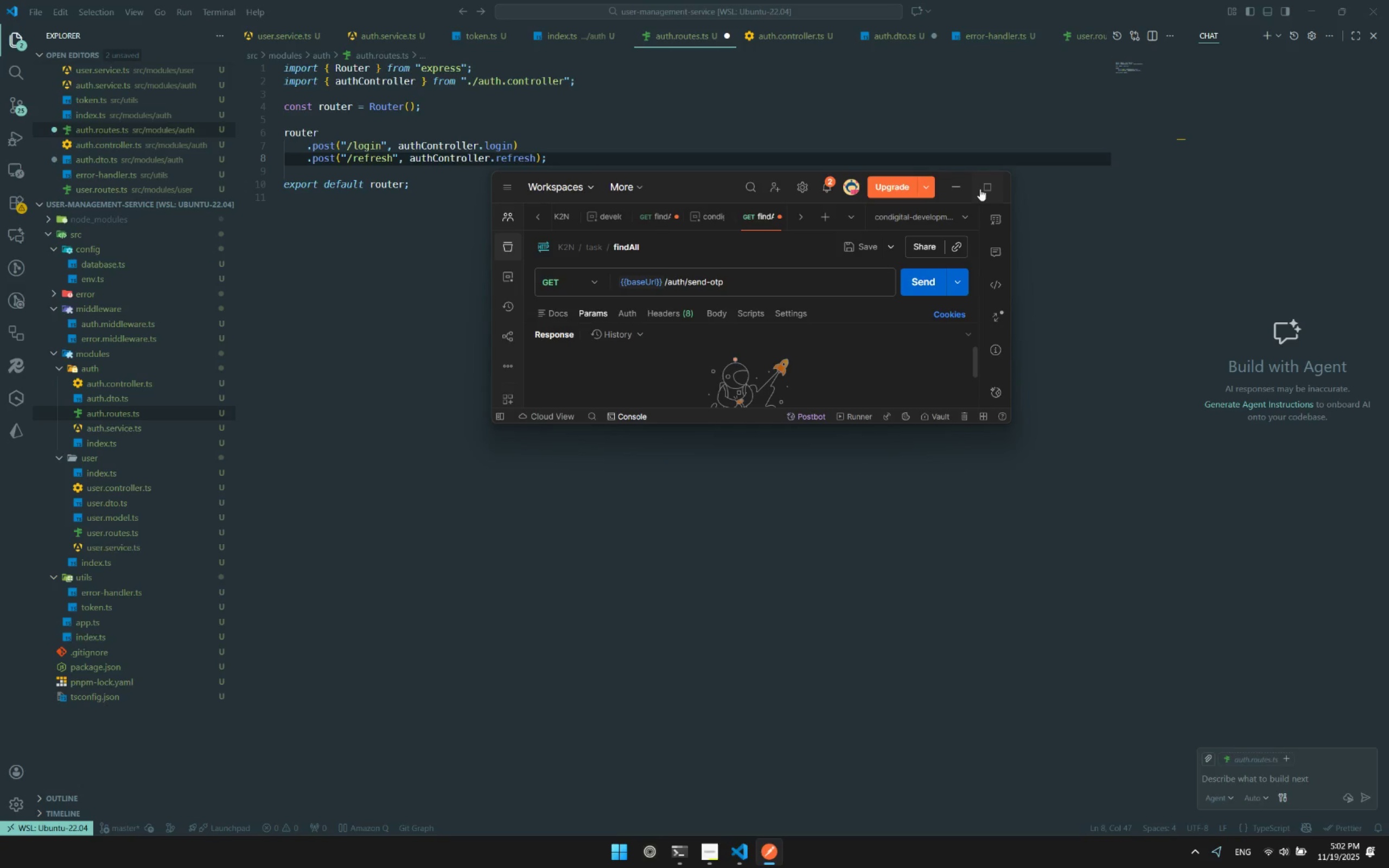 
left_click([983, 196])
 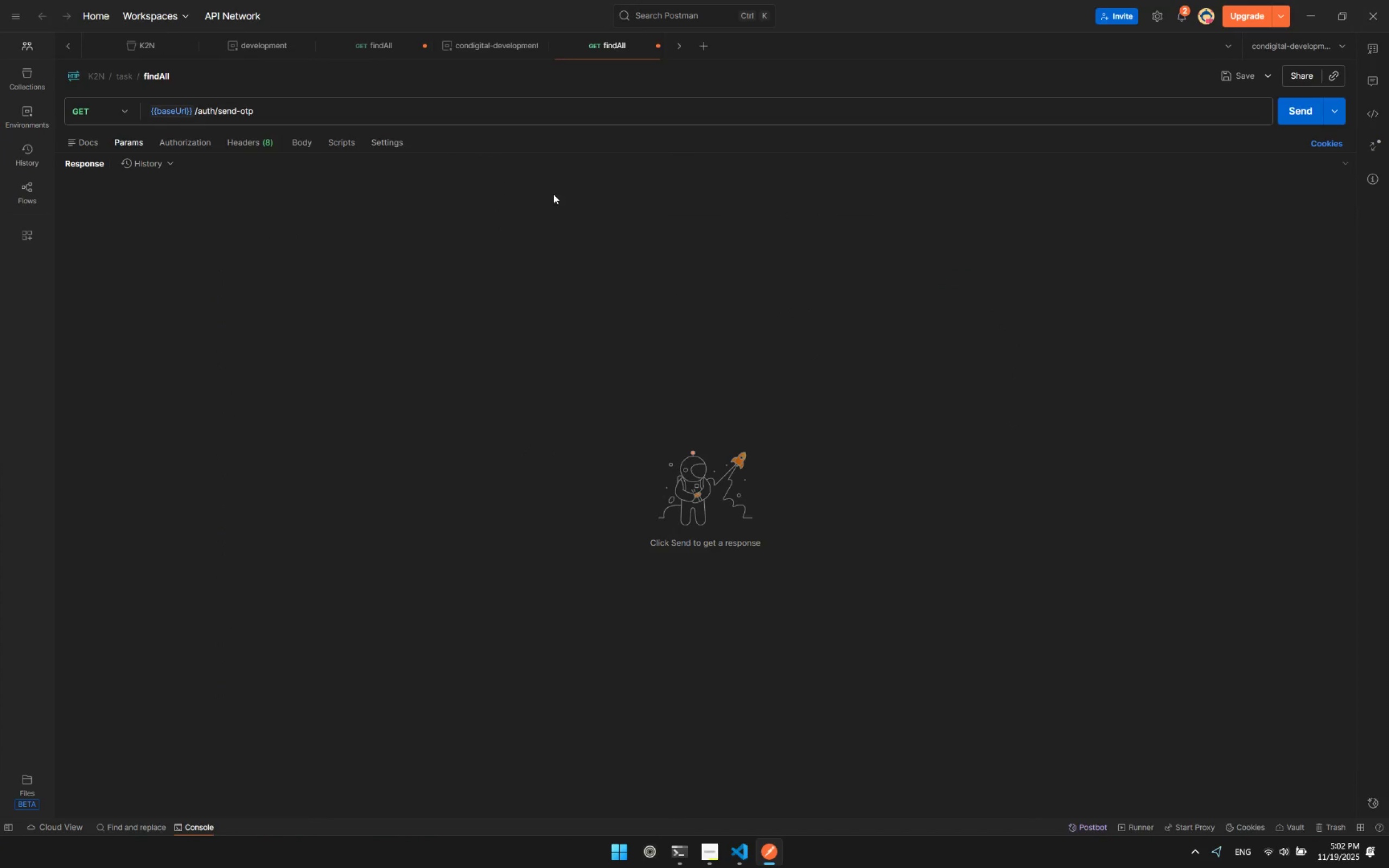 
left_click([514, 170])
 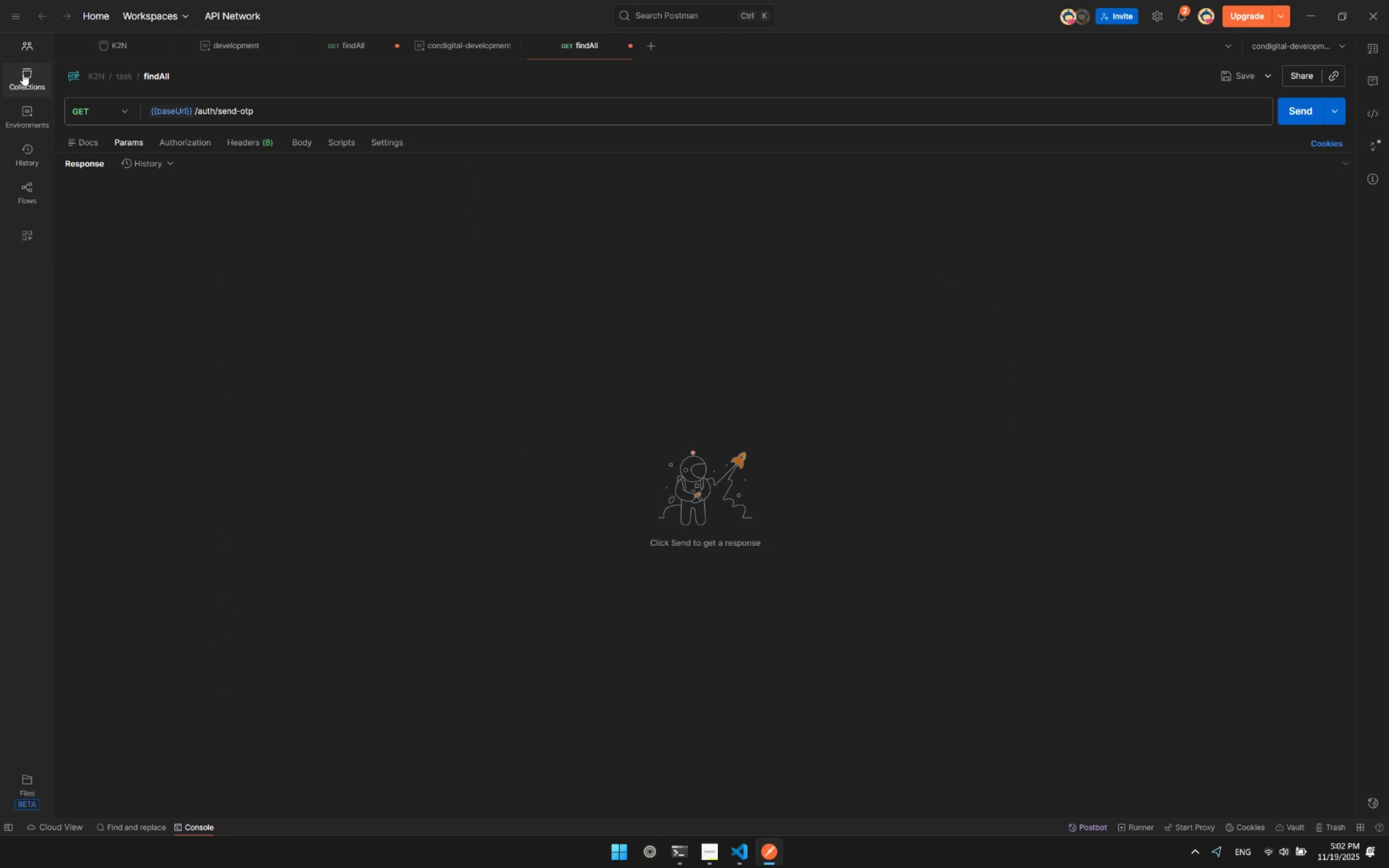 
left_click([23, 74])
 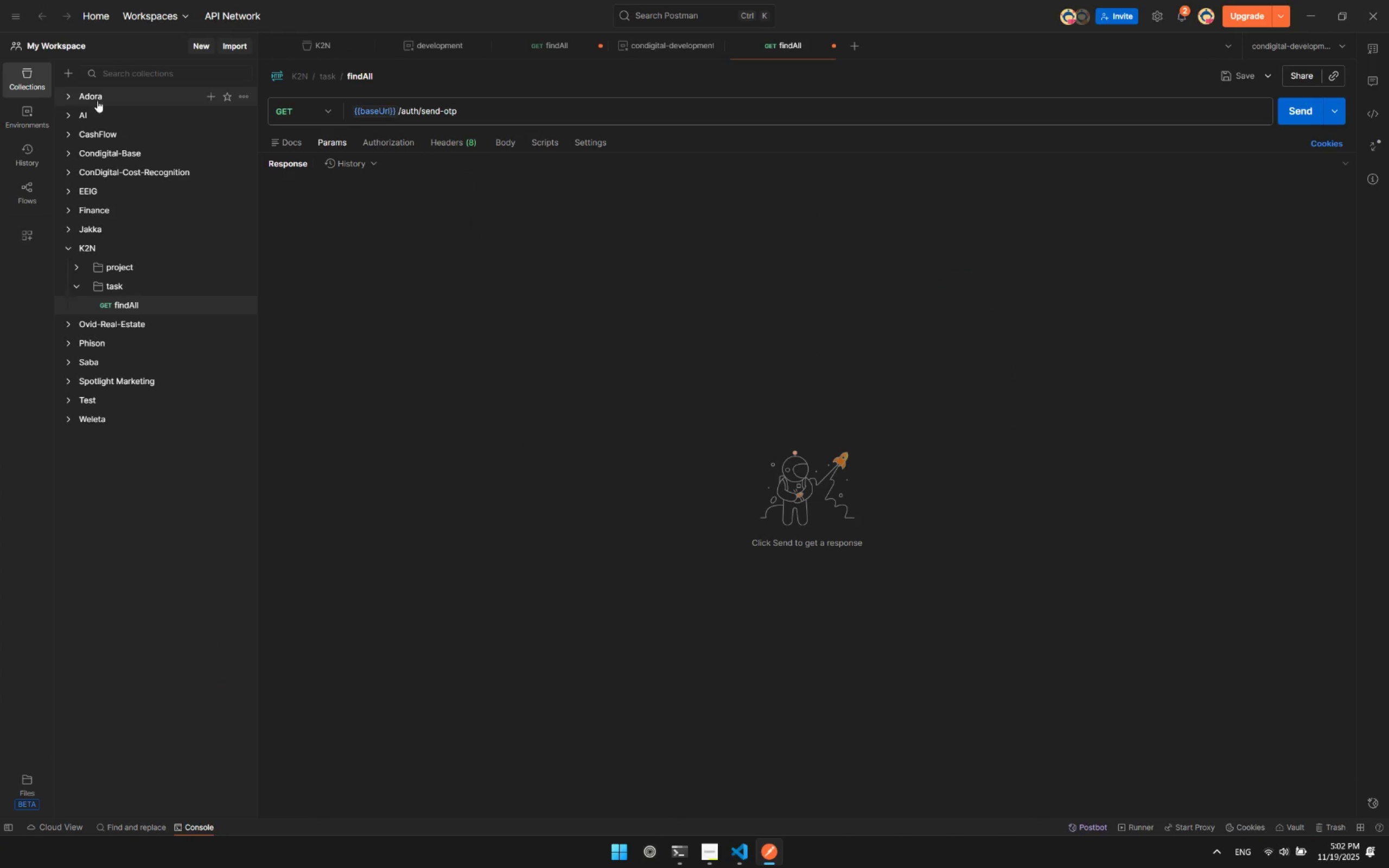 
left_click([72, 74])
 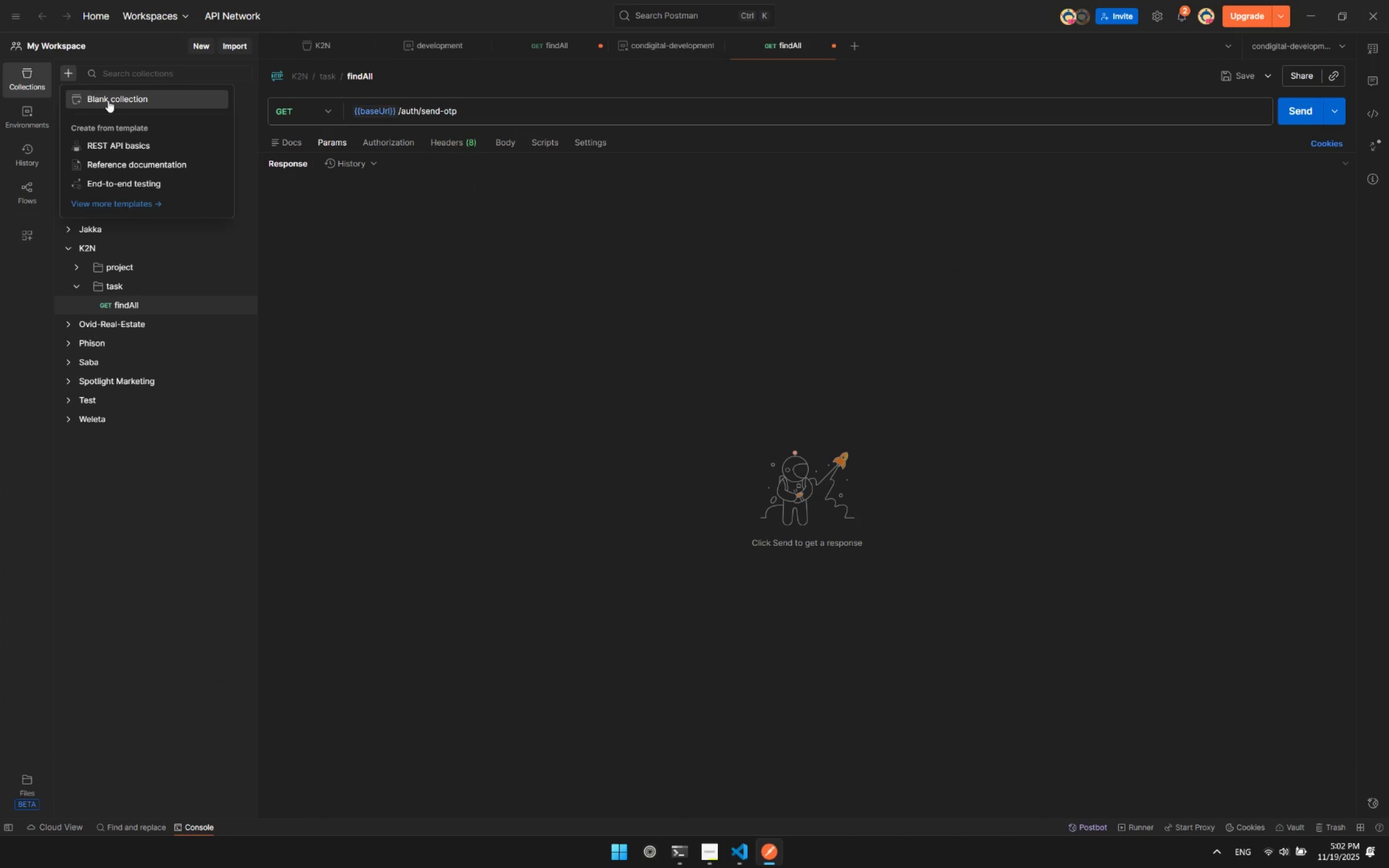 
left_click([108, 100])
 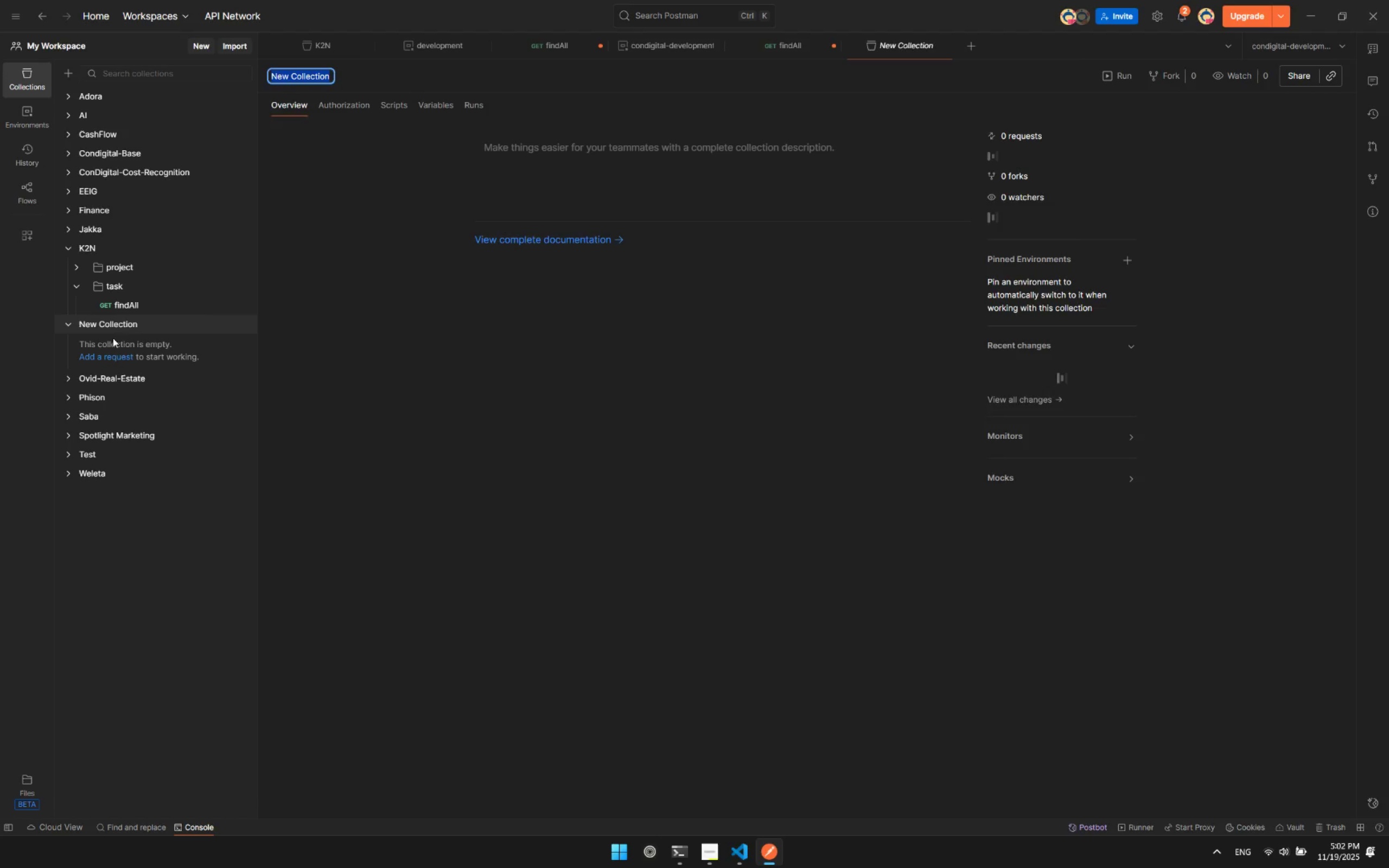 
left_click([119, 362])
 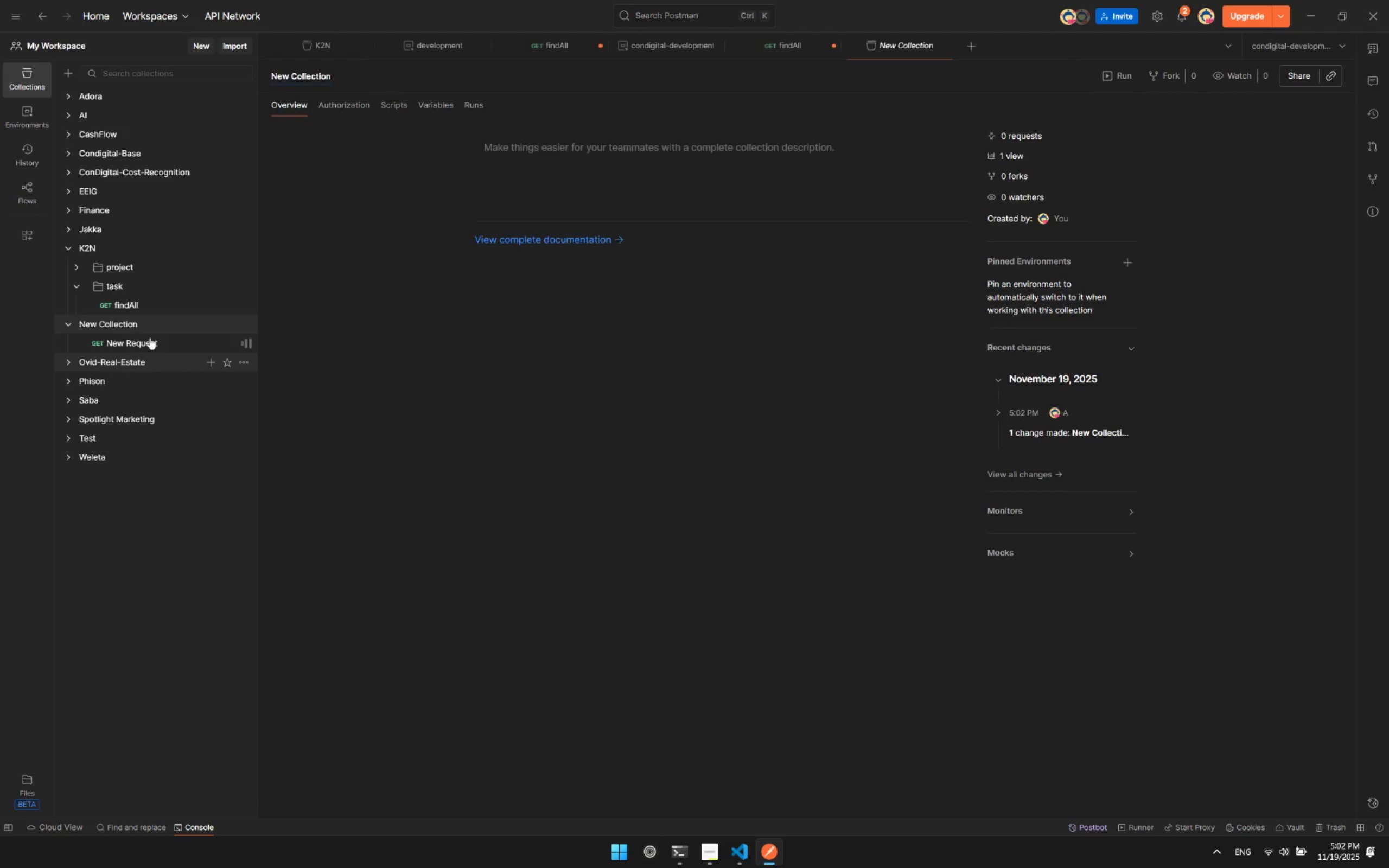 
left_click([142, 335])
 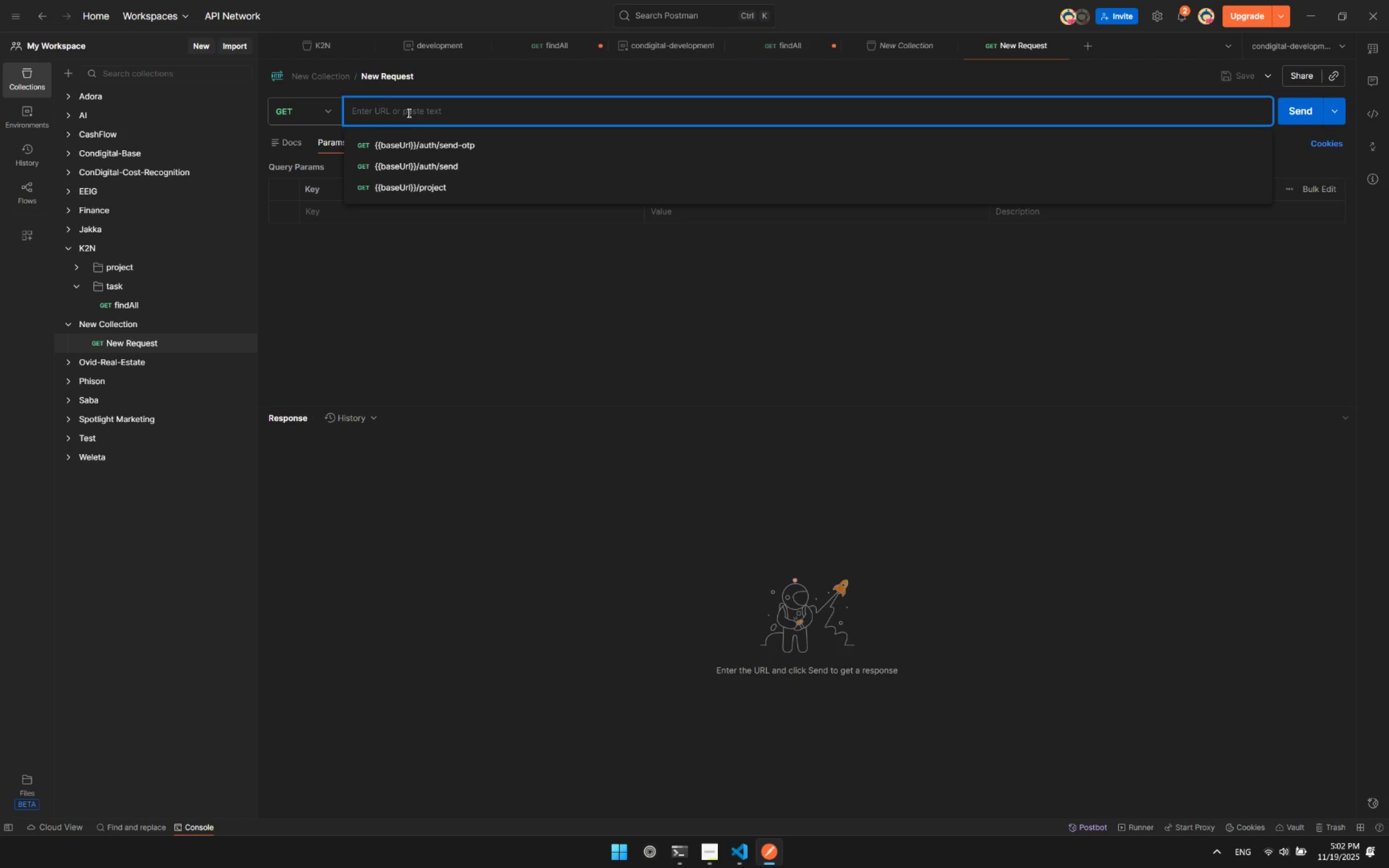 
type(loc)
key(Backspace)
key(Backspace)
key(Backspace)
 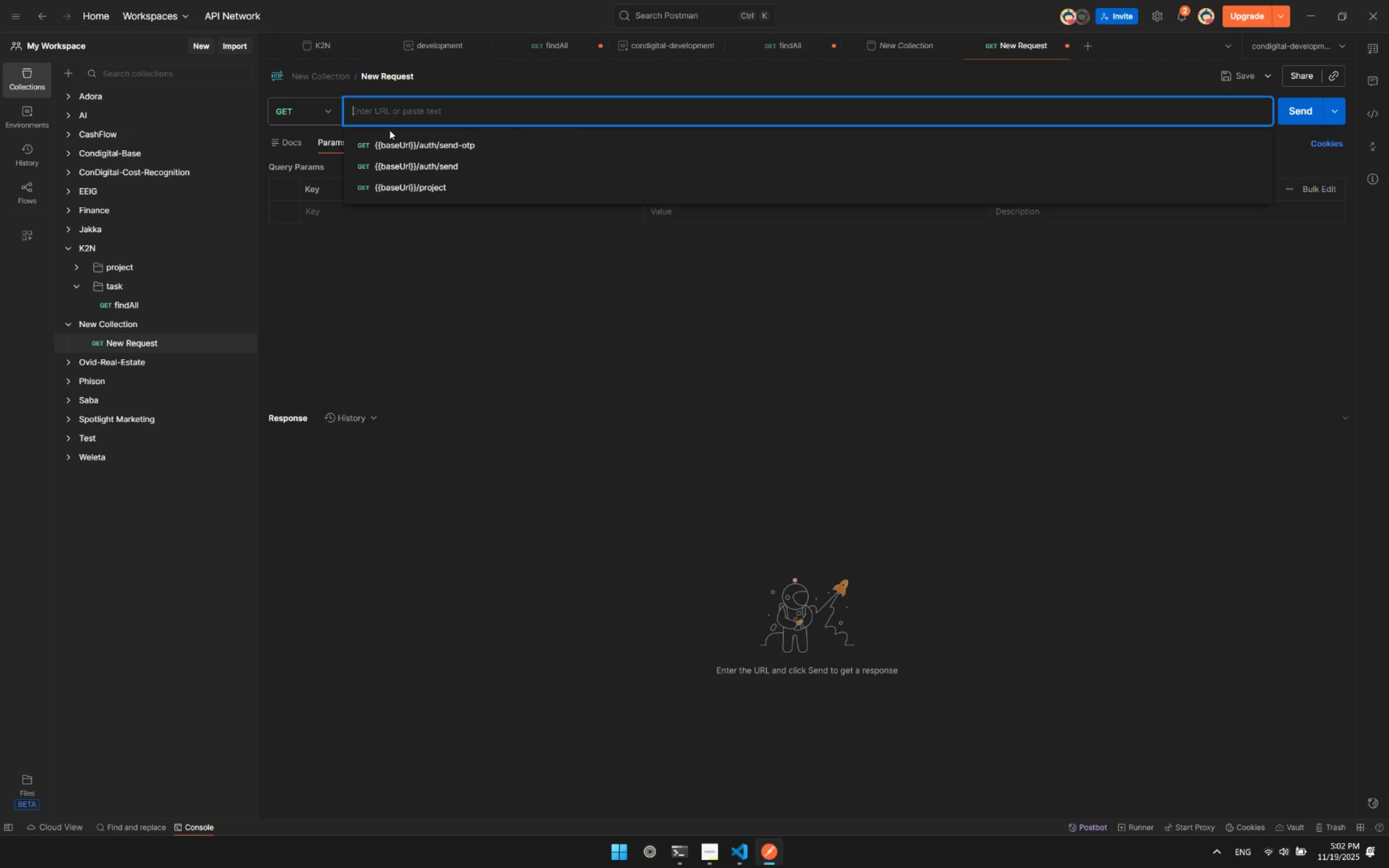 
left_click([401, 140])
 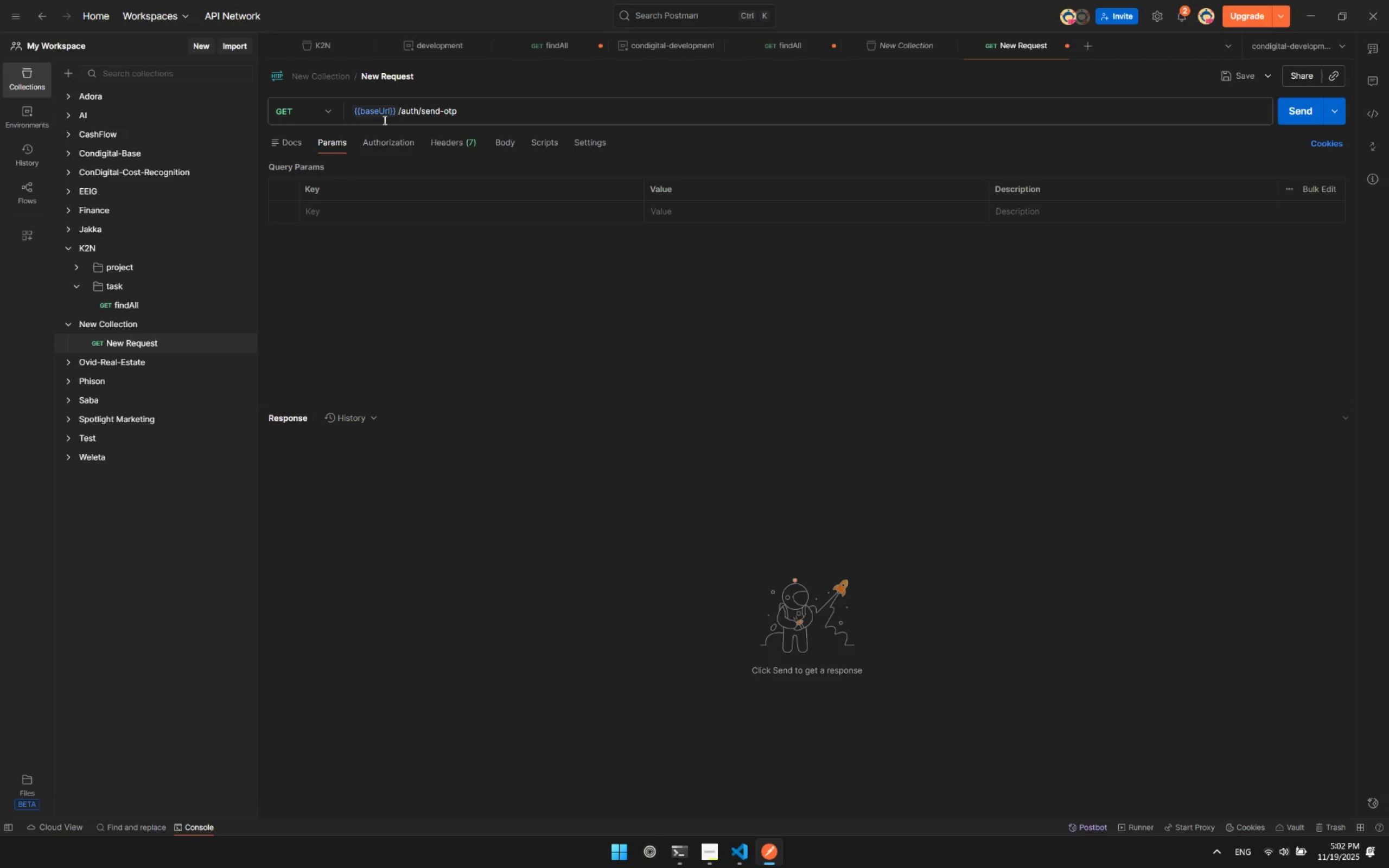 
hold_key(key=ControlLeft, duration=1.52)
 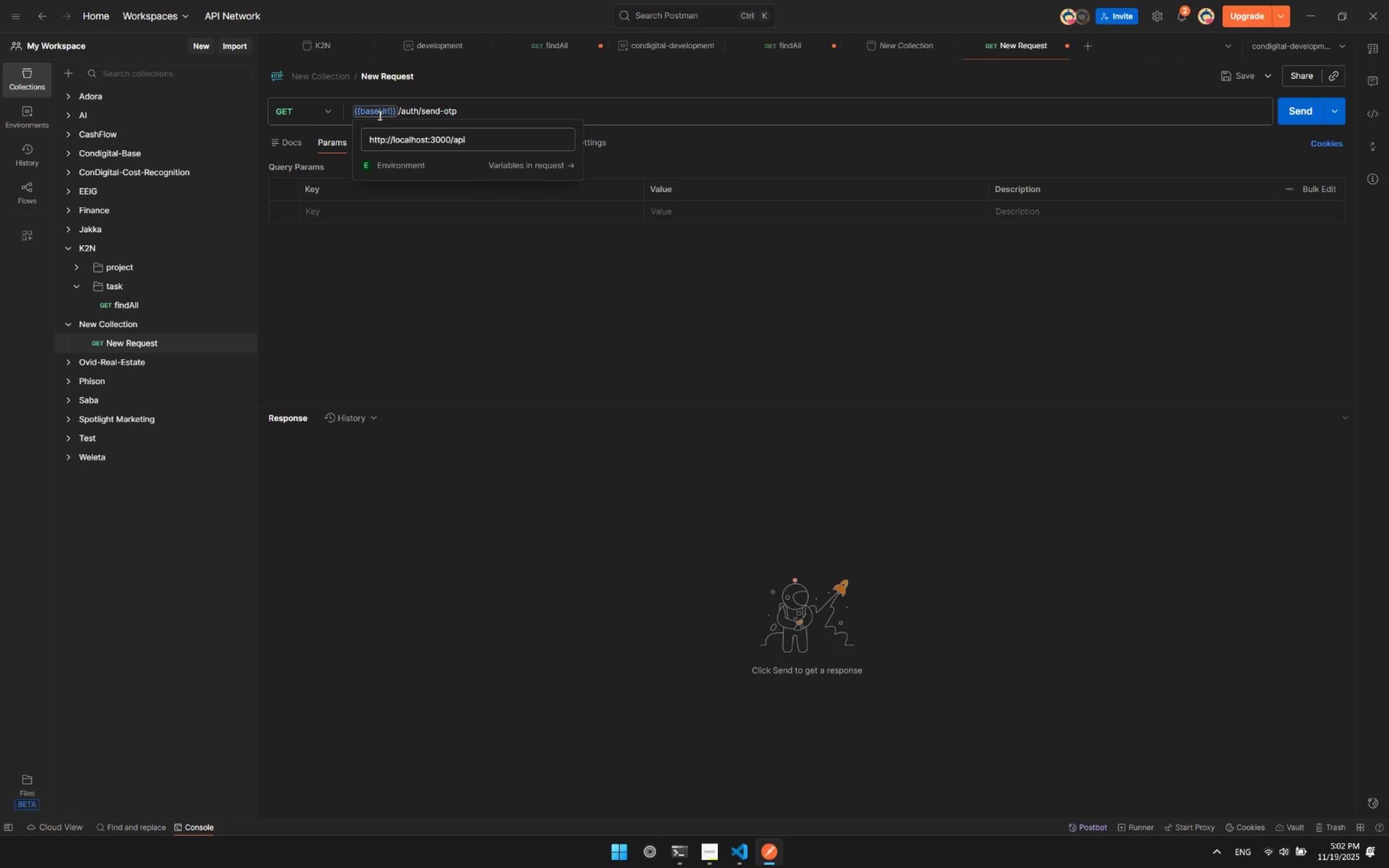 
key(Control+ControlLeft)
 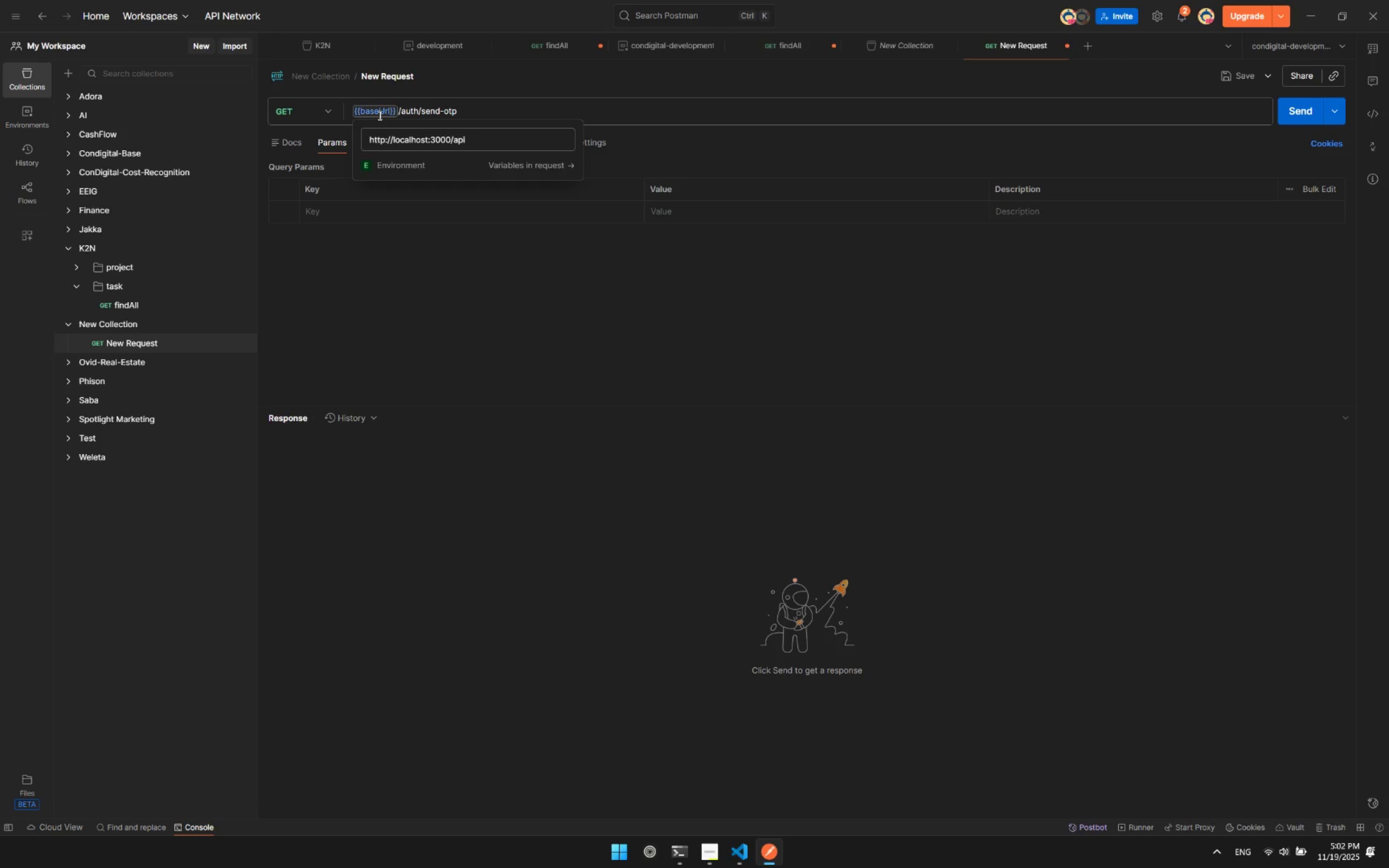 
key(Control+ControlLeft)
 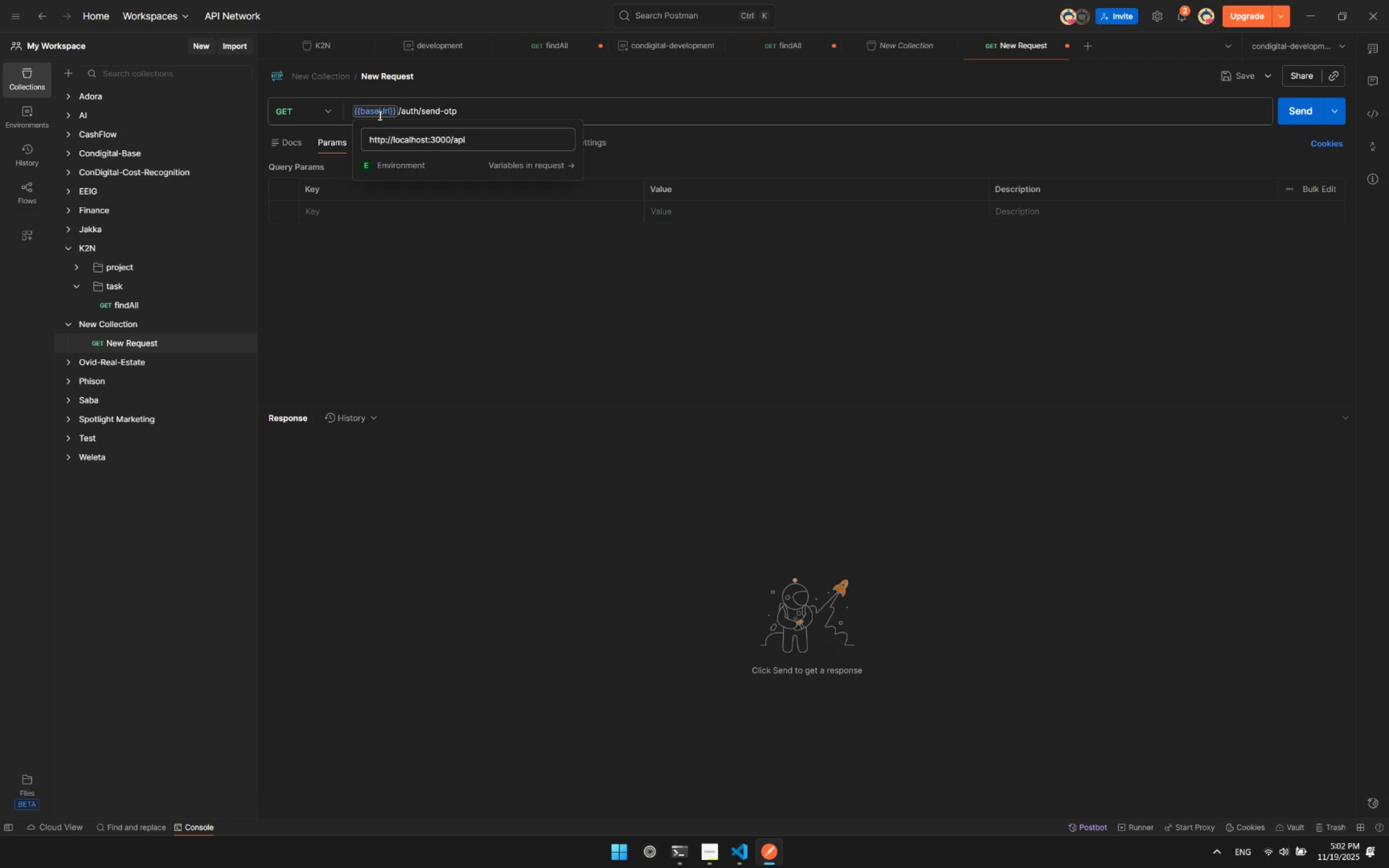 
key(Control+ControlLeft)
 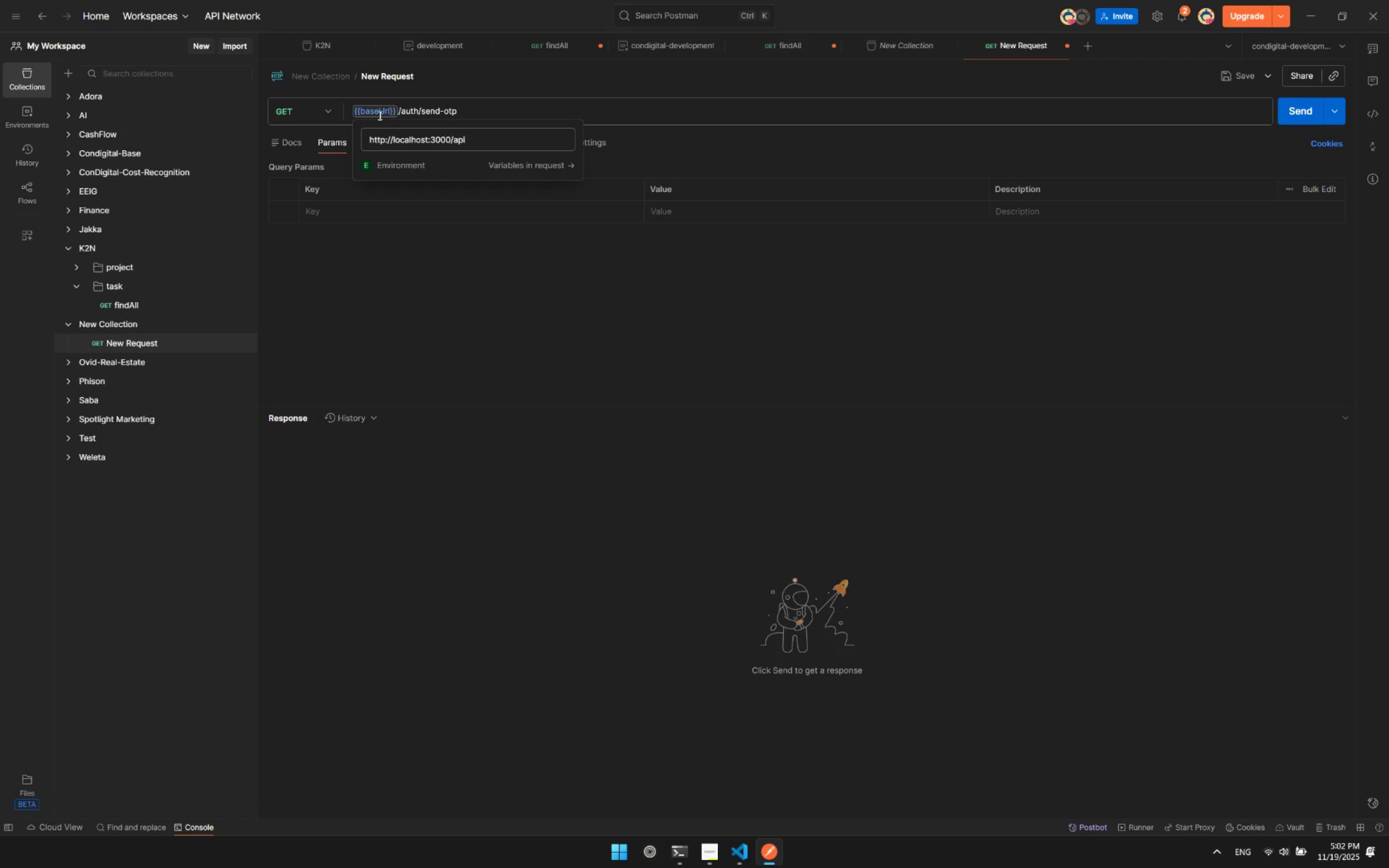 
key(Control+ControlLeft)
 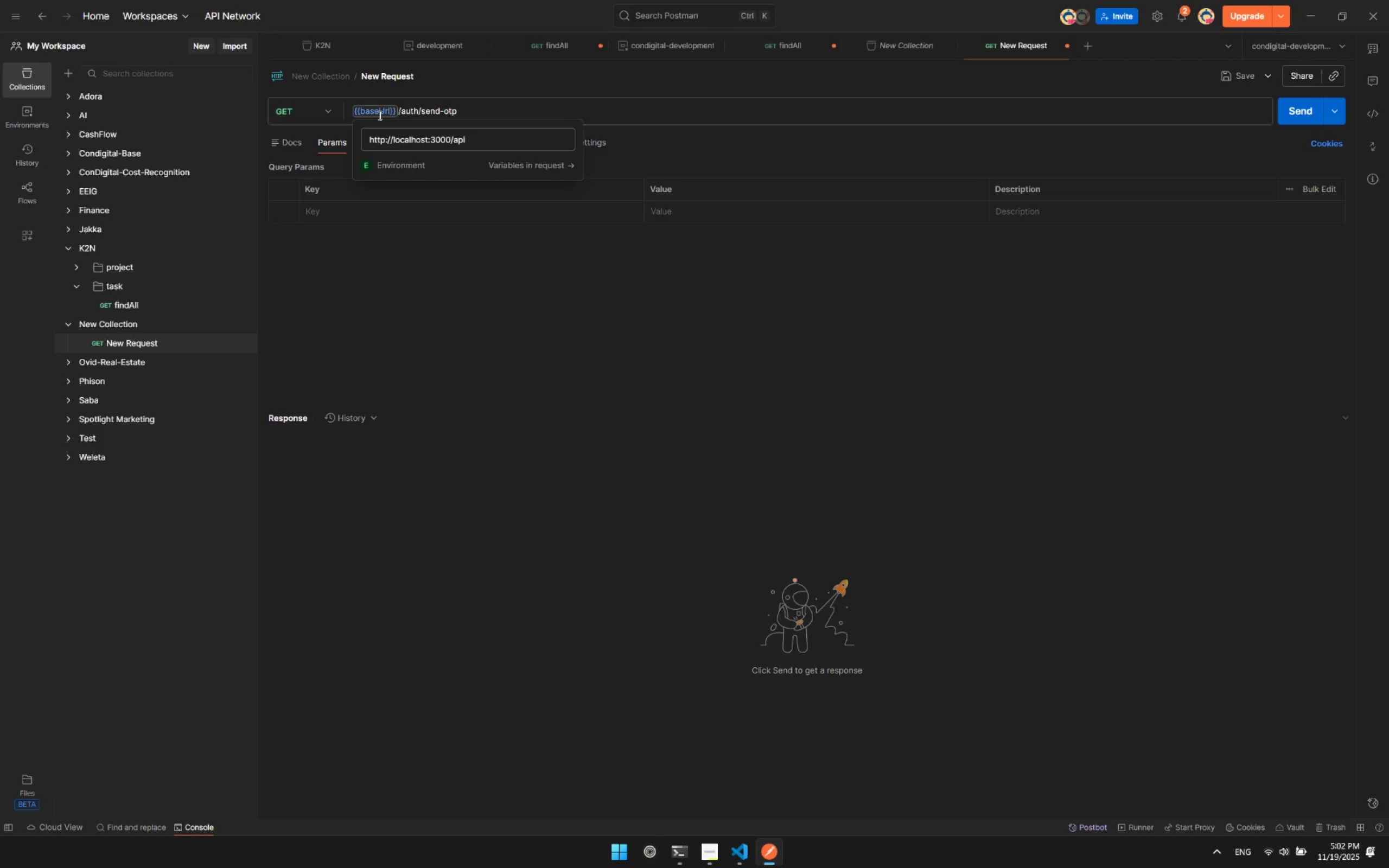 
hold_key(key=ControlLeft, duration=8.11)
left_click([18, 119])
 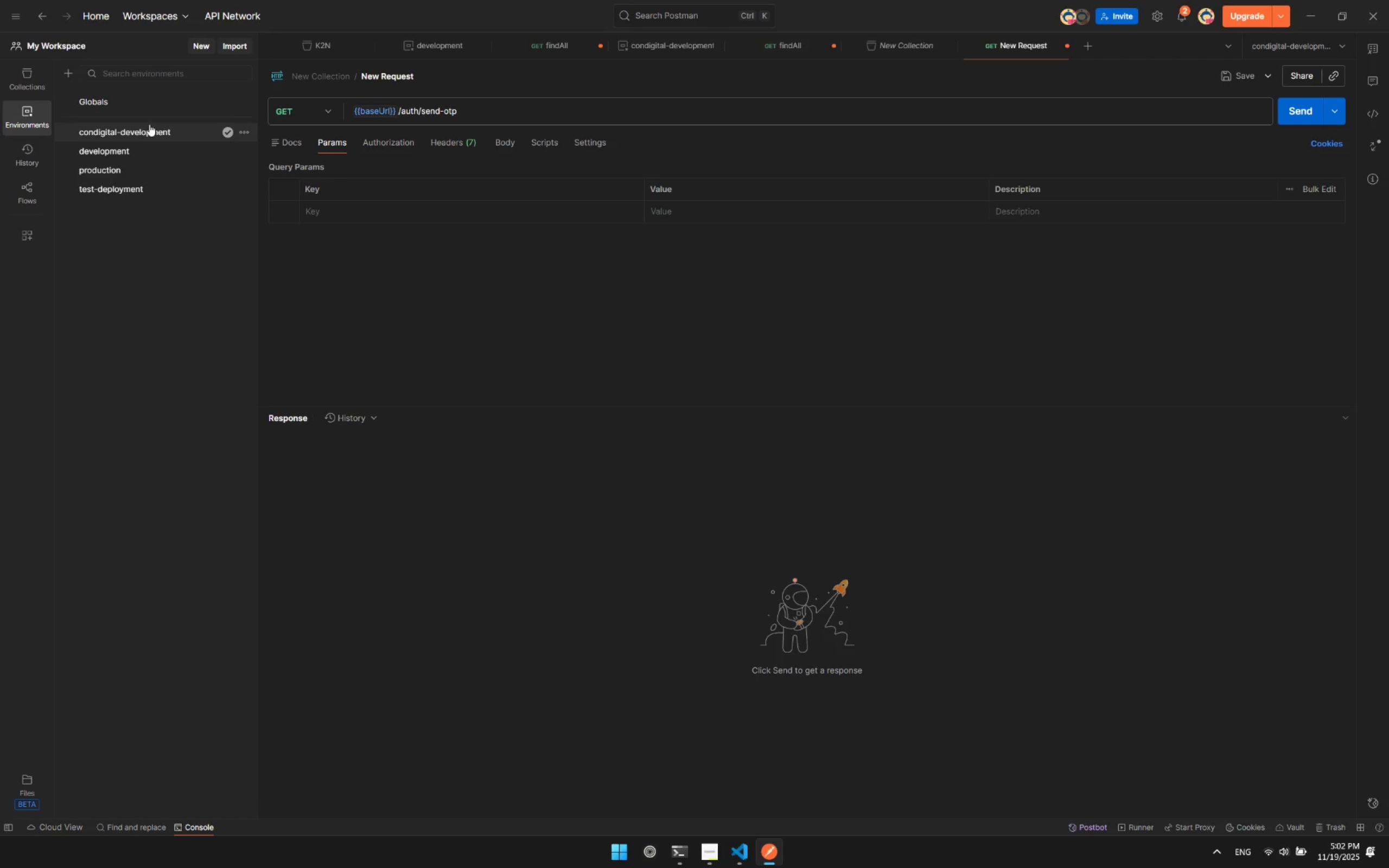 
left_click([140, 132])
 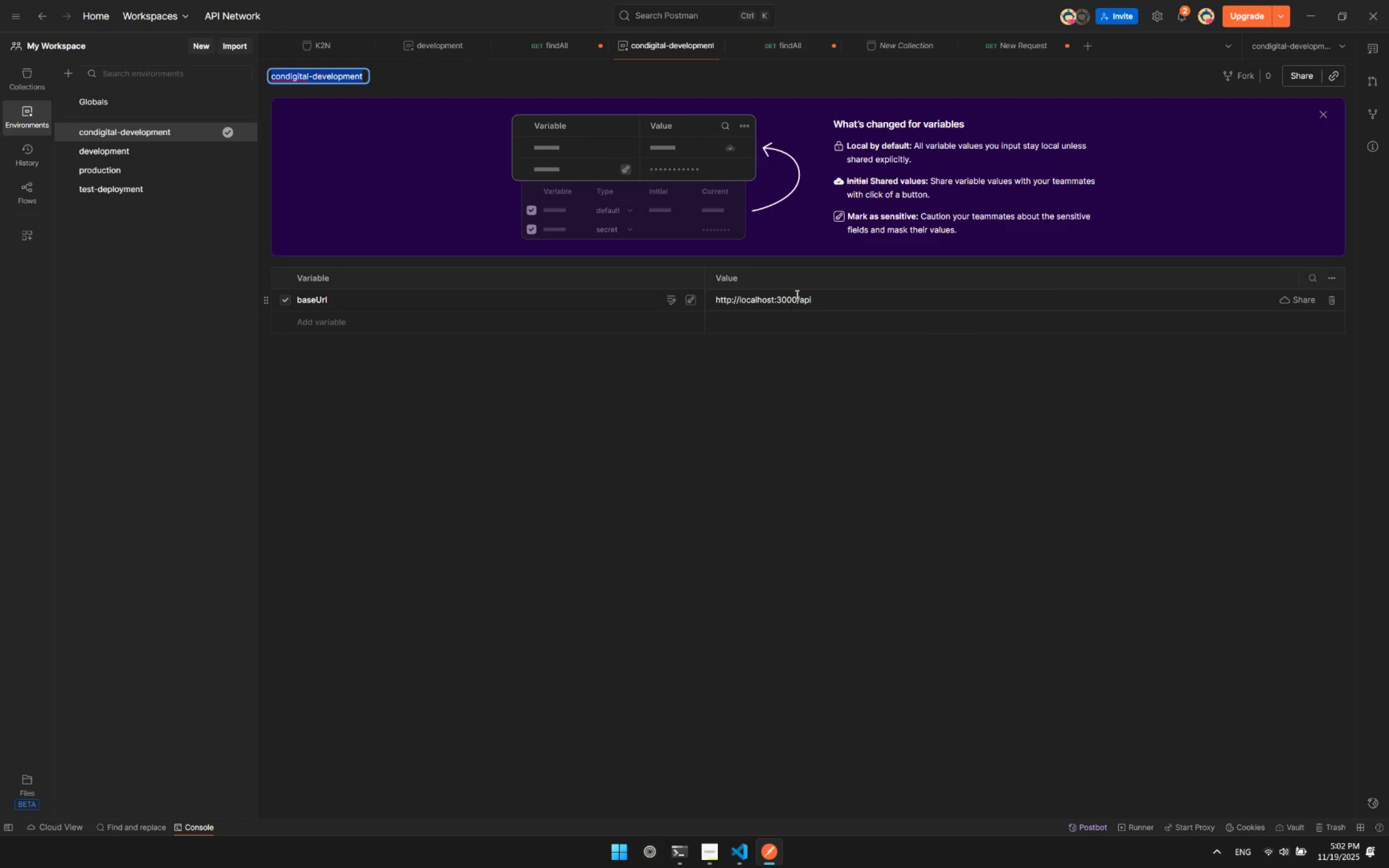 
double_click([784, 301])
 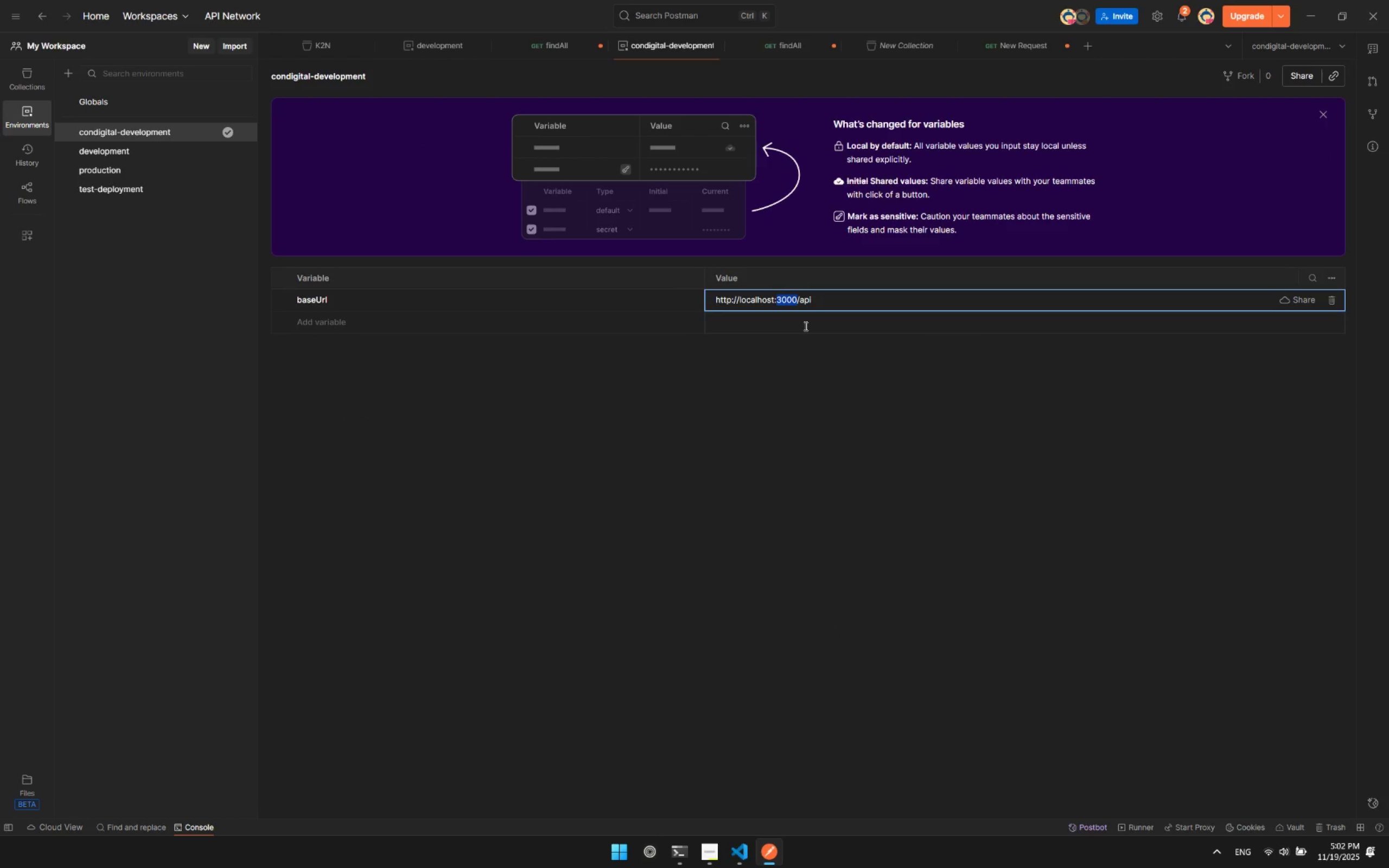 
type(4000)
 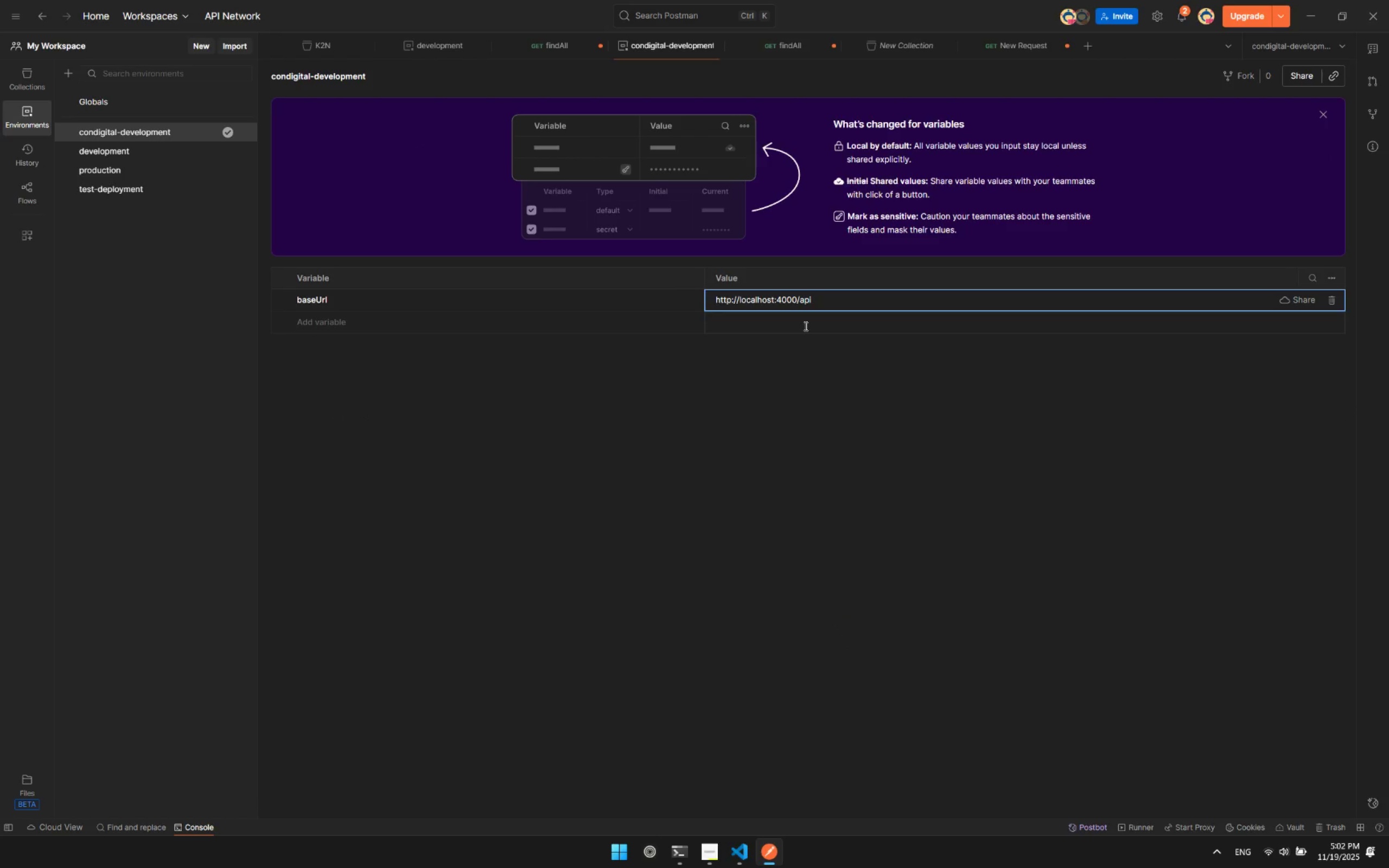 
key(Control+S)
 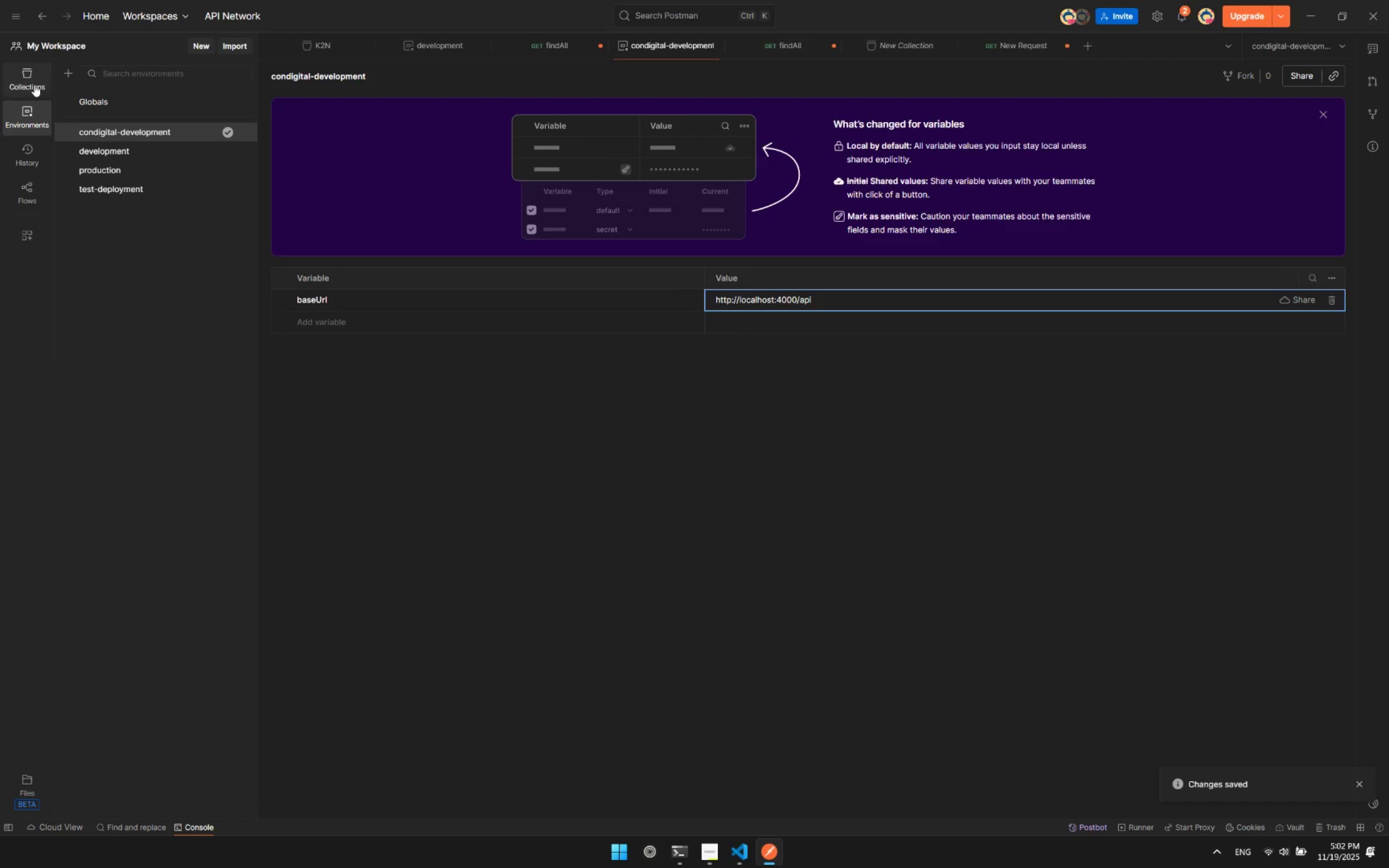 
left_click([29, 75])
 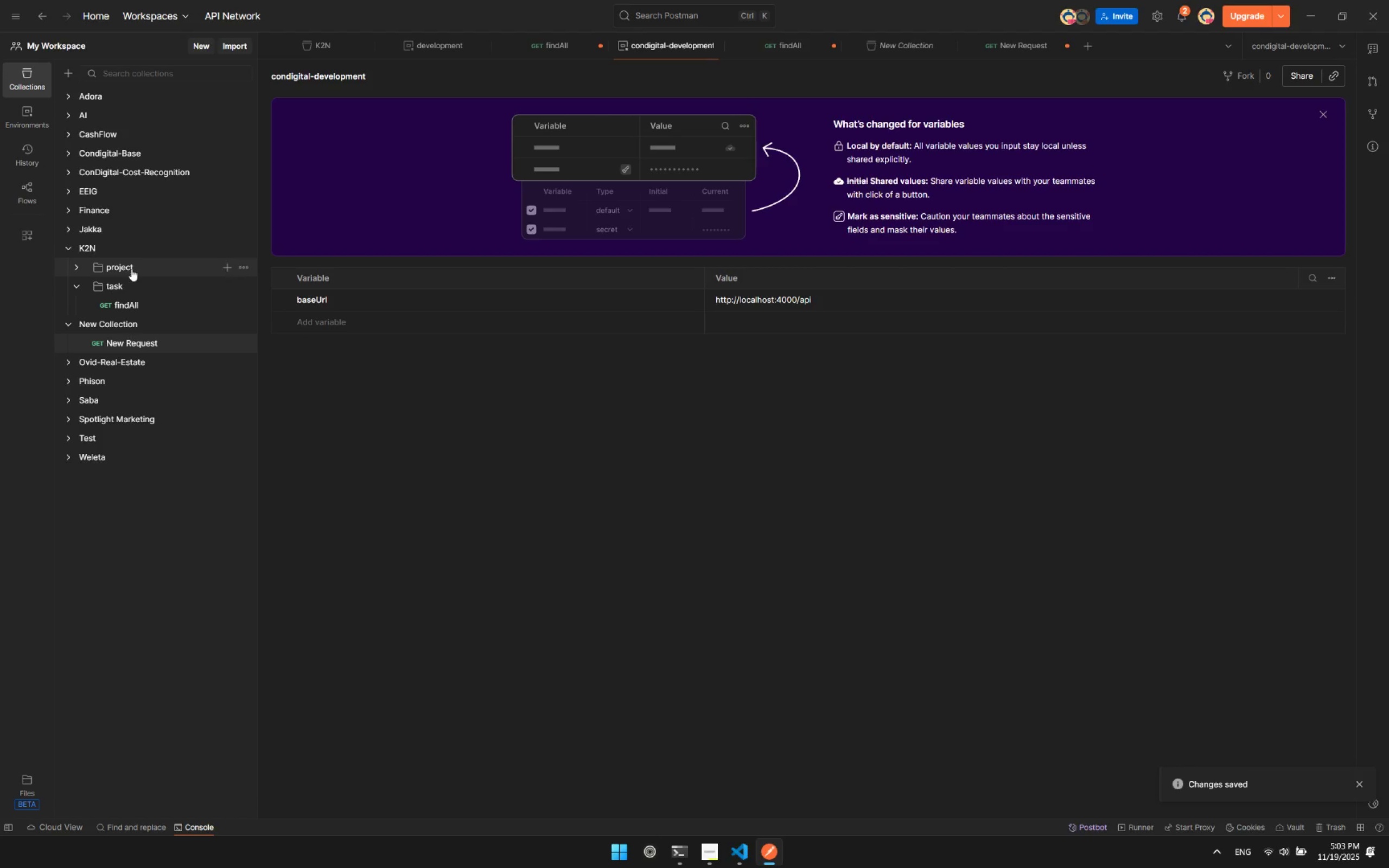 
left_click([133, 303])
 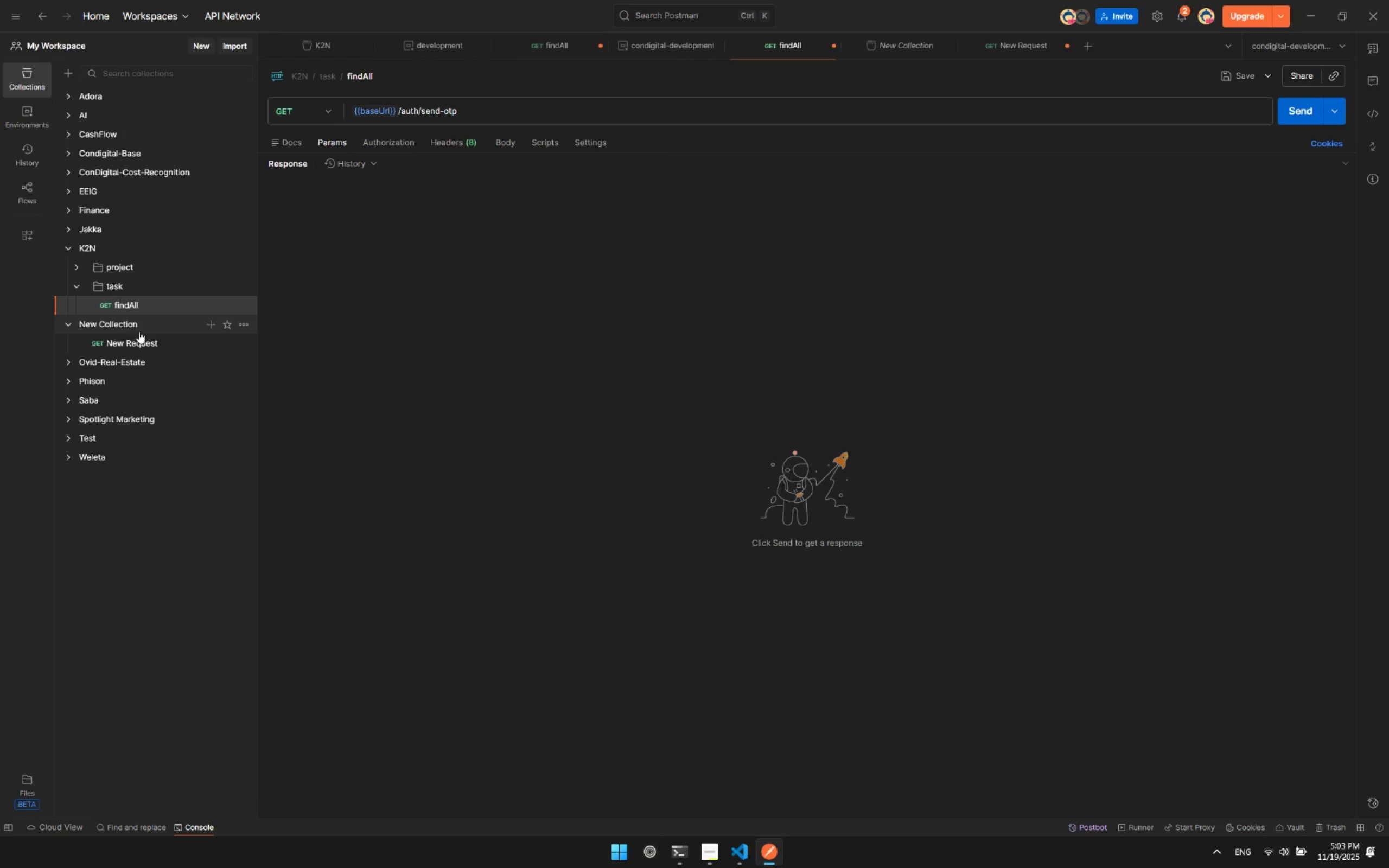 
left_click([141, 340])
 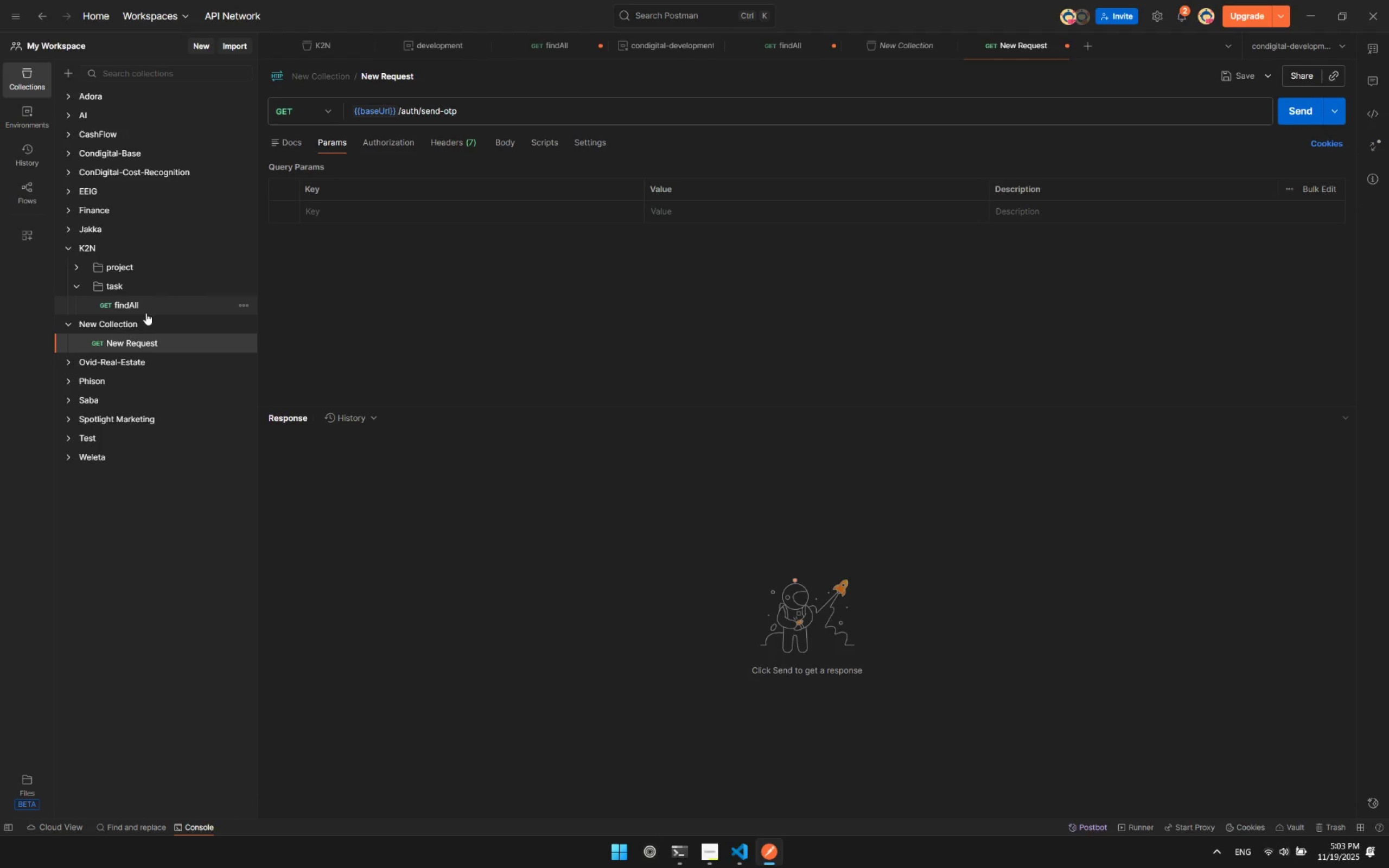 
left_click([85, 256])
 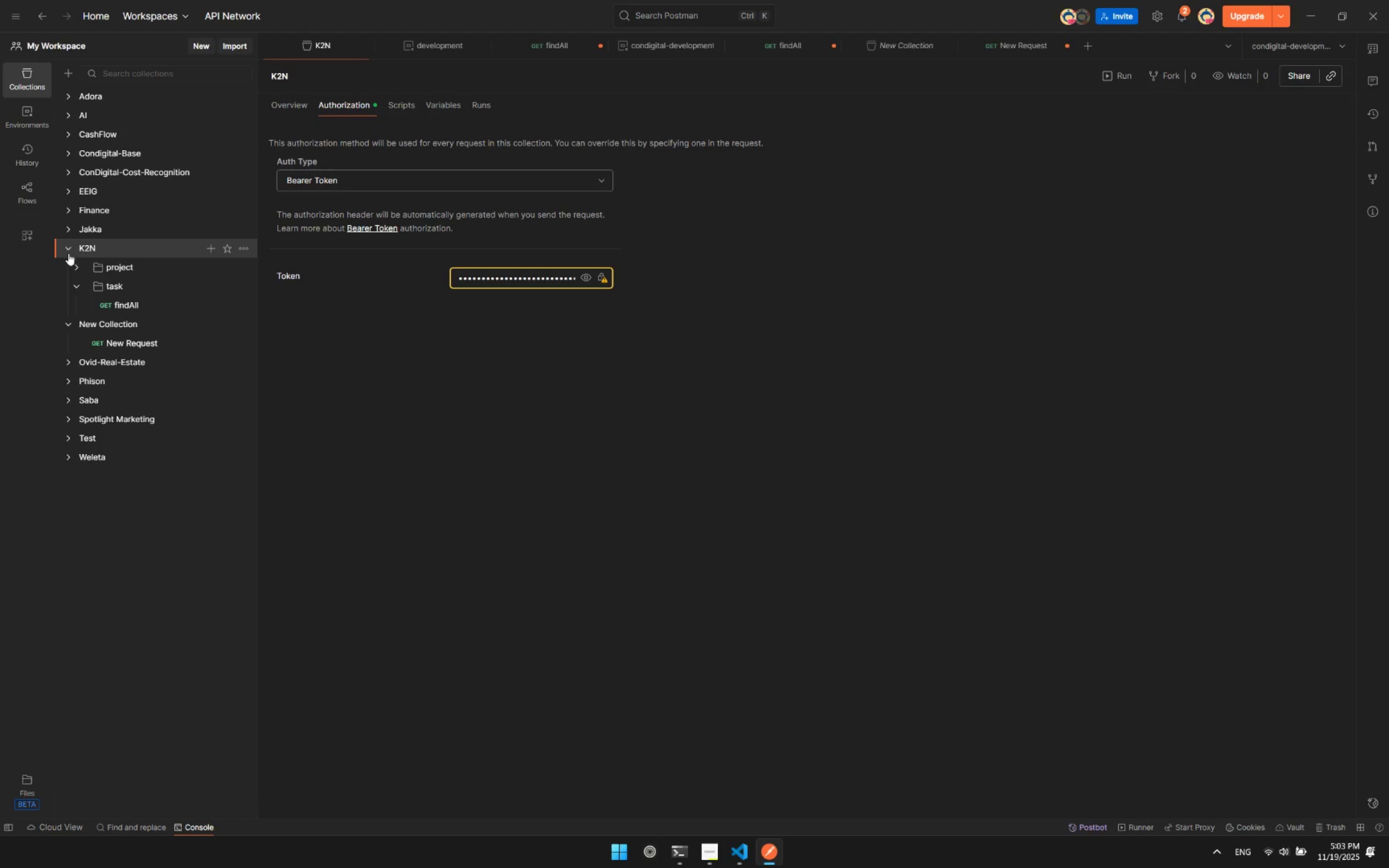 
left_click([64, 253])
 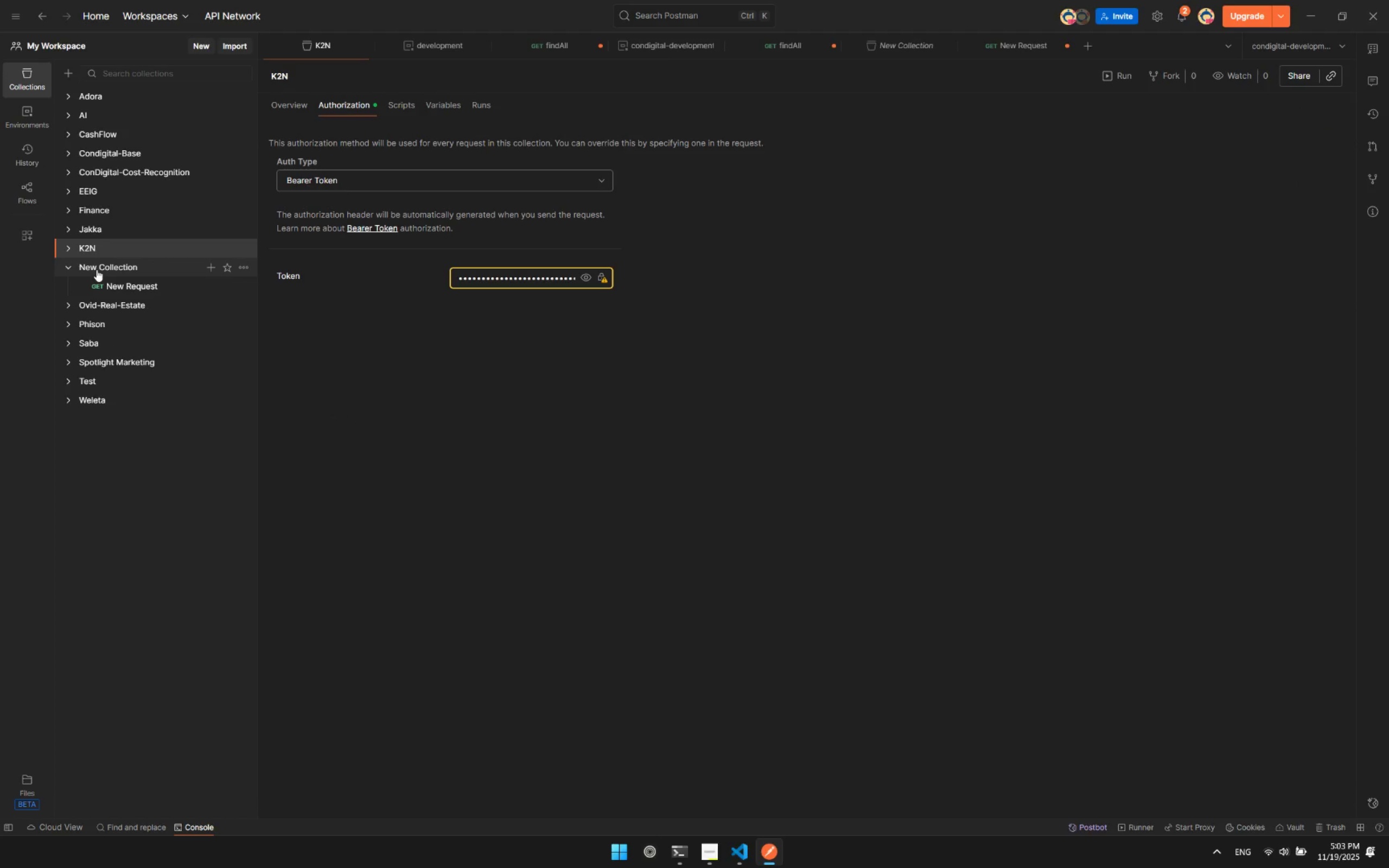 
left_click([73, 267])
 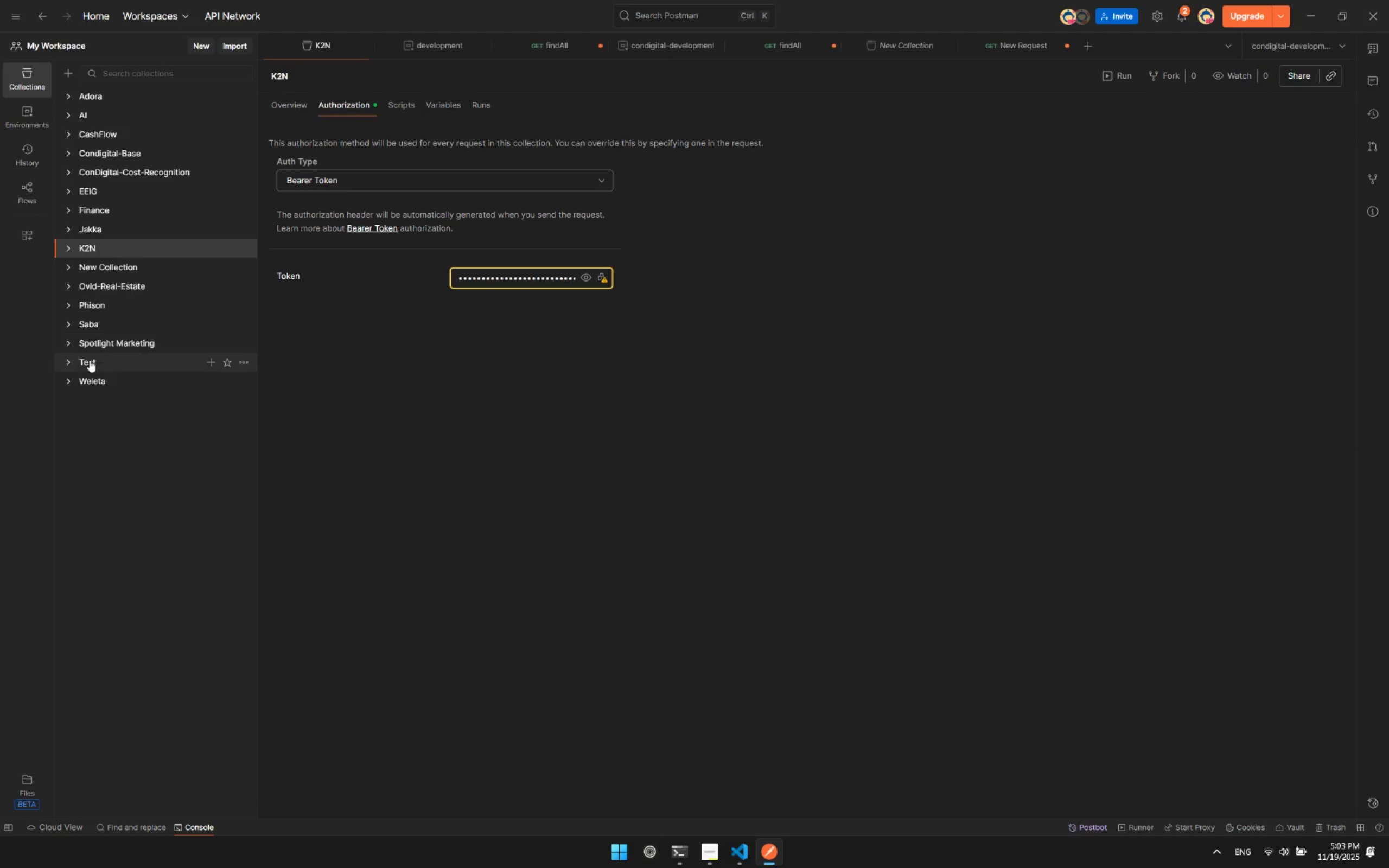 
left_click([90, 360])
 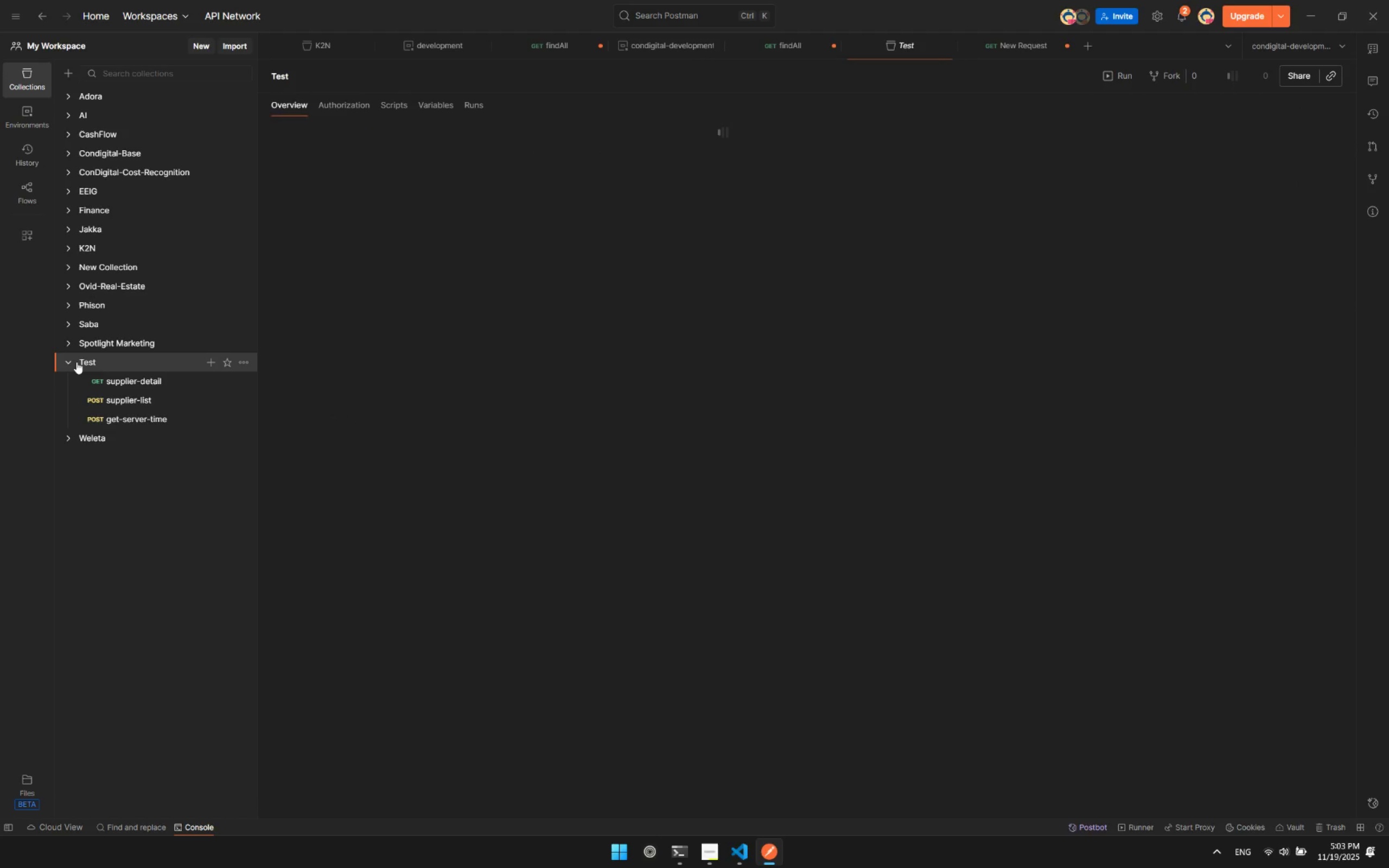 
left_click([77, 362])
 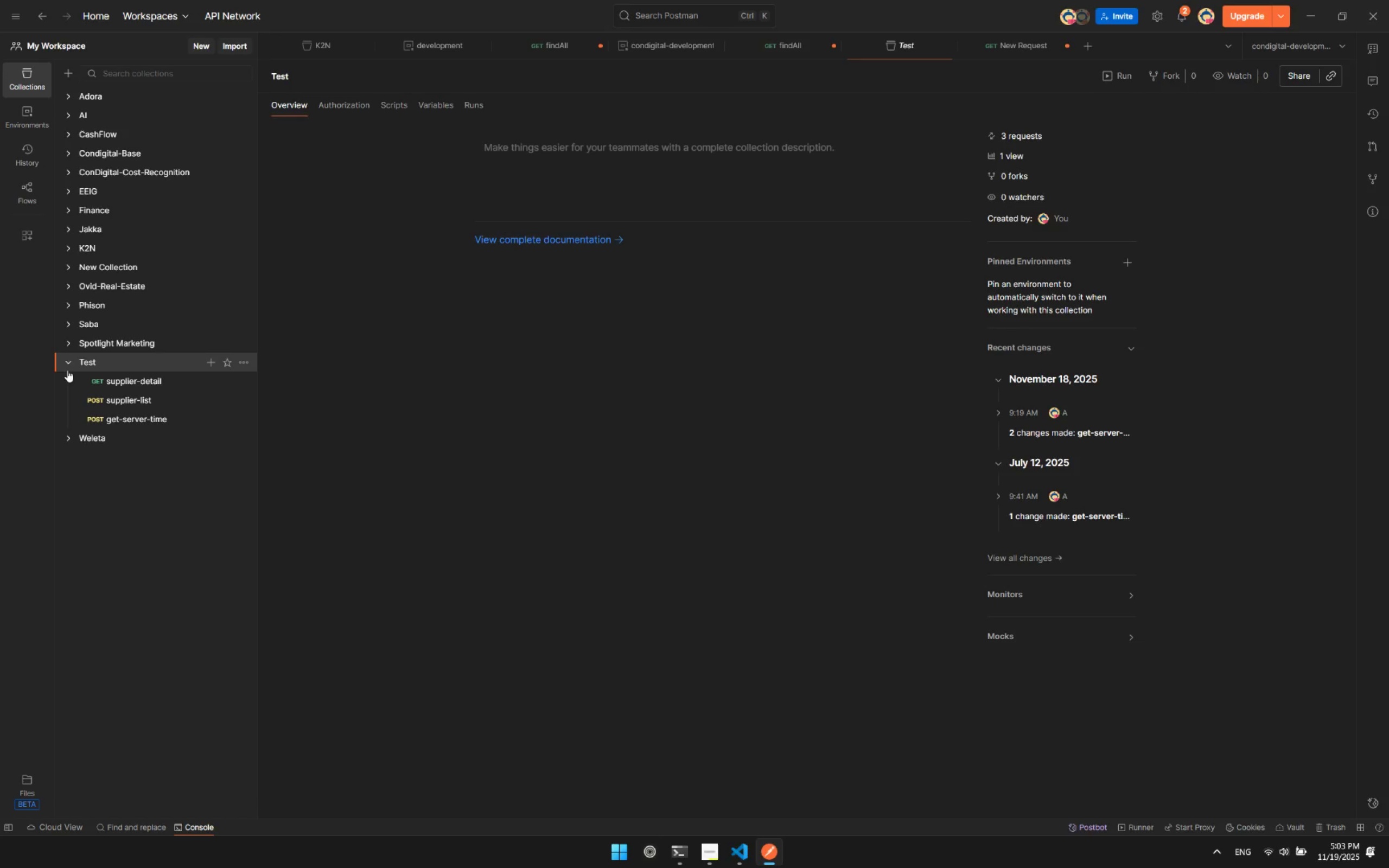 
left_click([63, 363])
 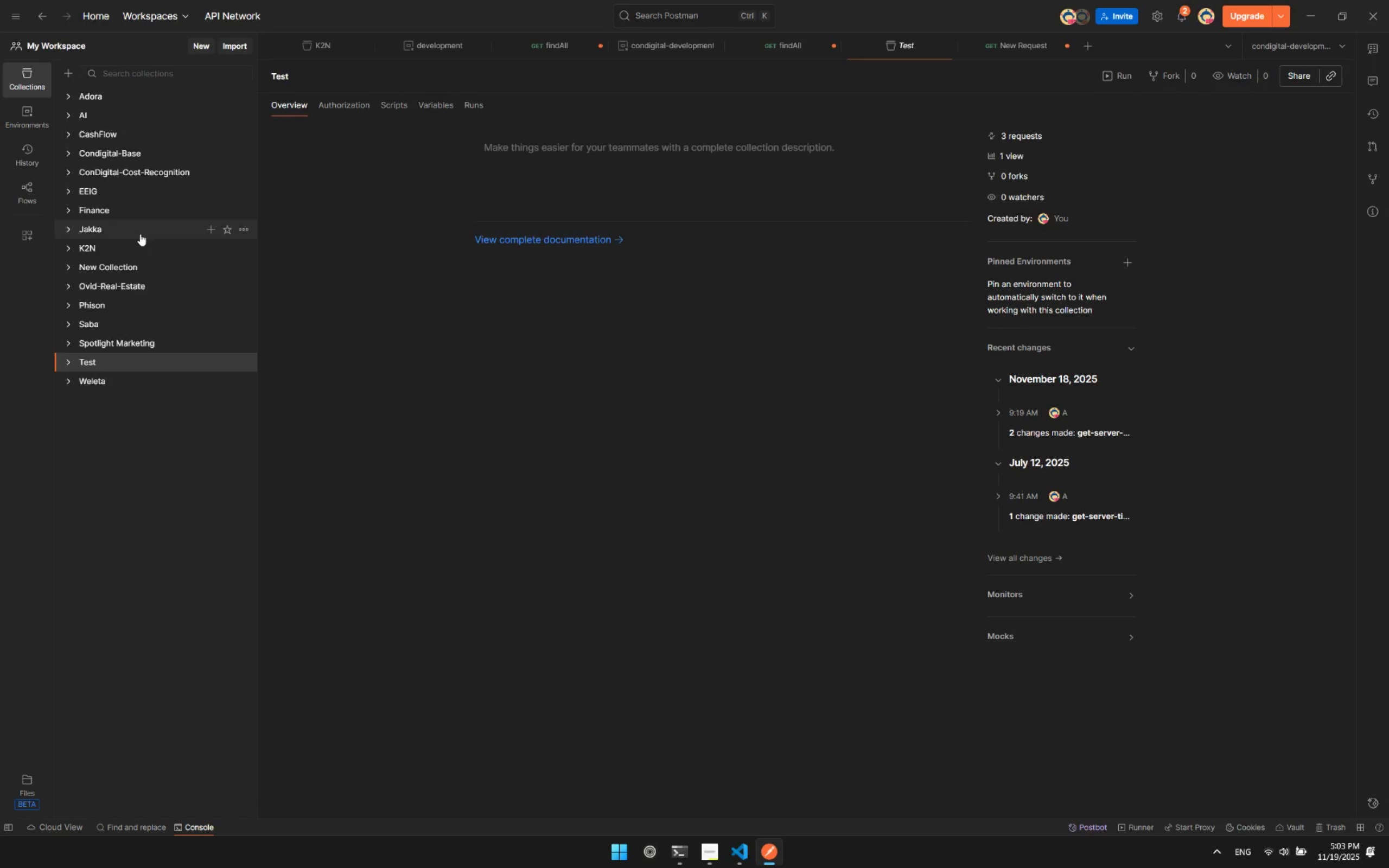 
left_click([118, 289])
 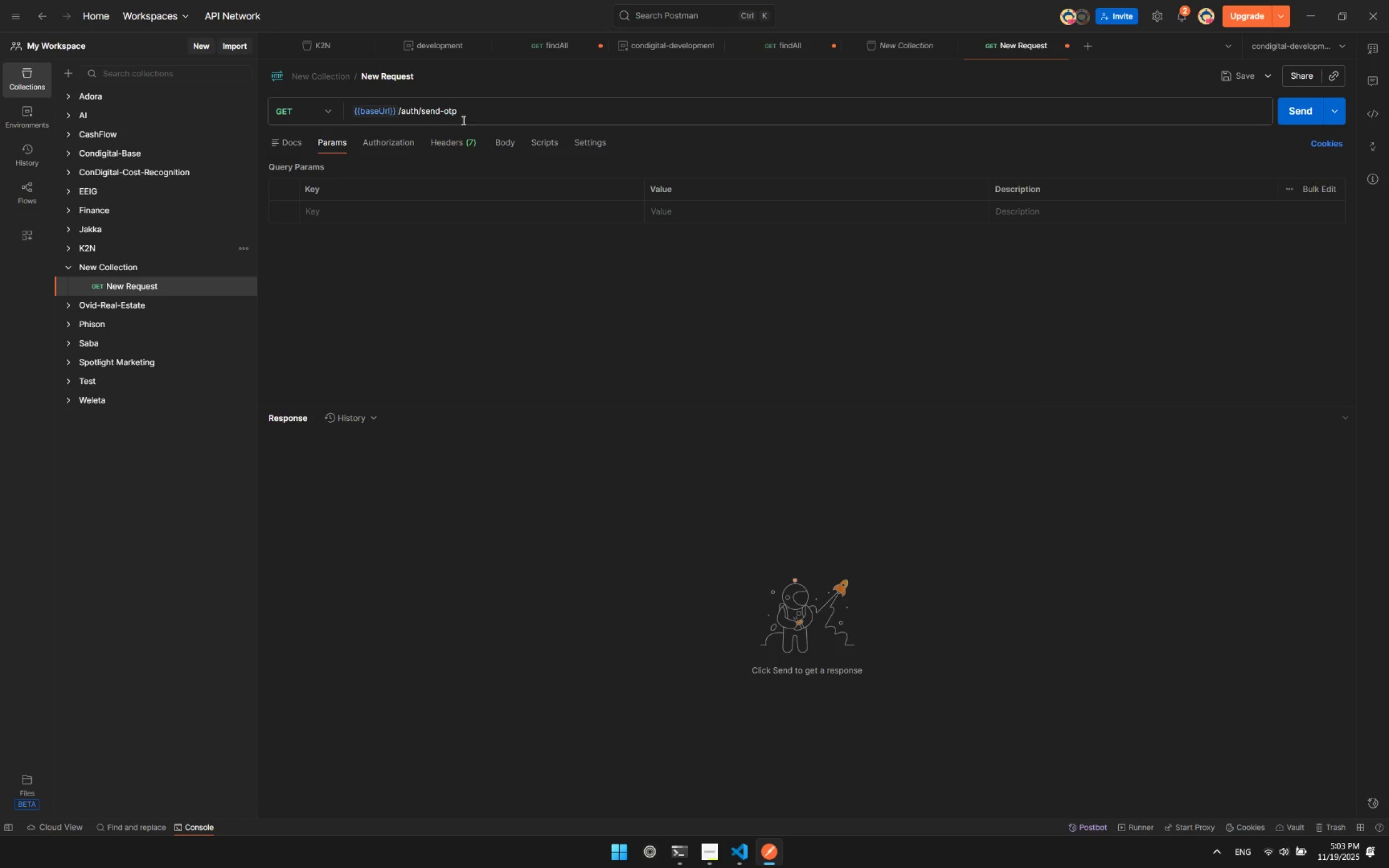 
left_click([462, 119])
 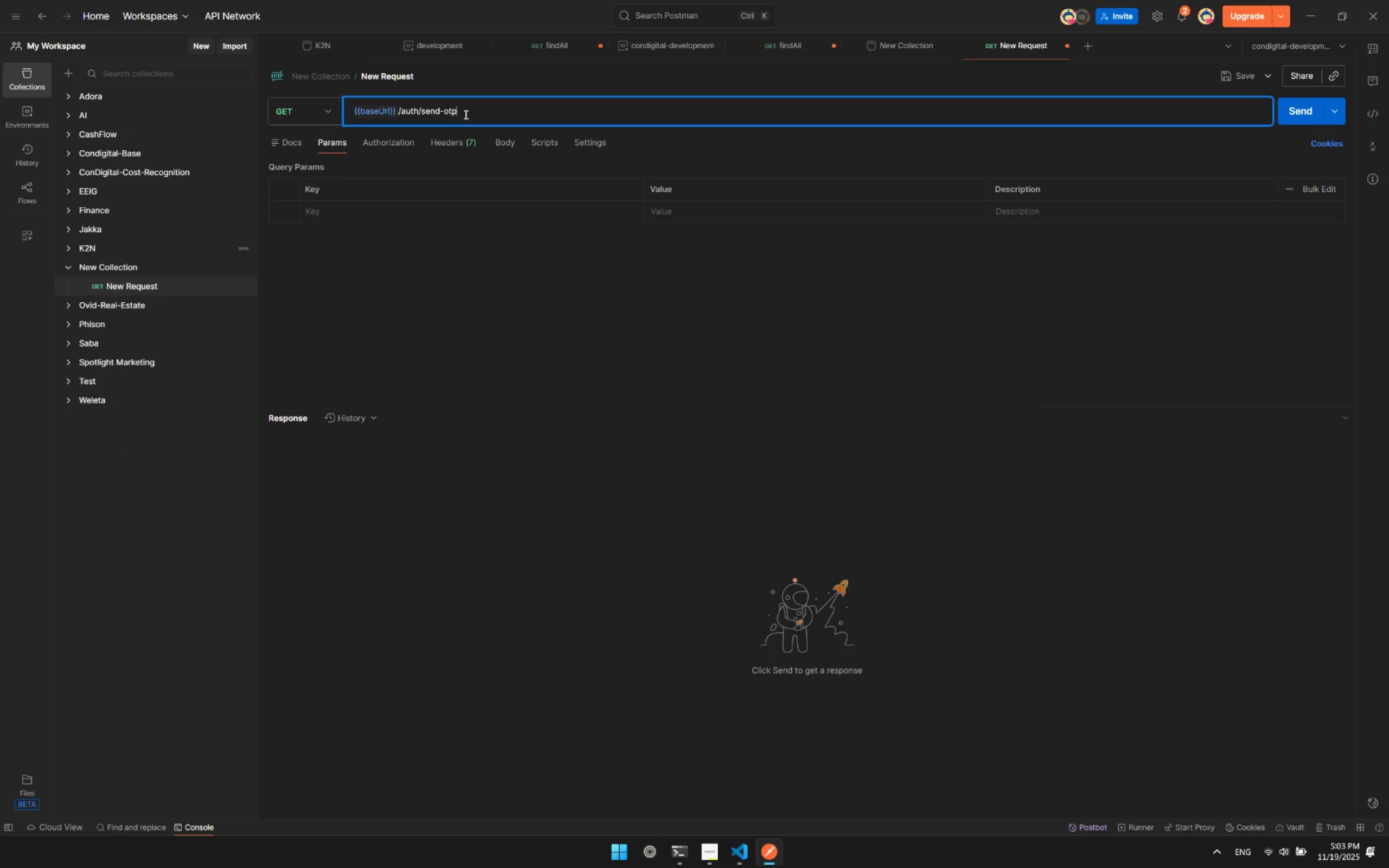 
left_click_drag(start_coordinate=[465, 114], to_coordinate=[403, 114])
 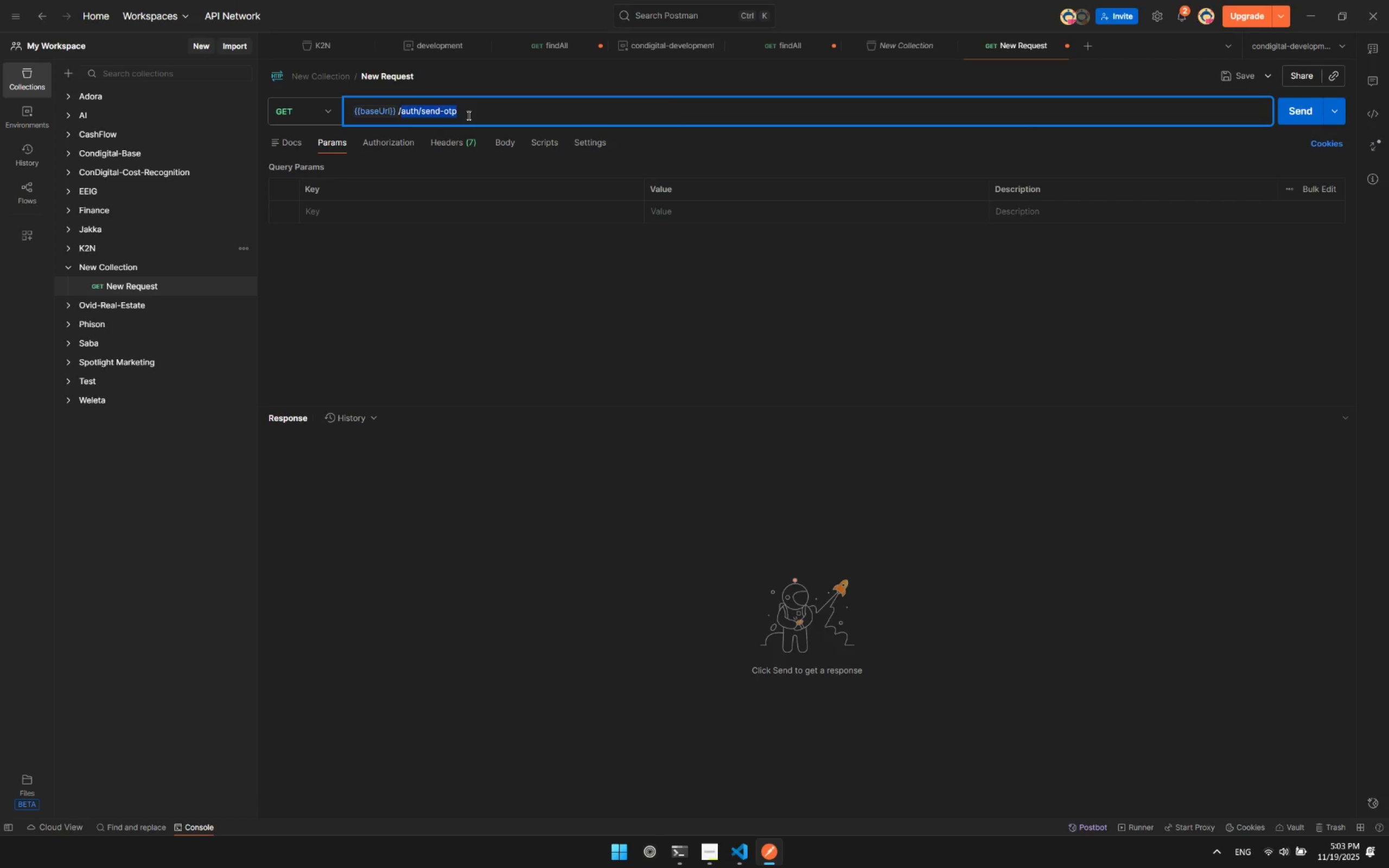 
left_click([468, 115])
 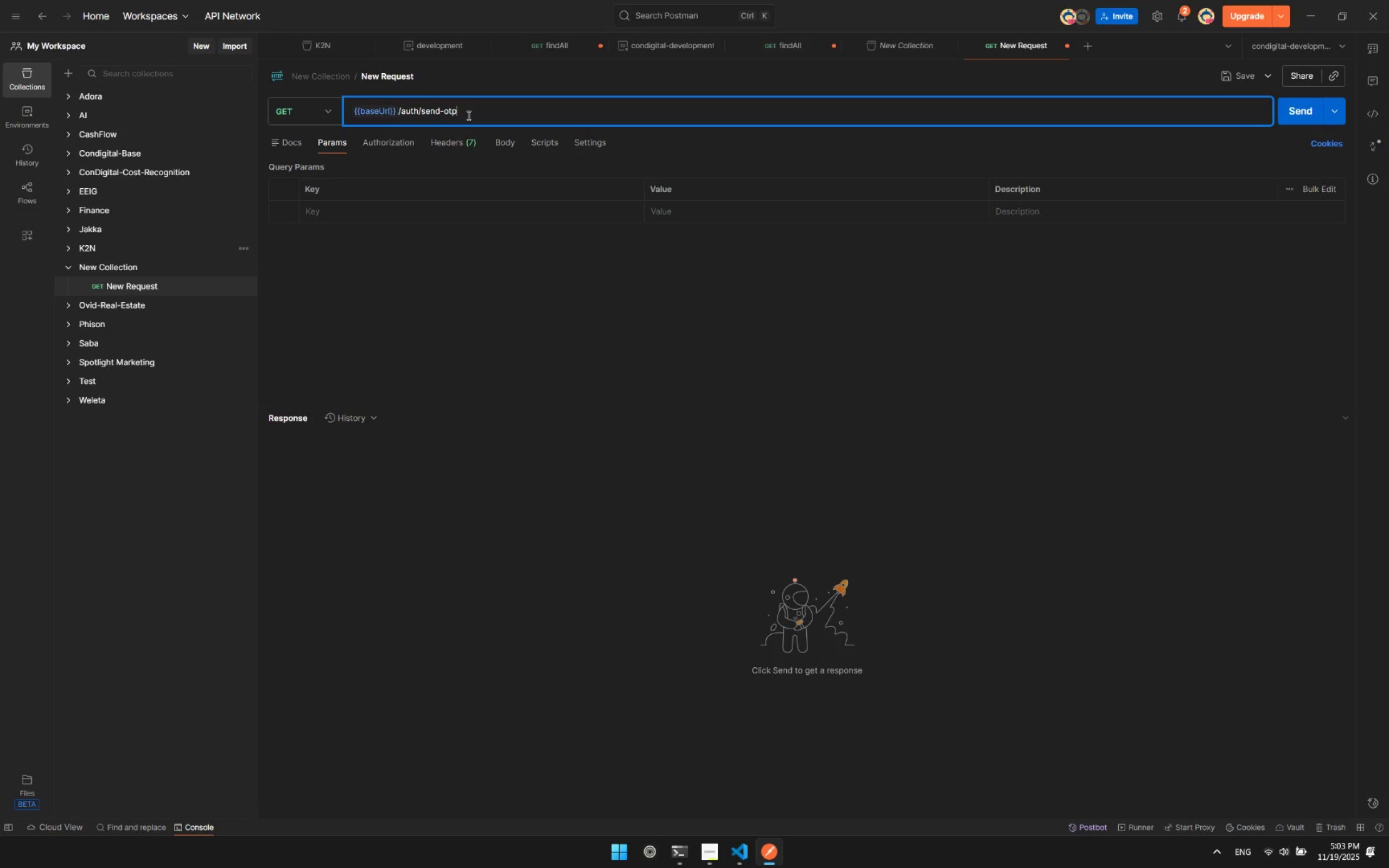 
key(Backspace)
key(Backspace)
key(Backspace)
key(Backspace)
key(Backspace)
key(Backspace)
key(Backspace)
key(Backspace)
key(Backspace)
key(Backspace)
key(Backspace)
key(Backspace)
key(Backspace)
type(user)
 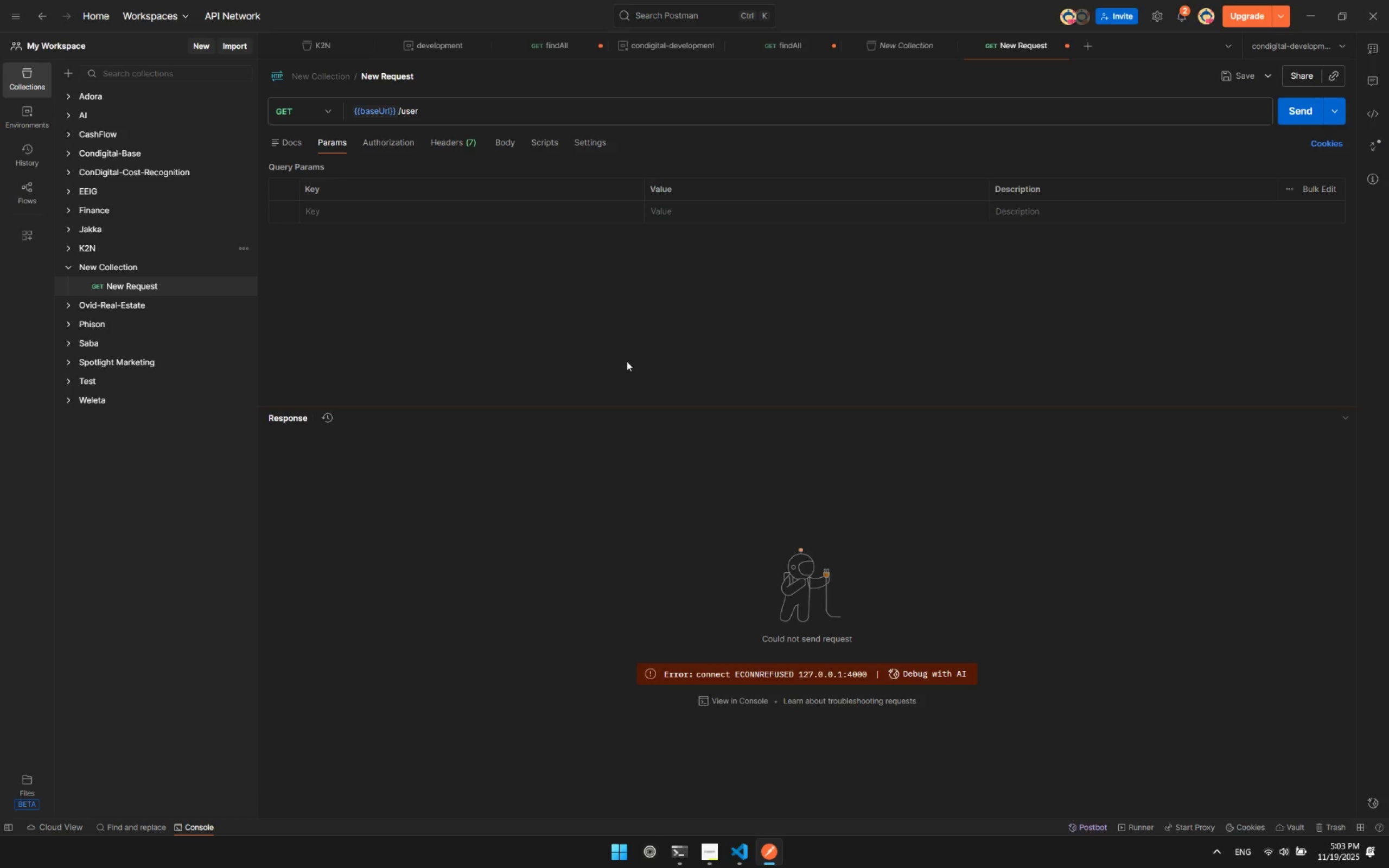 
left_click([636, 288])
 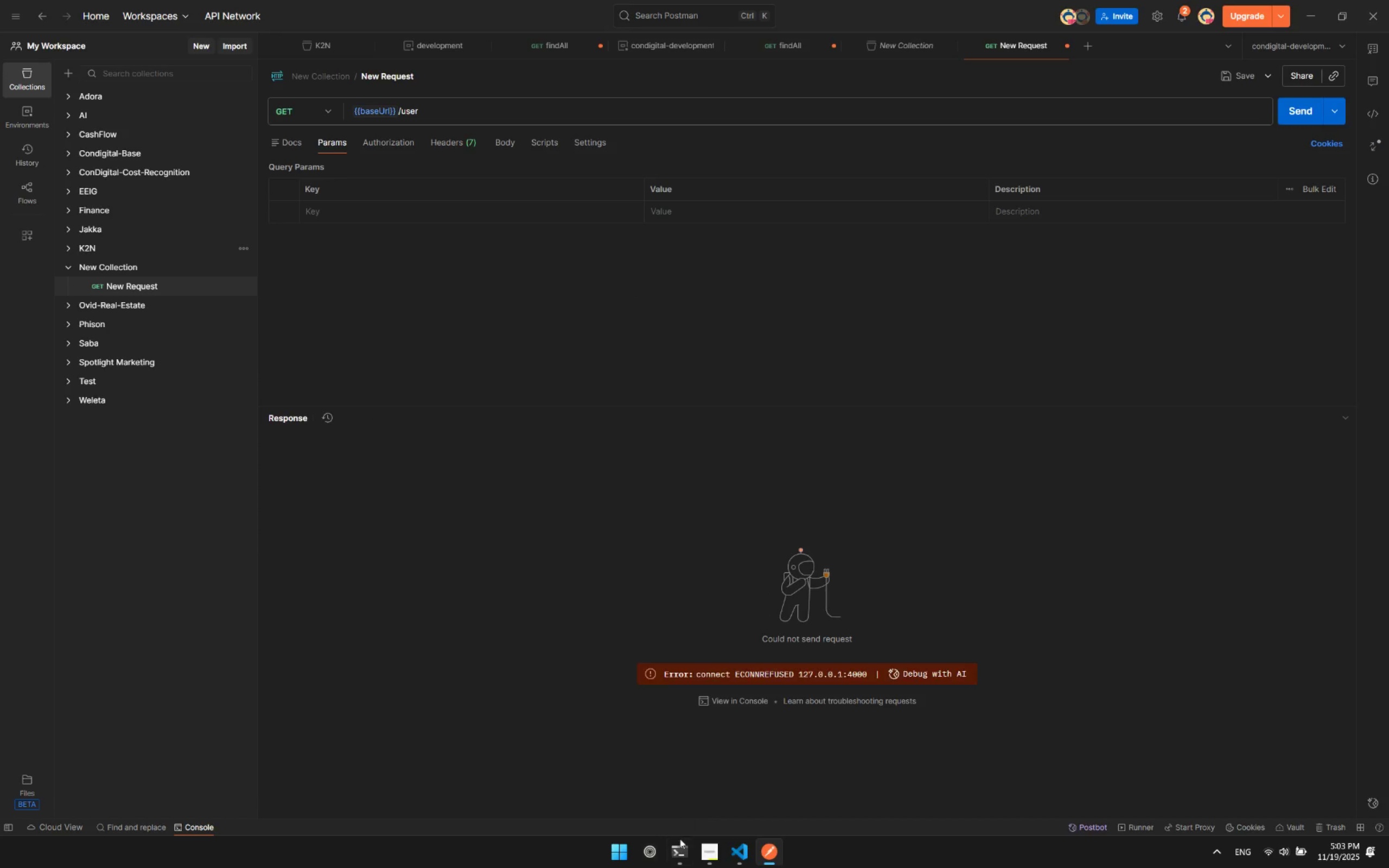 
left_click([682, 849])
 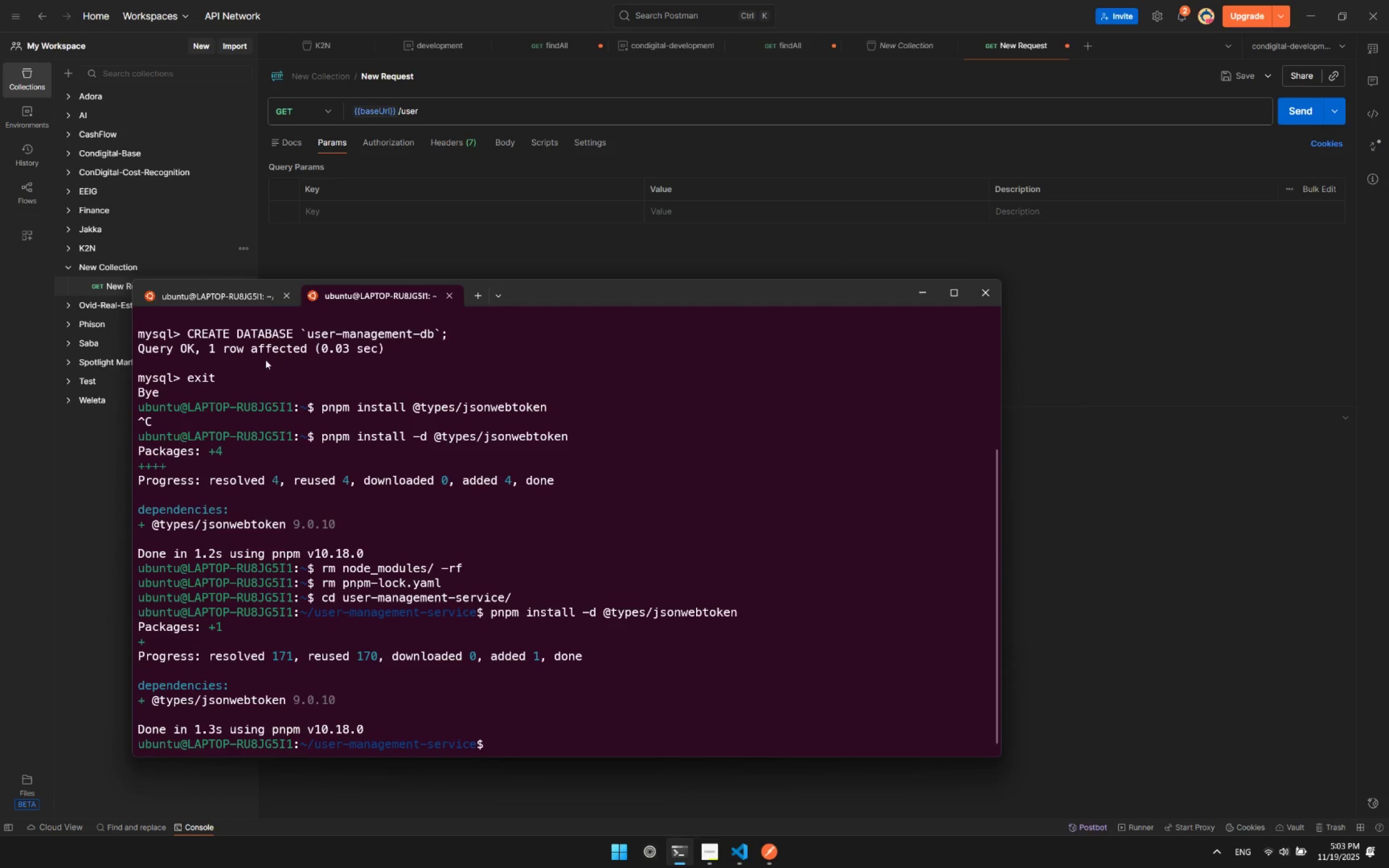 
left_click([214, 302])
 